 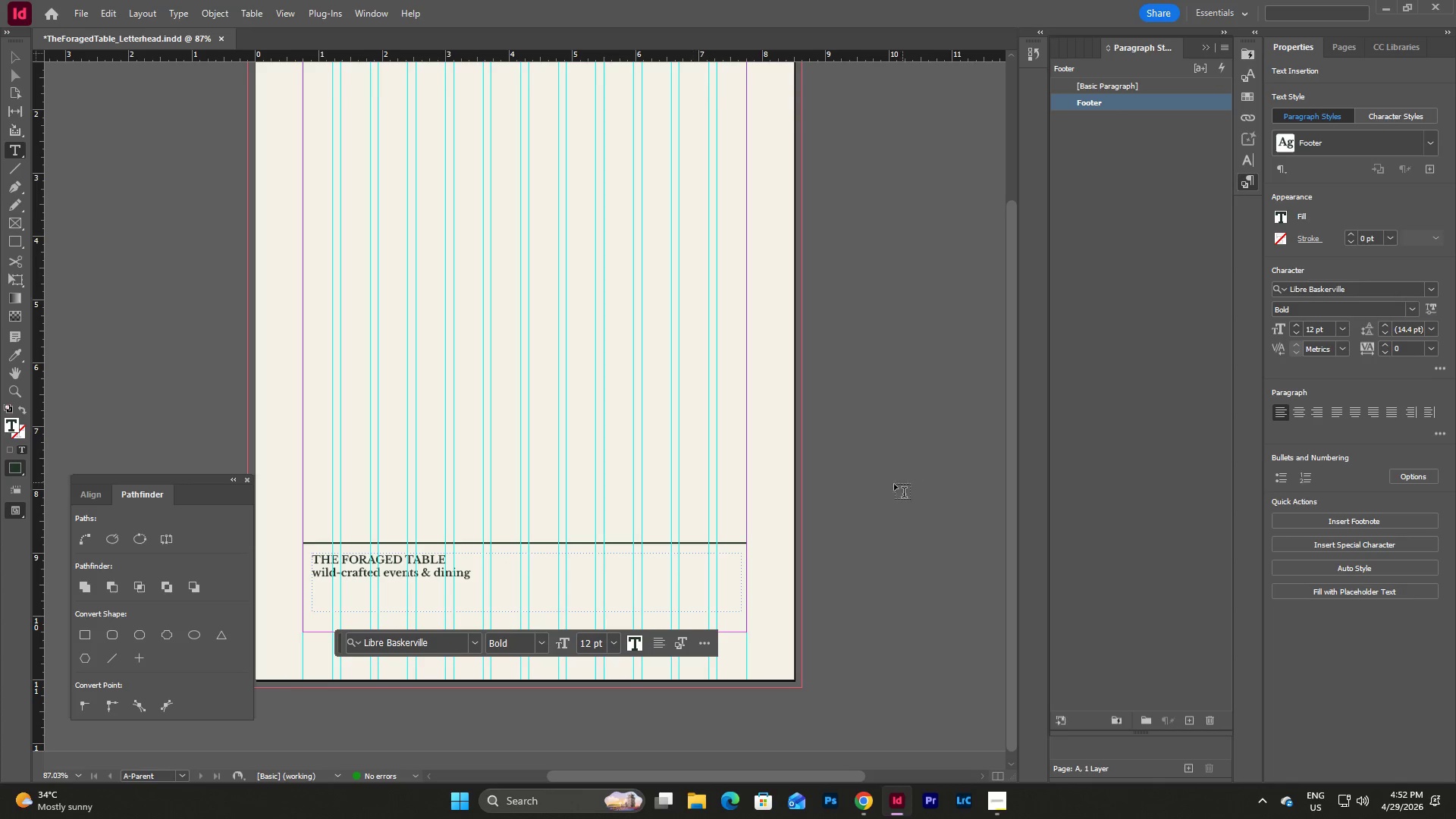 
key(V)
 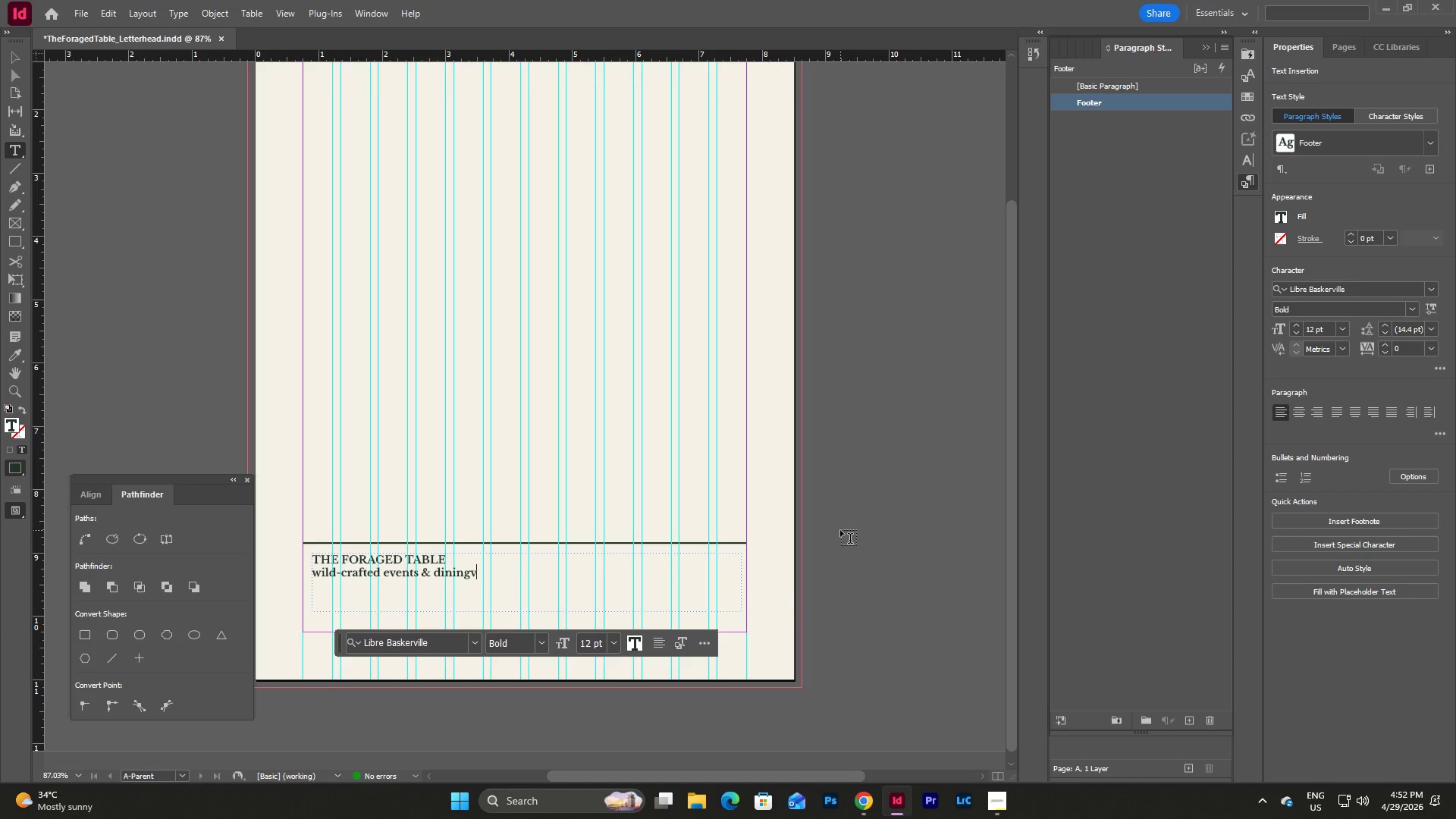 
key(Backspace)
 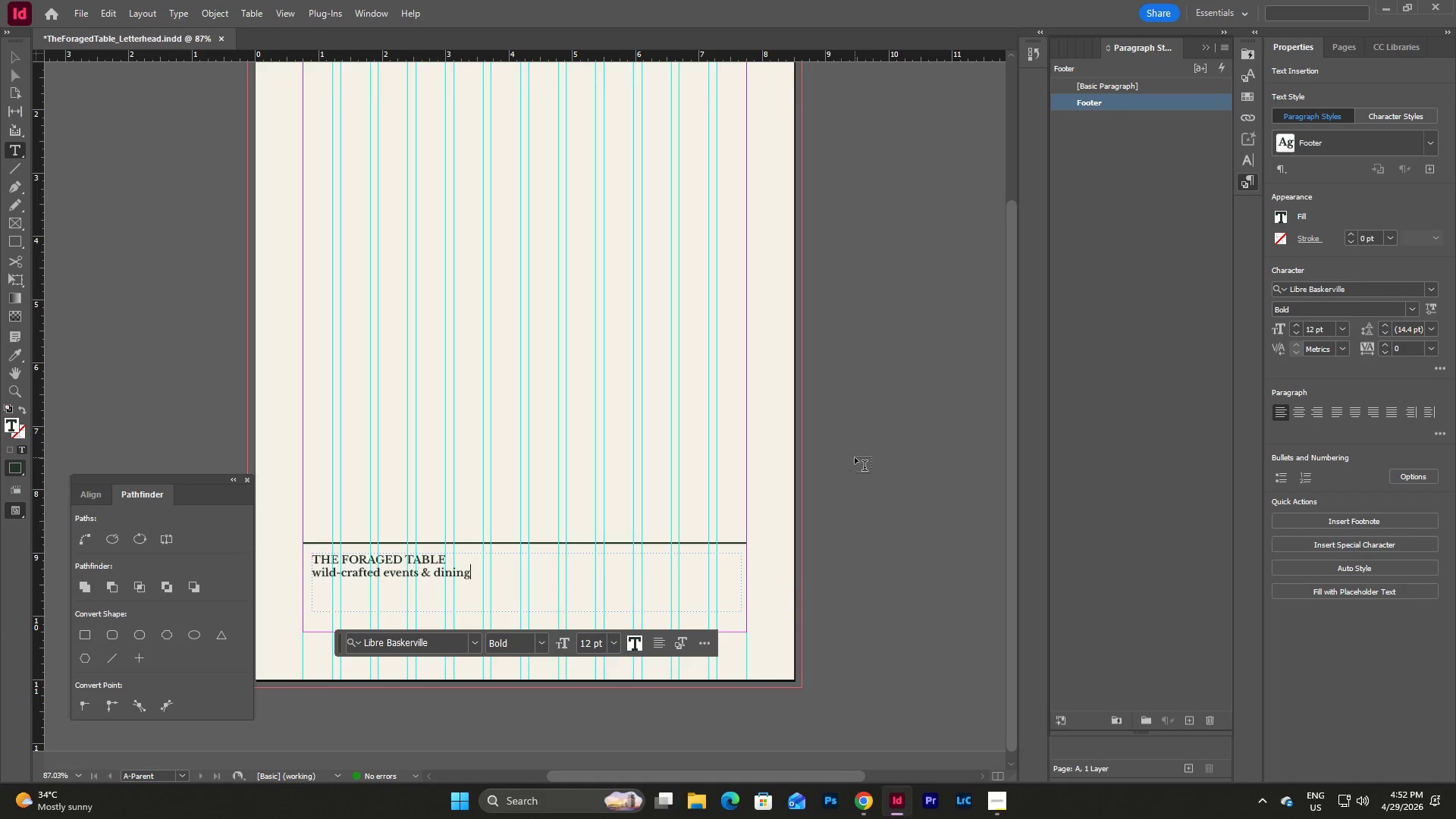 
key(Escape)
 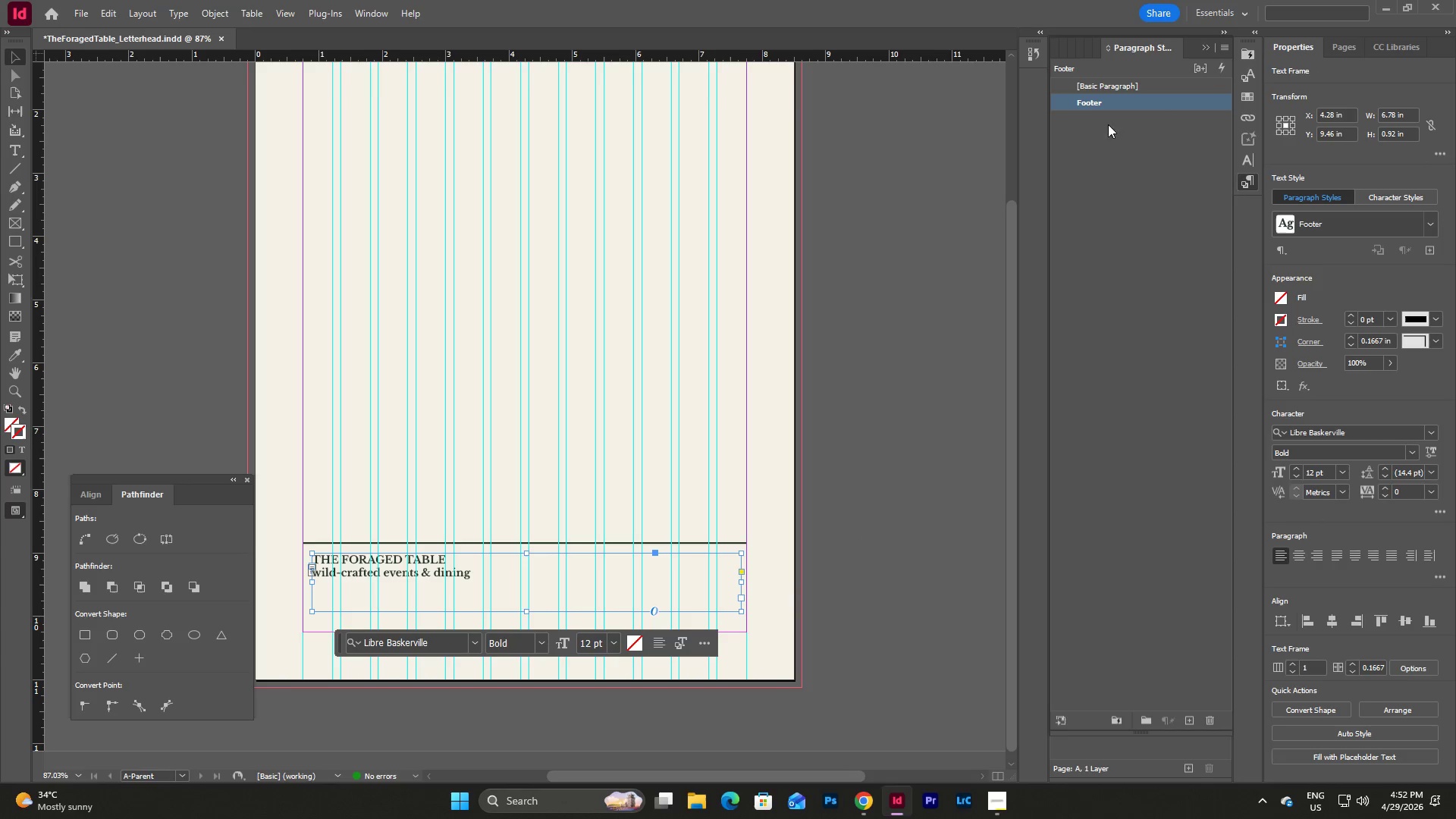 
double_click([1112, 105])
 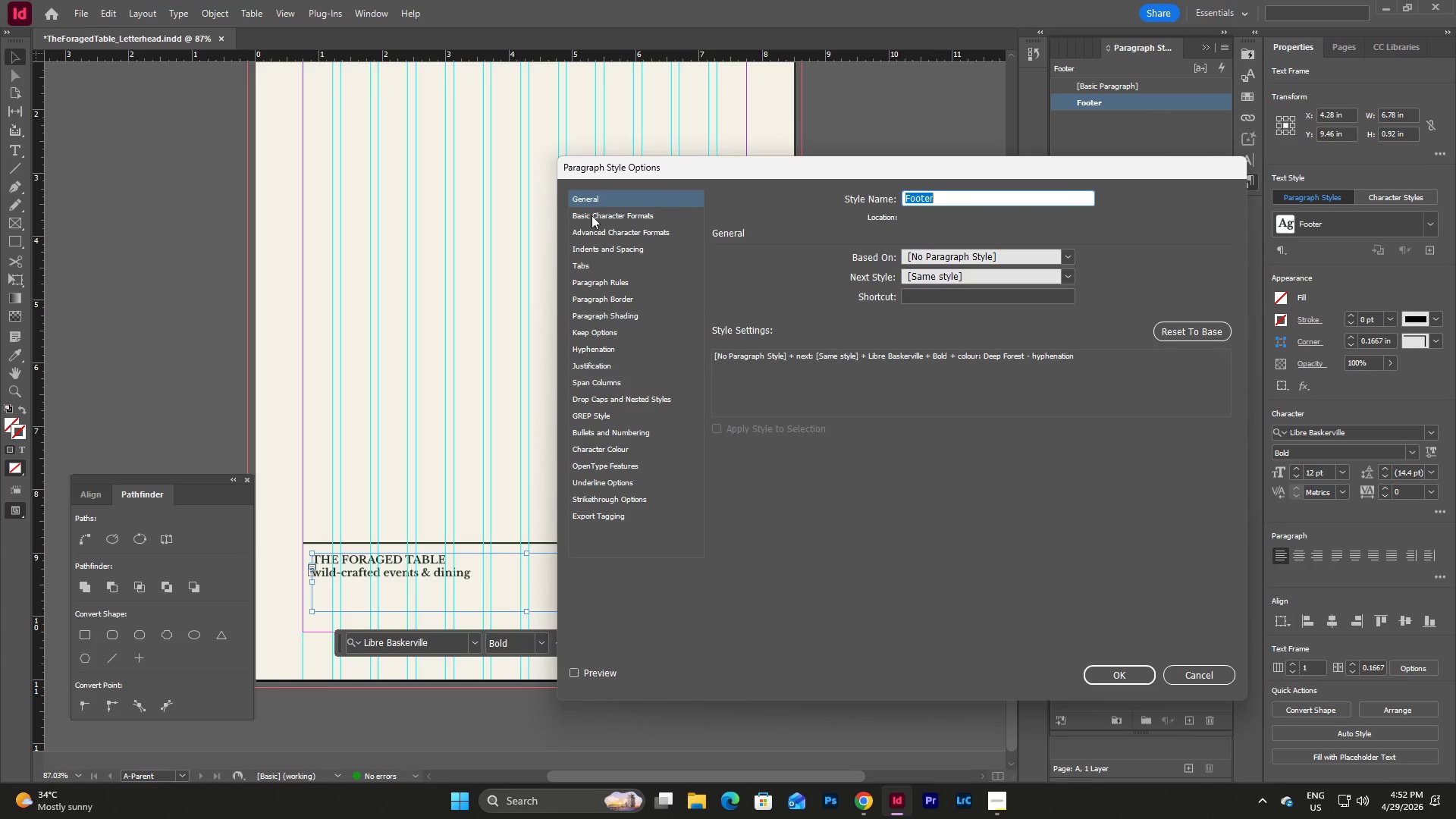 
left_click([617, 218])
 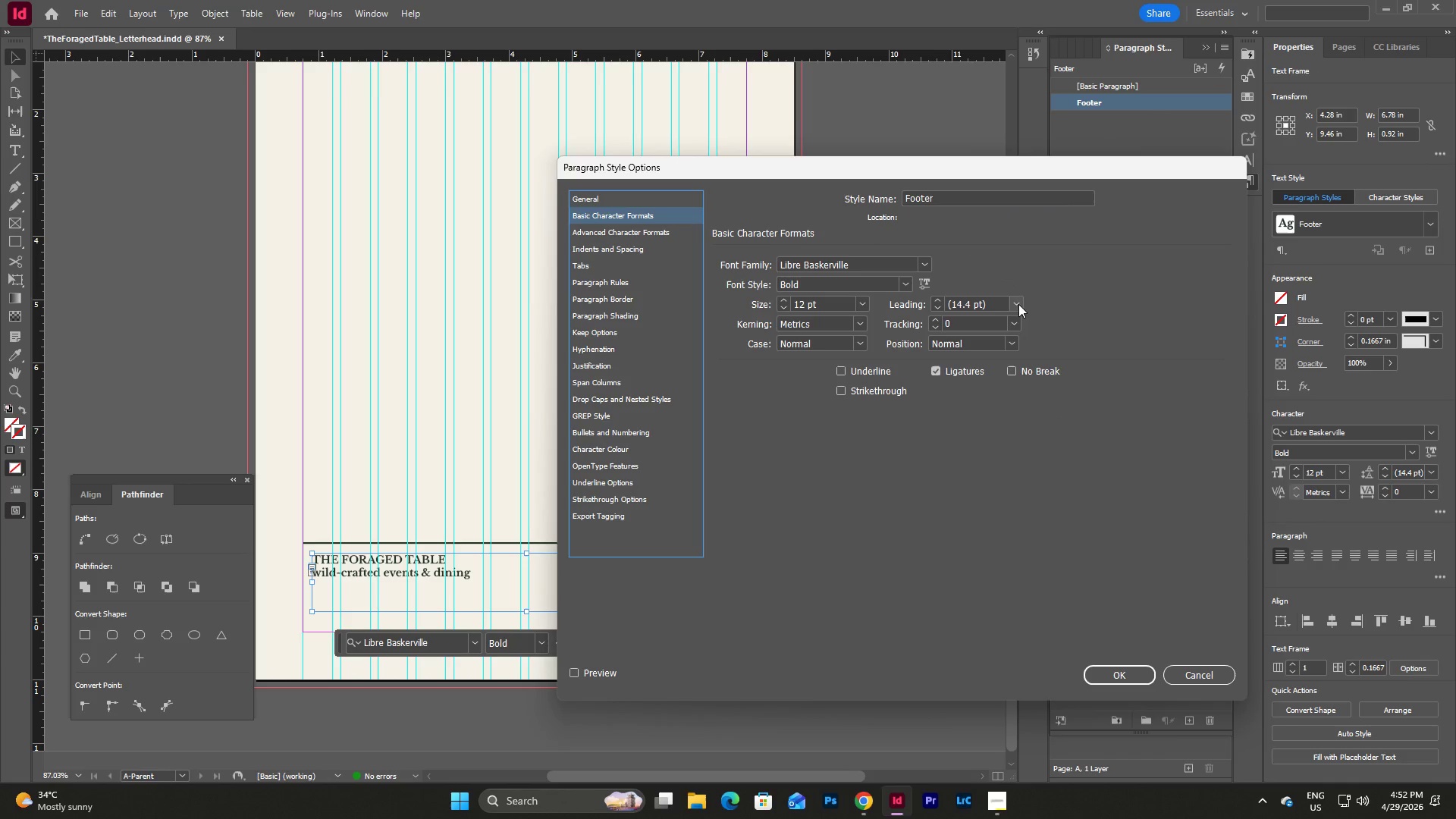 
left_click([1015, 317])
 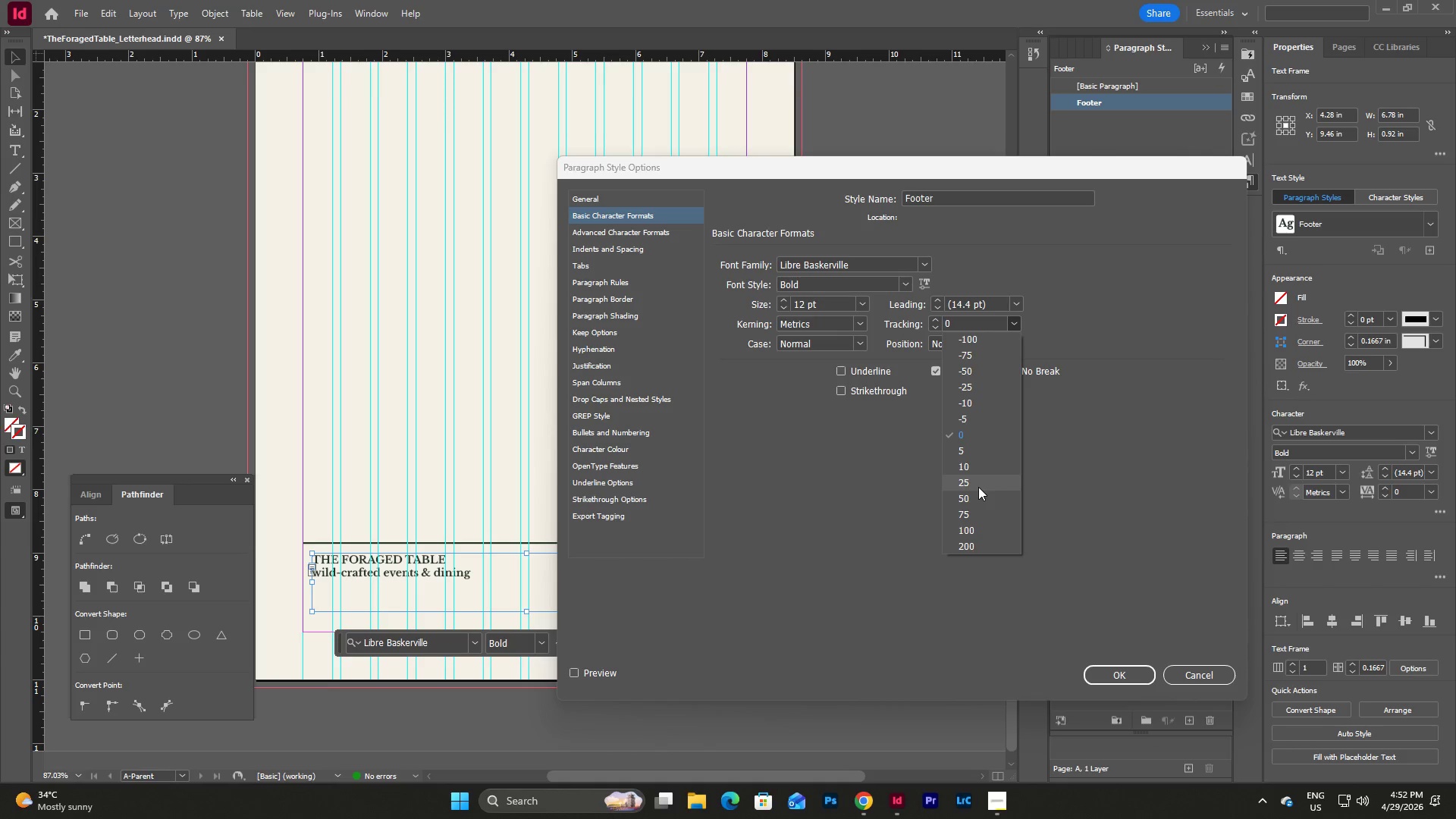 
left_click([974, 504])
 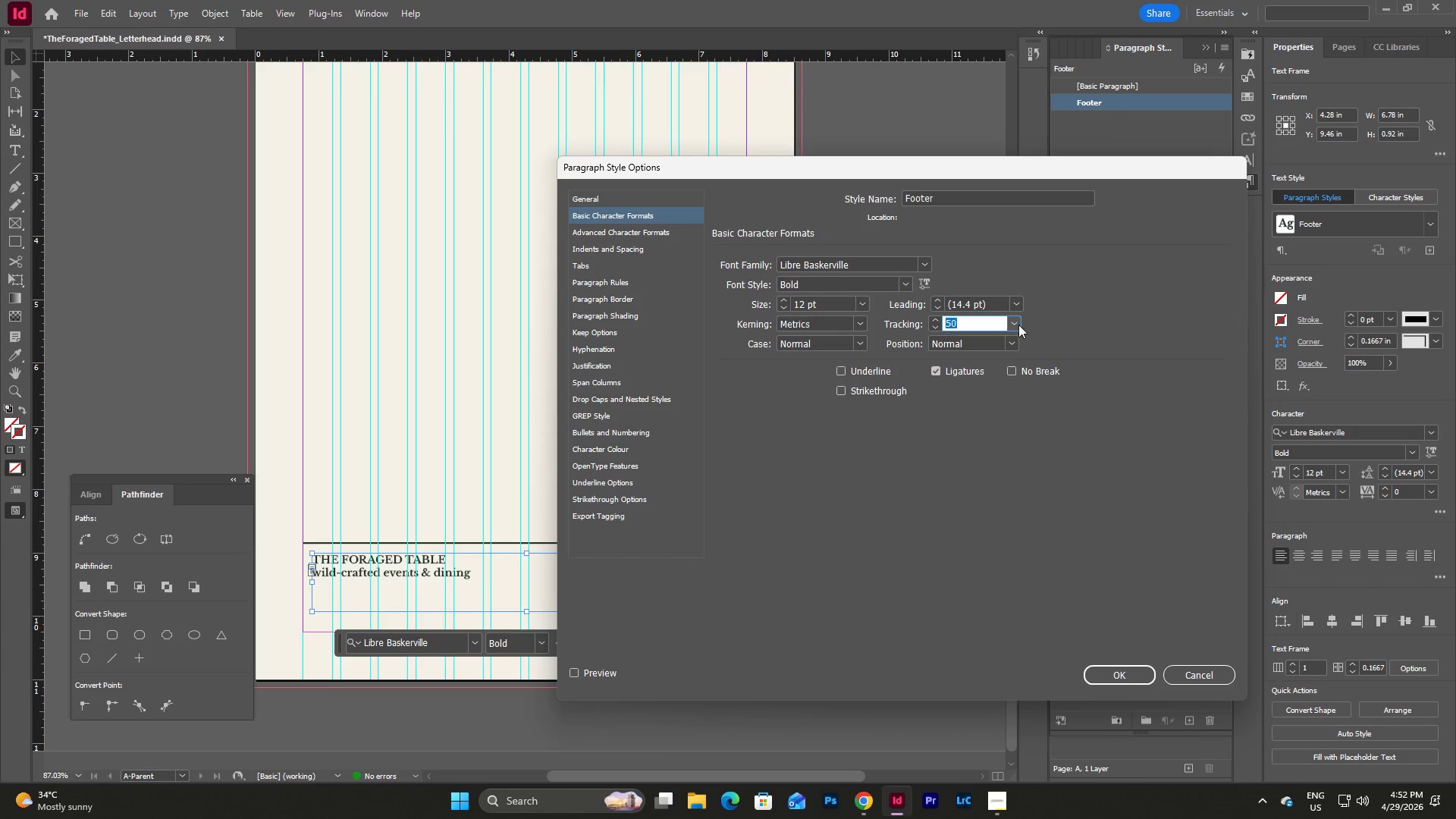 
left_click([1012, 302])
 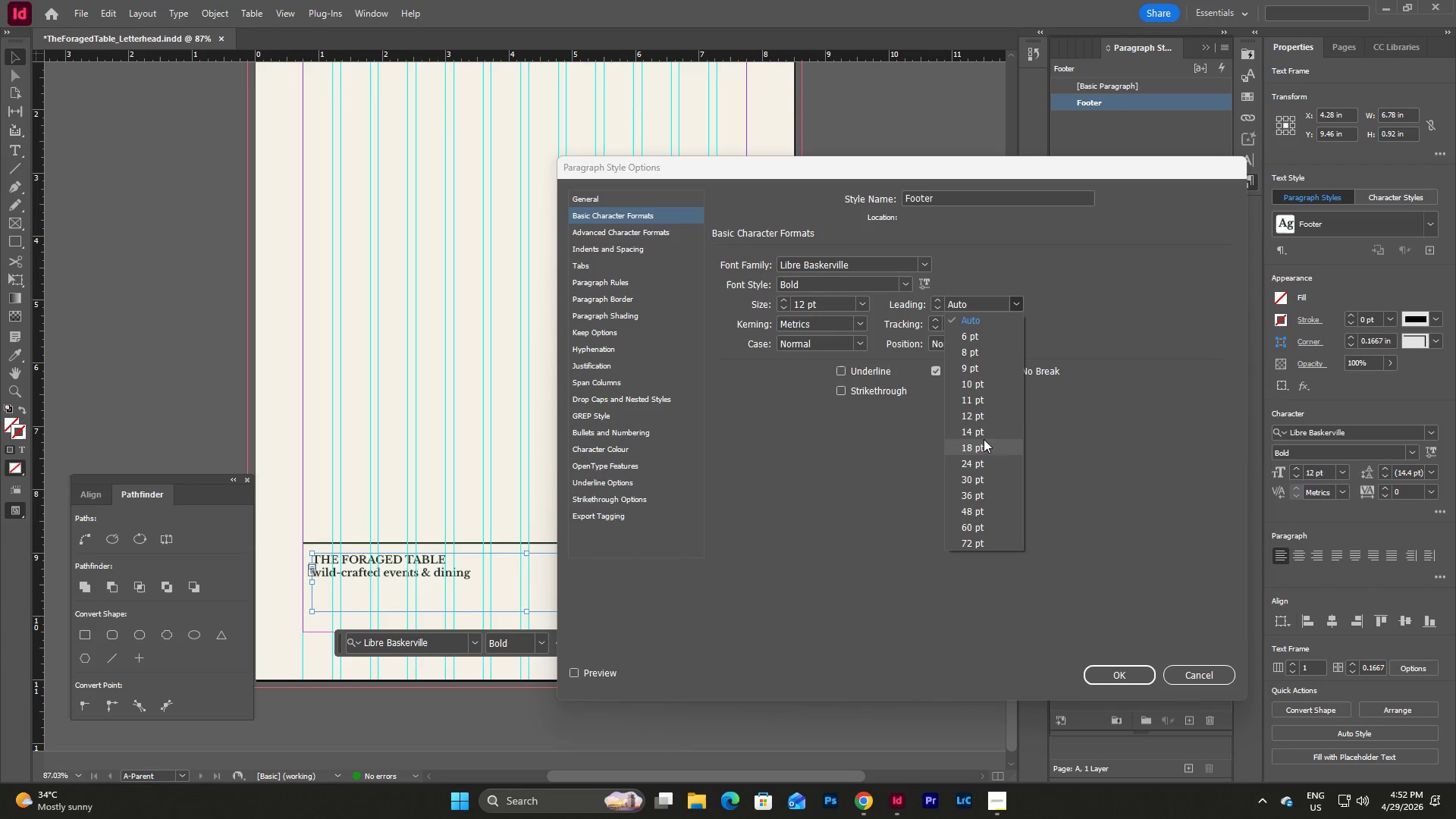 
left_click([1062, 306])
 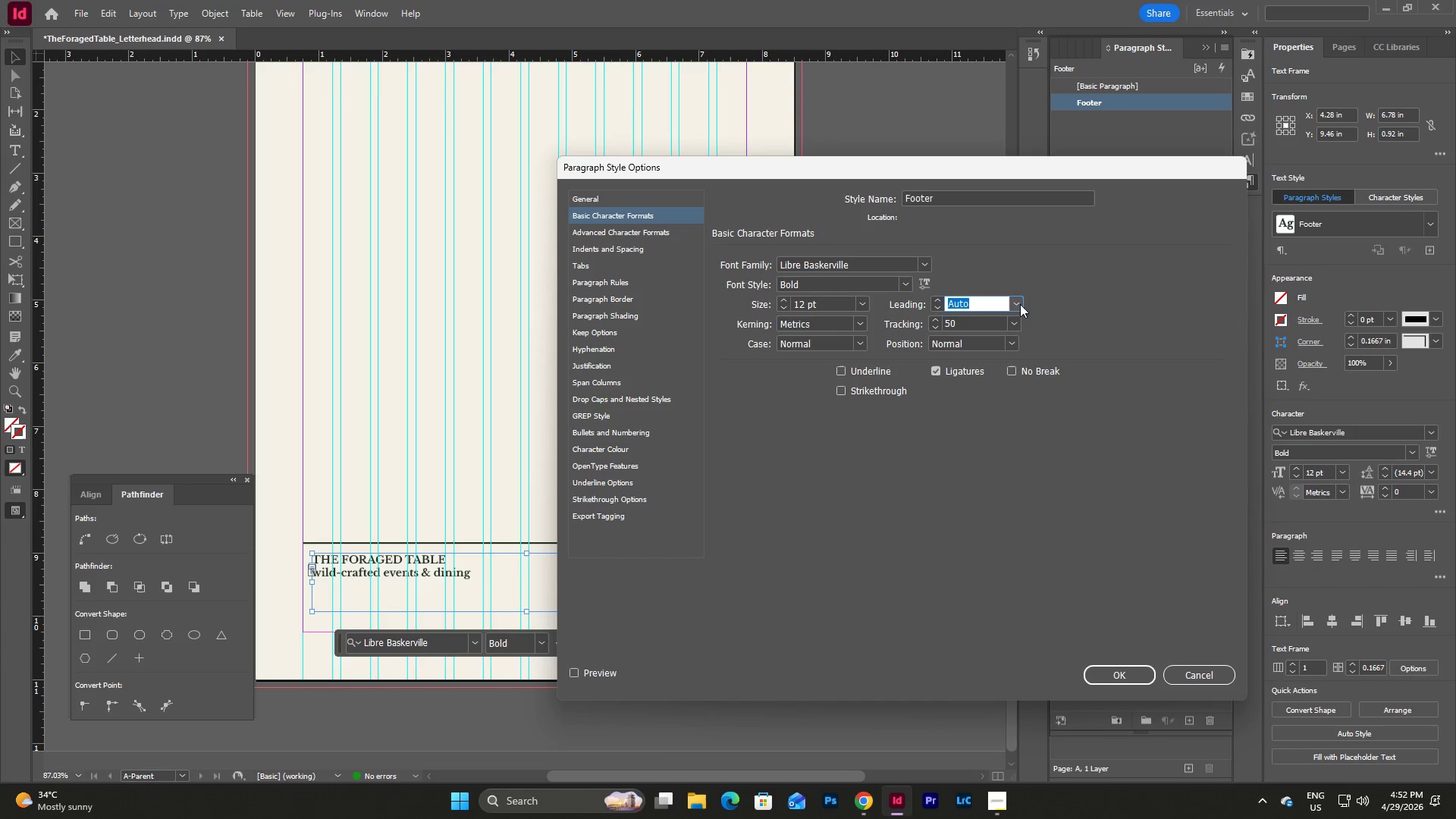 
left_click([1087, 300])
 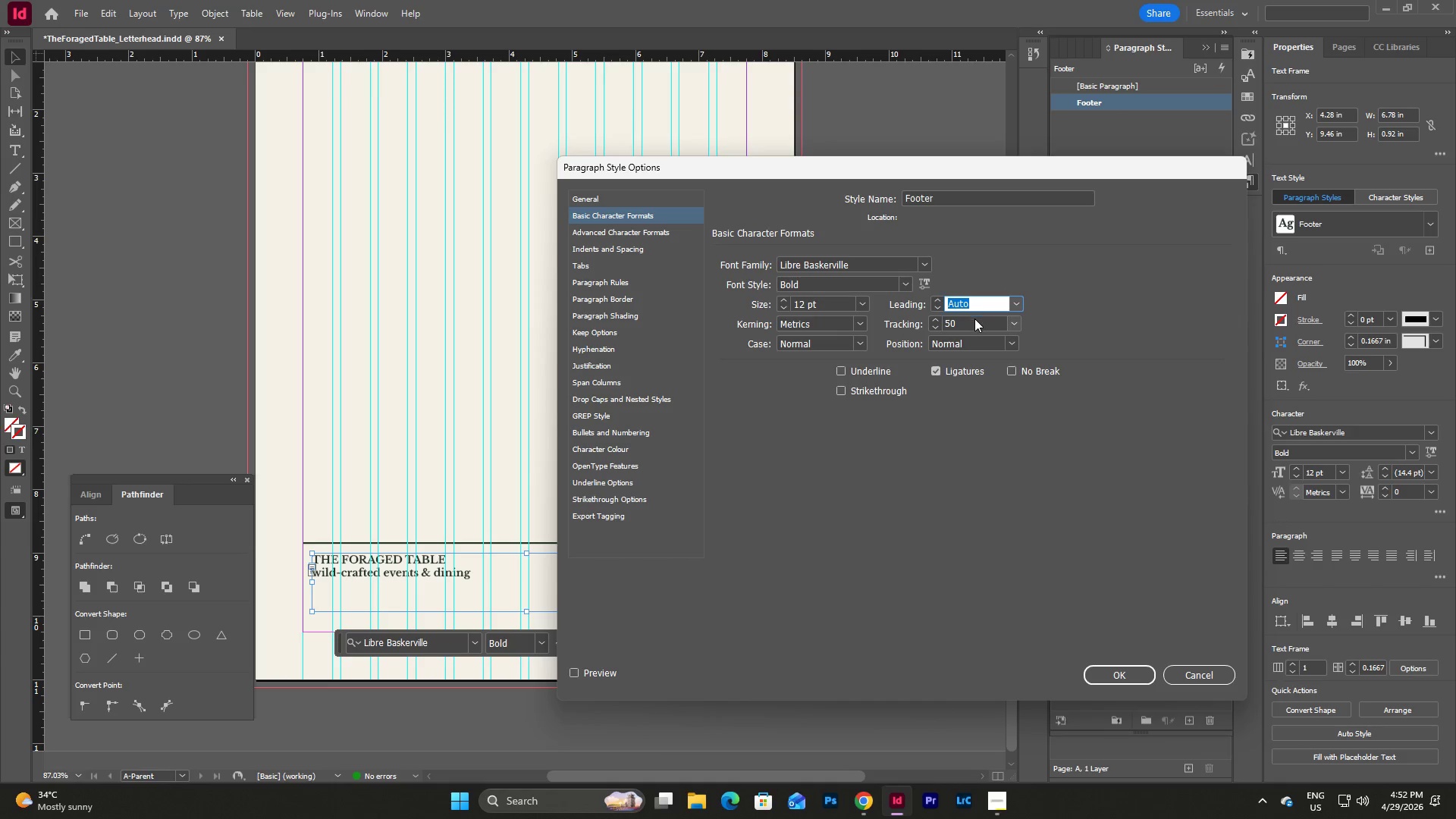 
double_click([974, 319])
 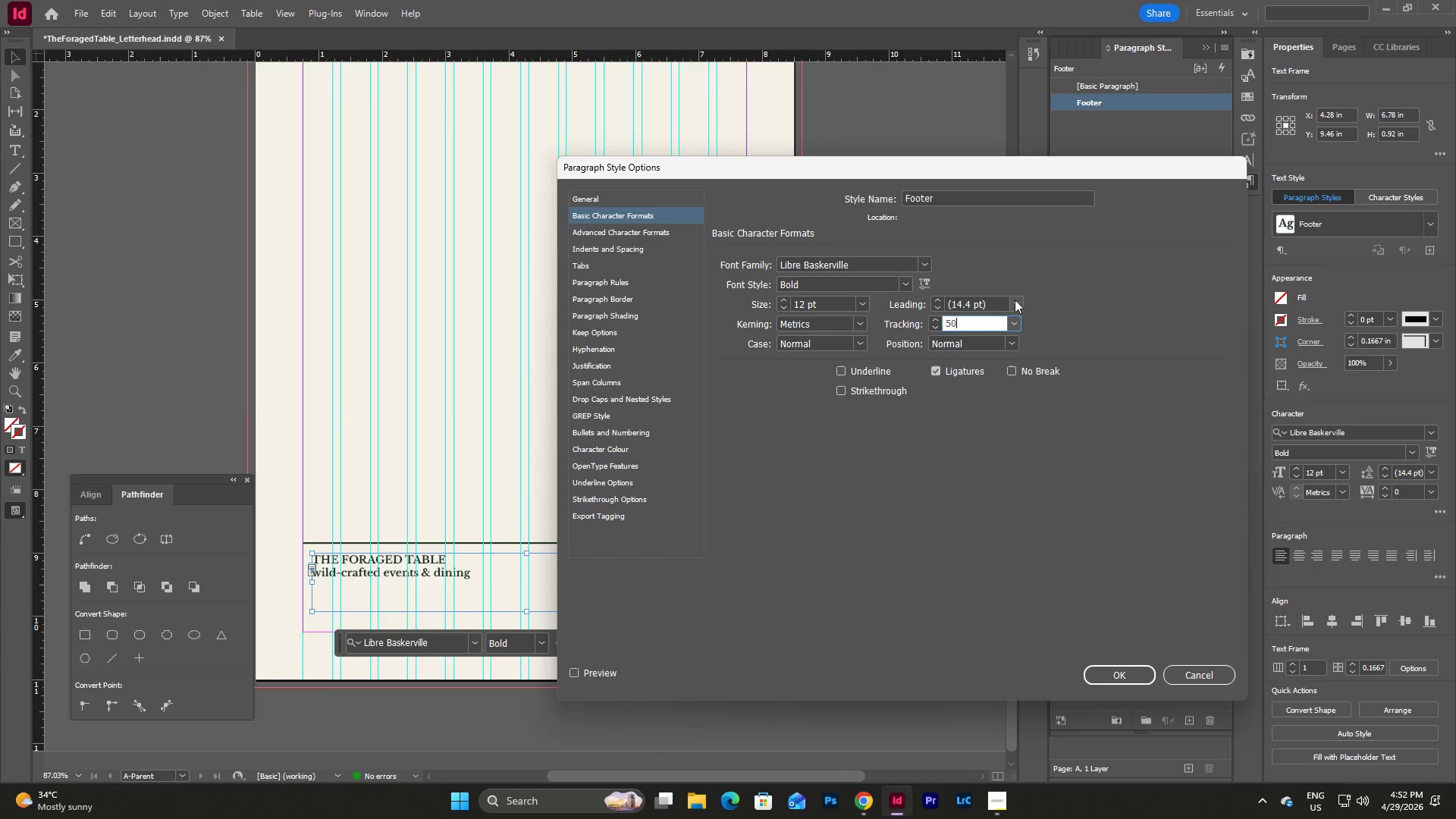 
left_click([1018, 299])
 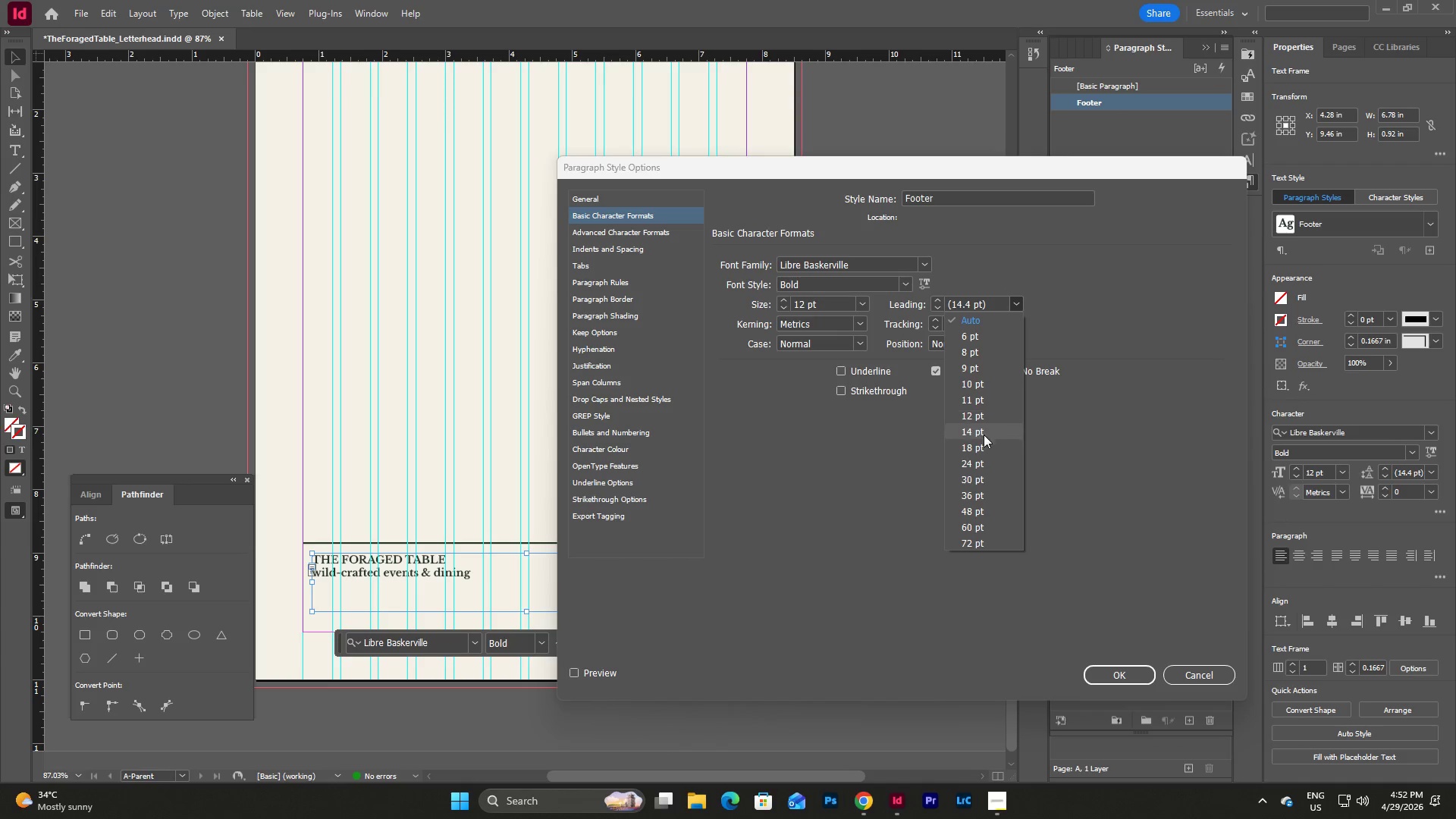 
left_click([981, 446])
 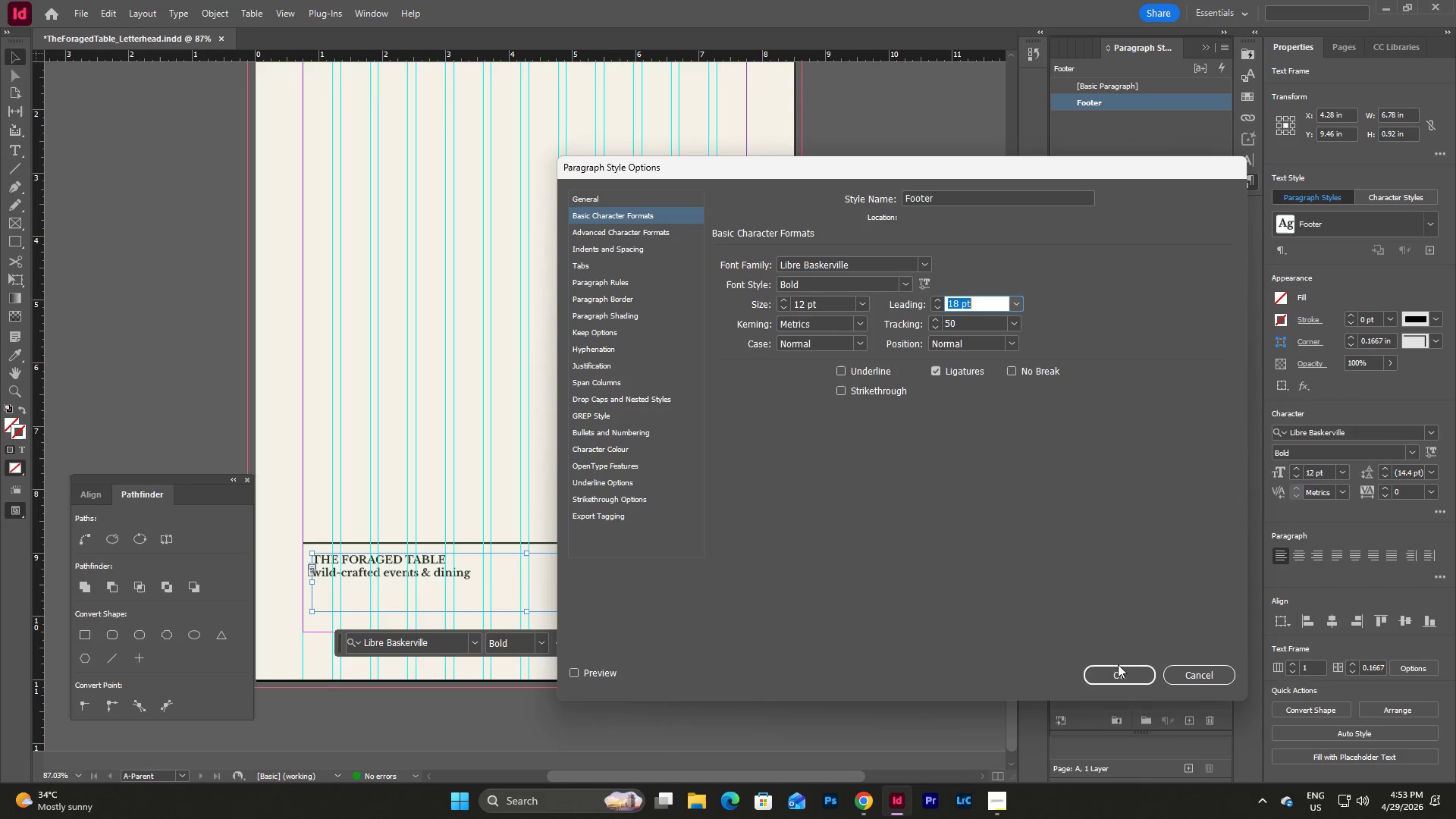 
left_click([1116, 676])
 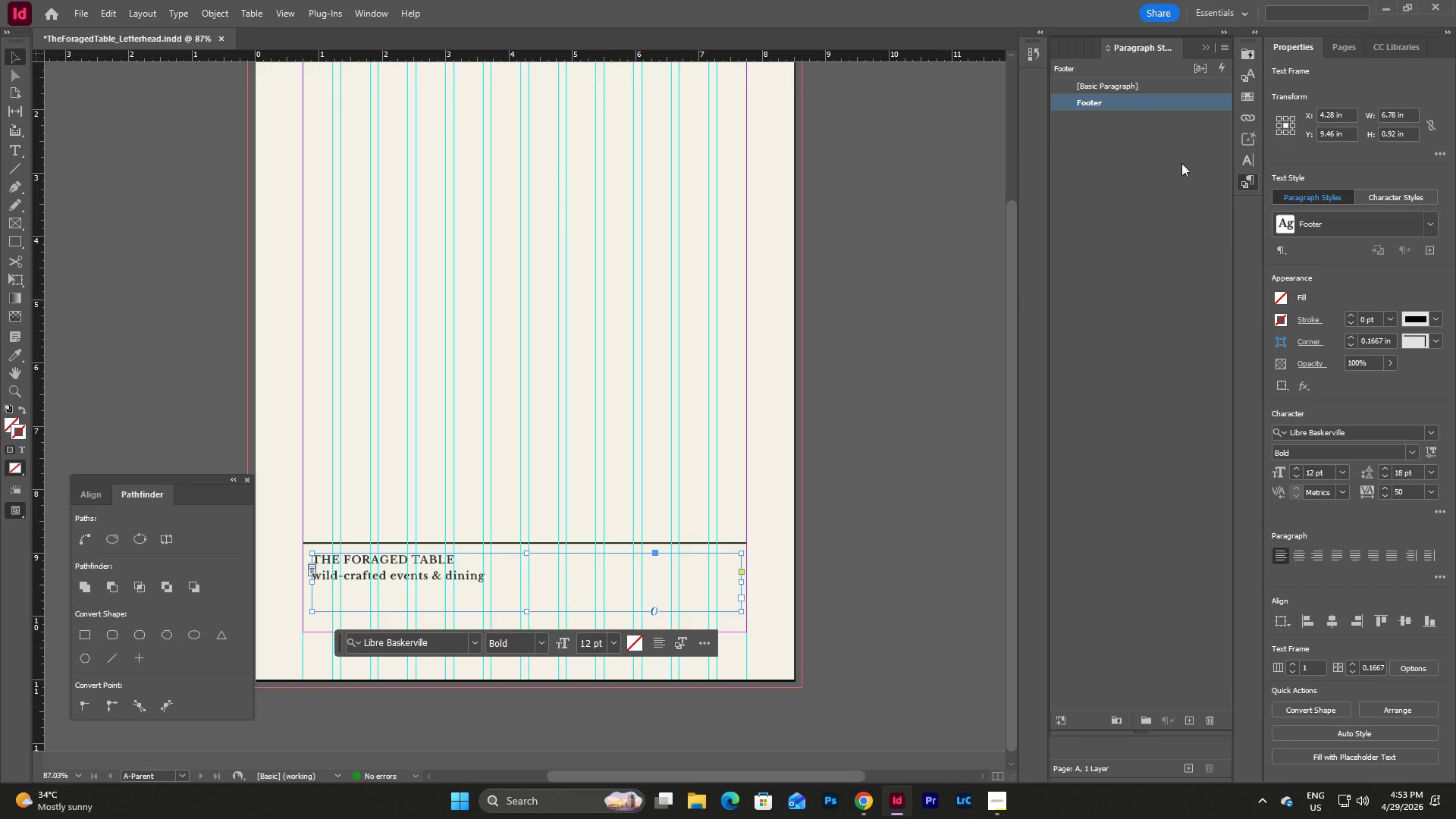 
double_click([1144, 104])
 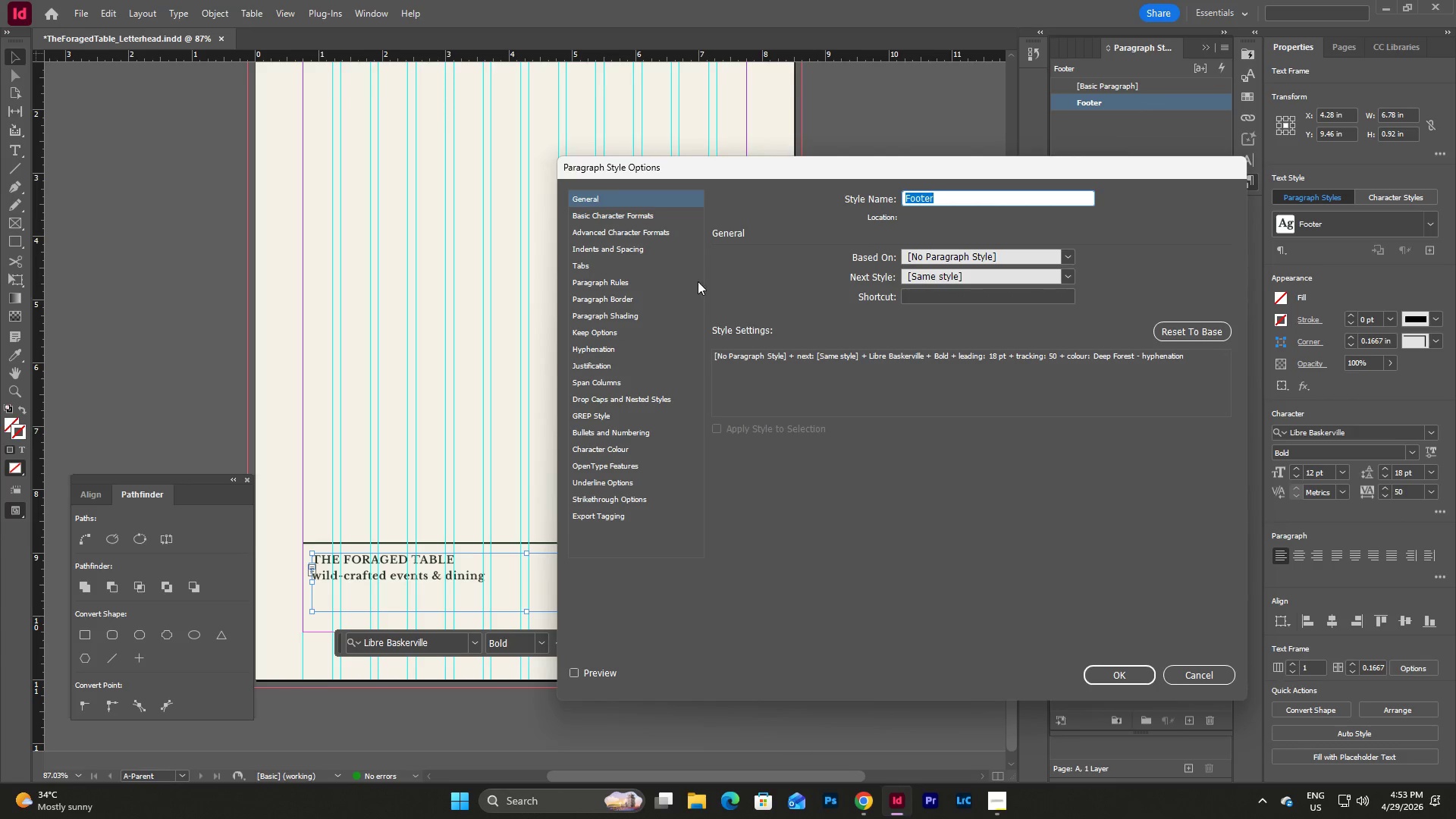 
left_click([606, 211])
 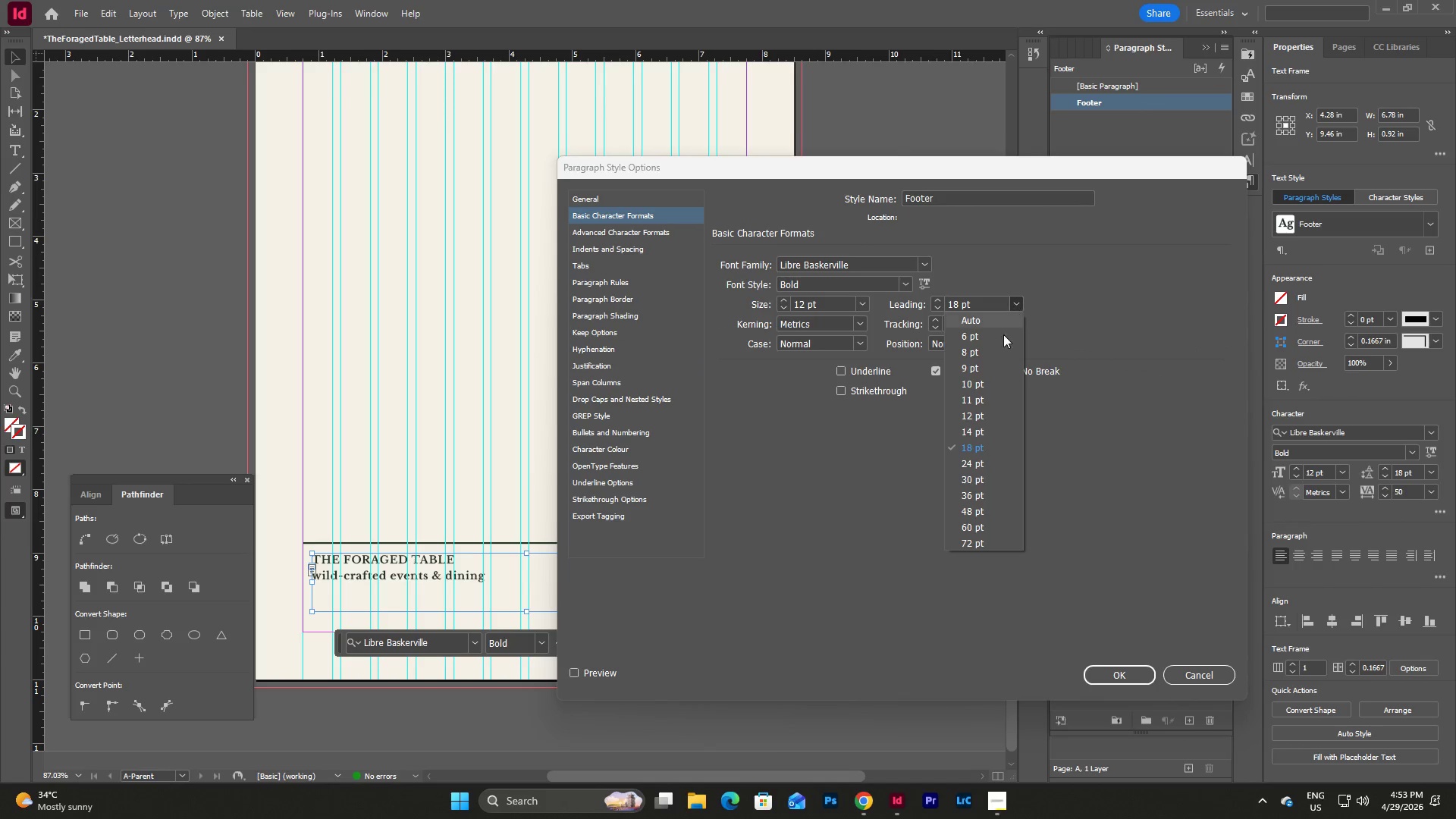 
left_click([983, 463])
 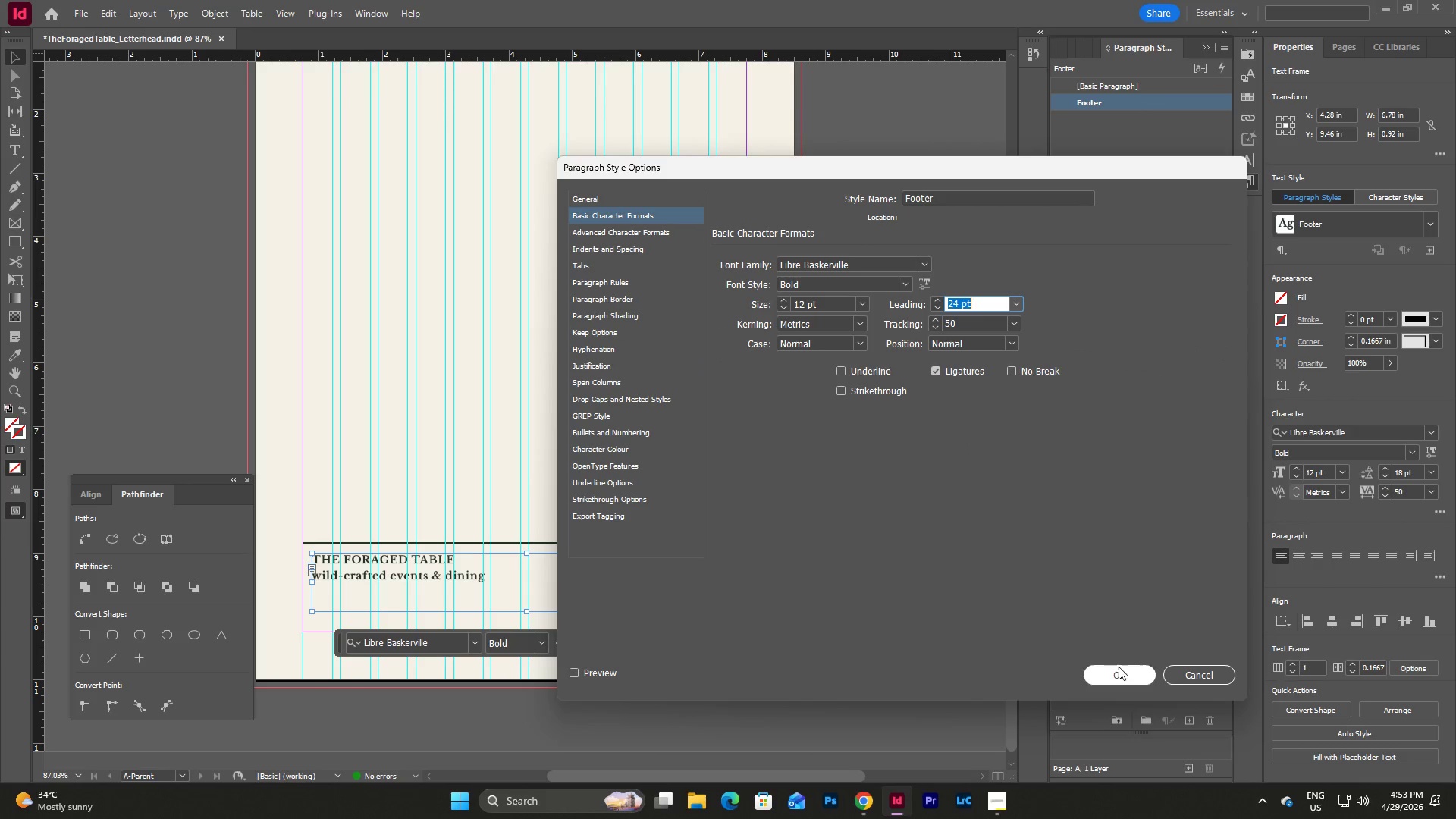 
left_click([1116, 679])
 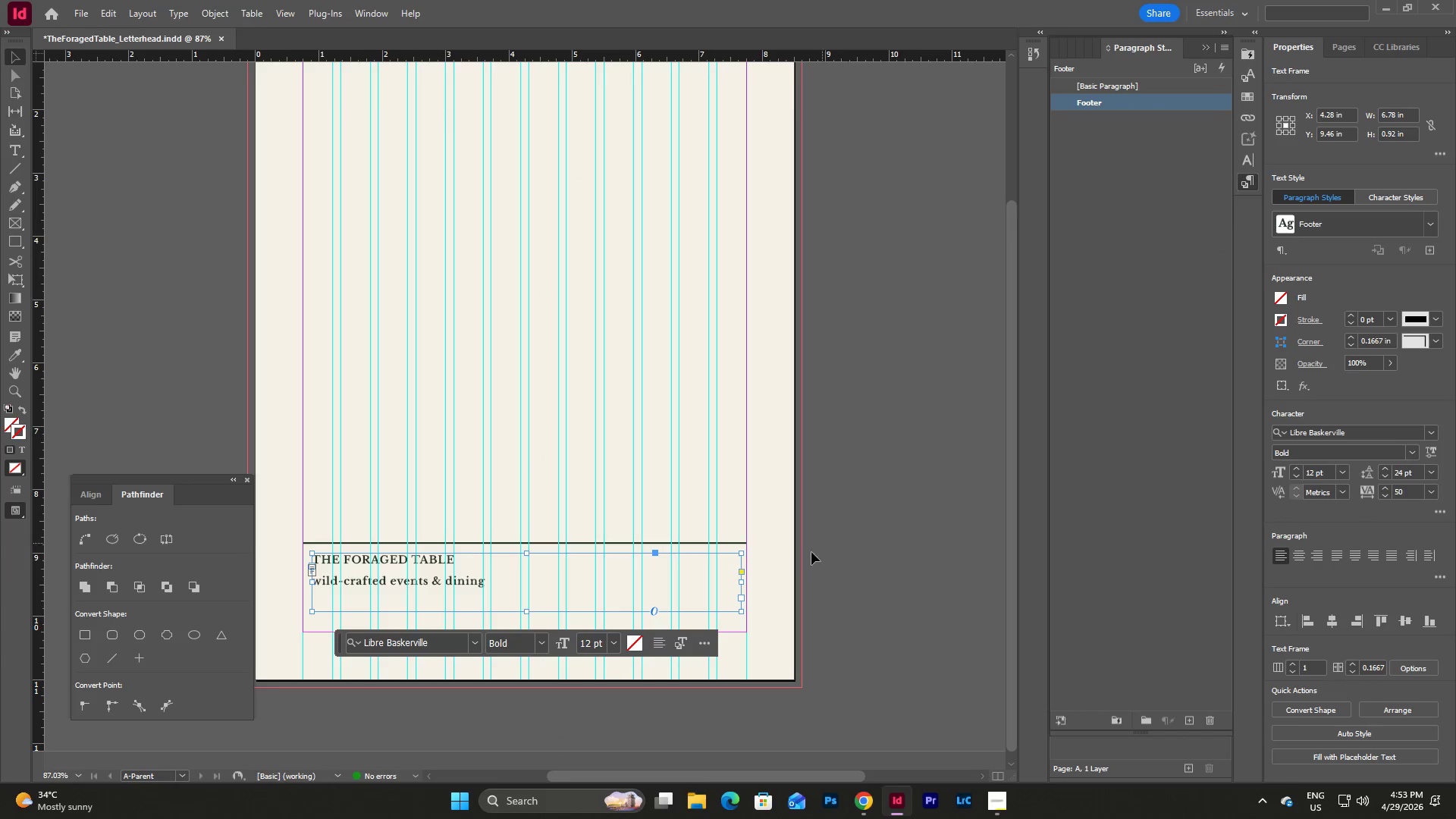 
key(Escape)
 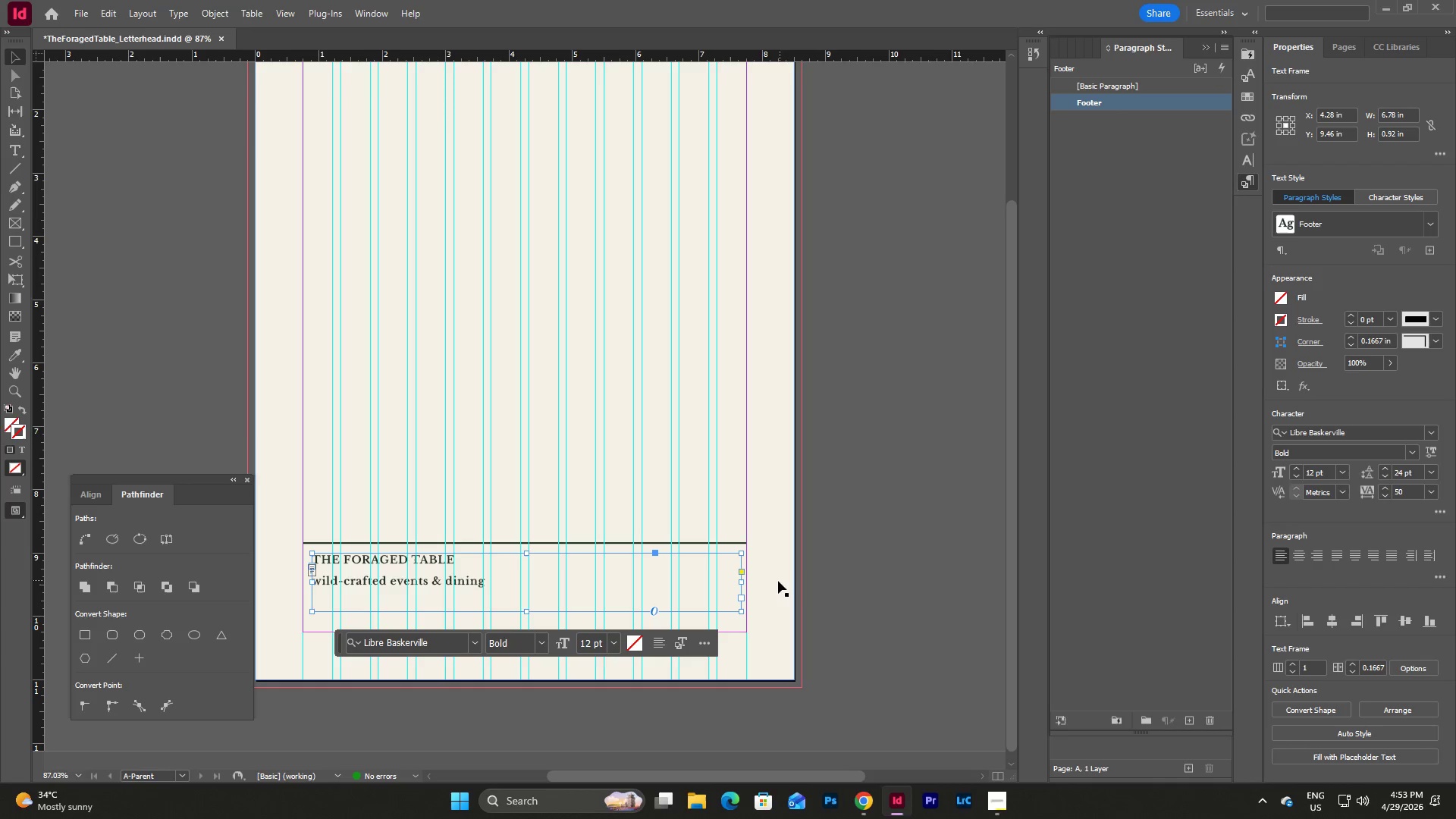 
left_click([778, 581])
 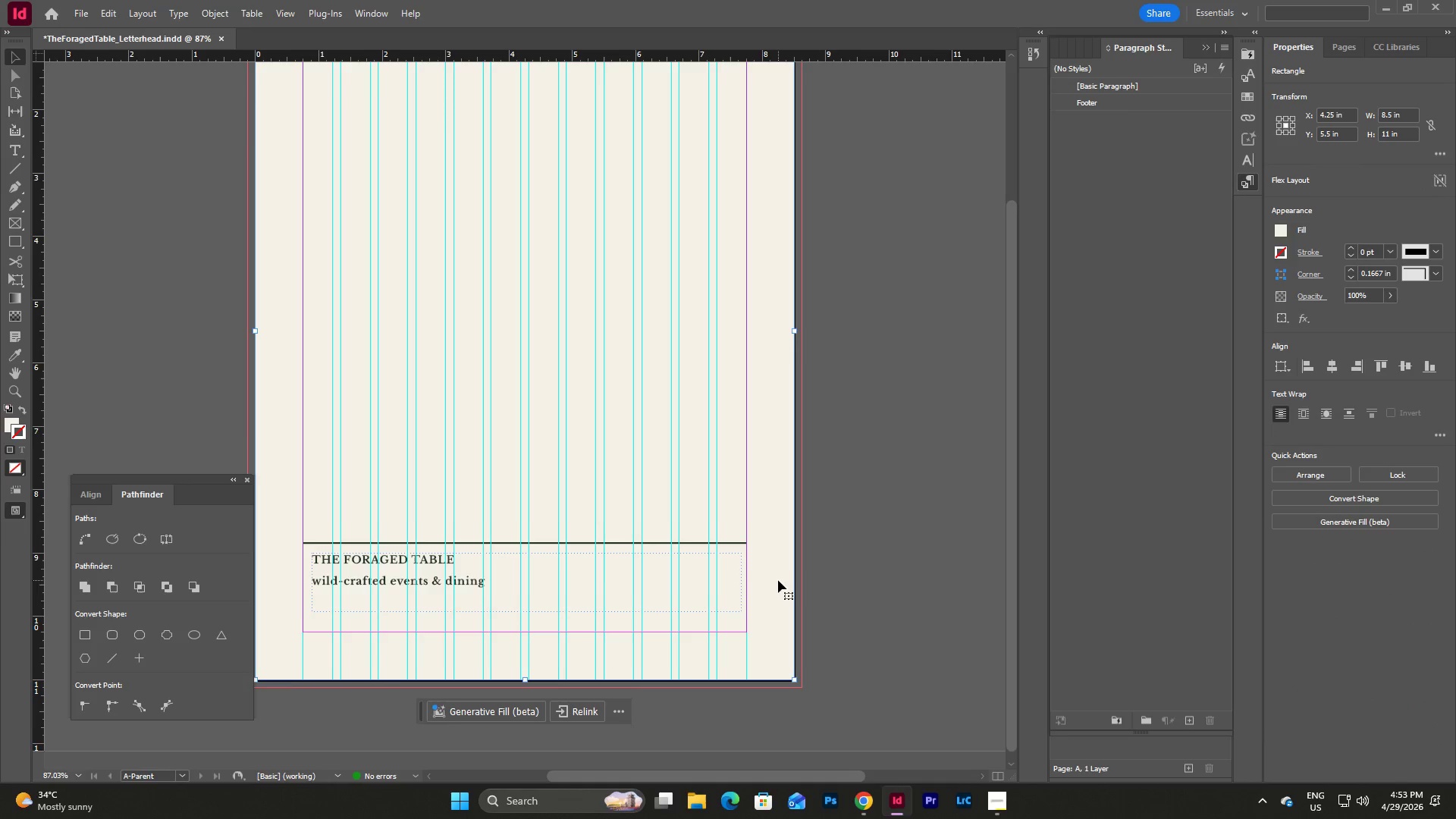 
left_click([517, 571])
 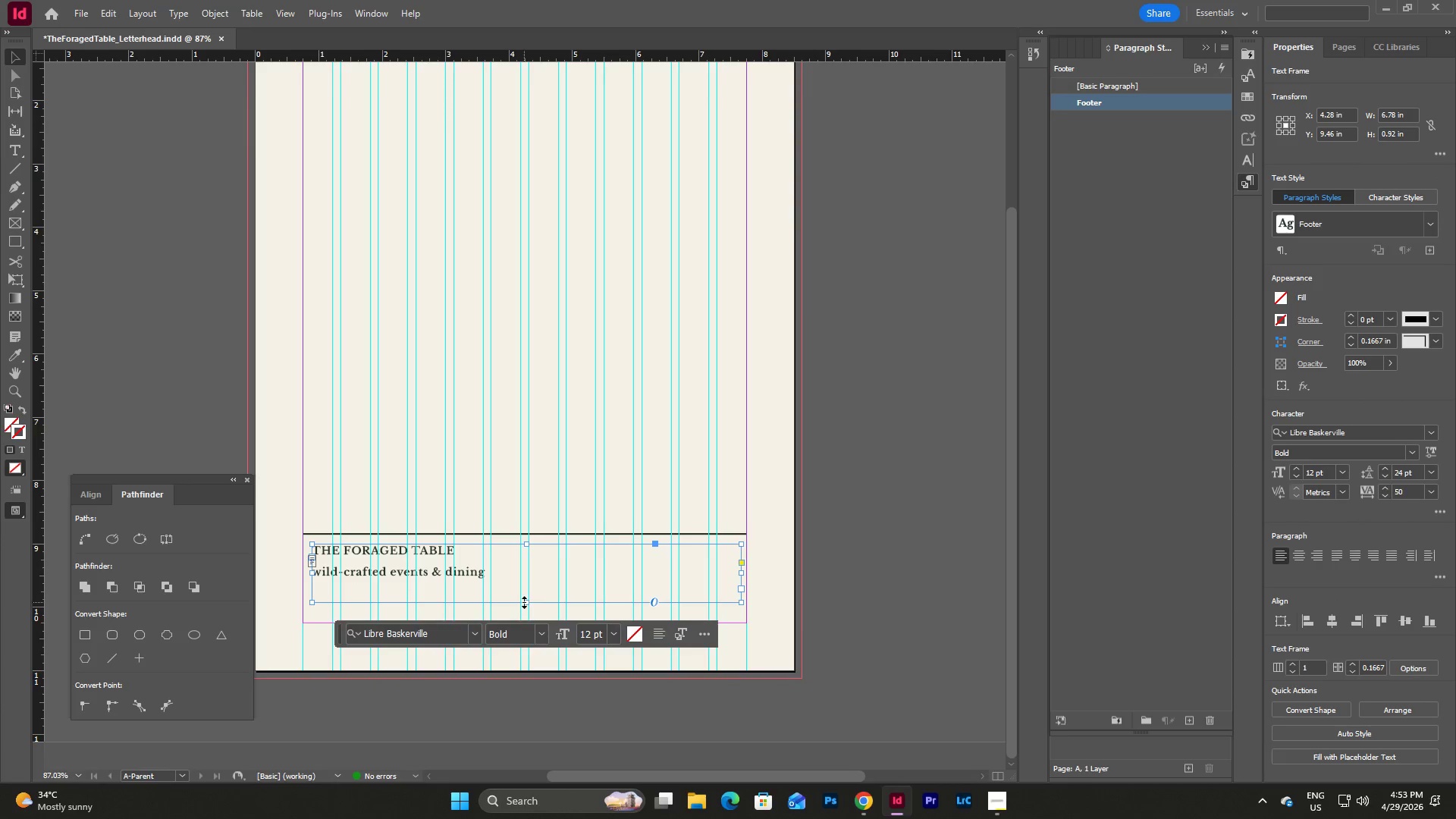 
scroll: coordinate [778, 580], scroll_direction: down, amount: 1.0
 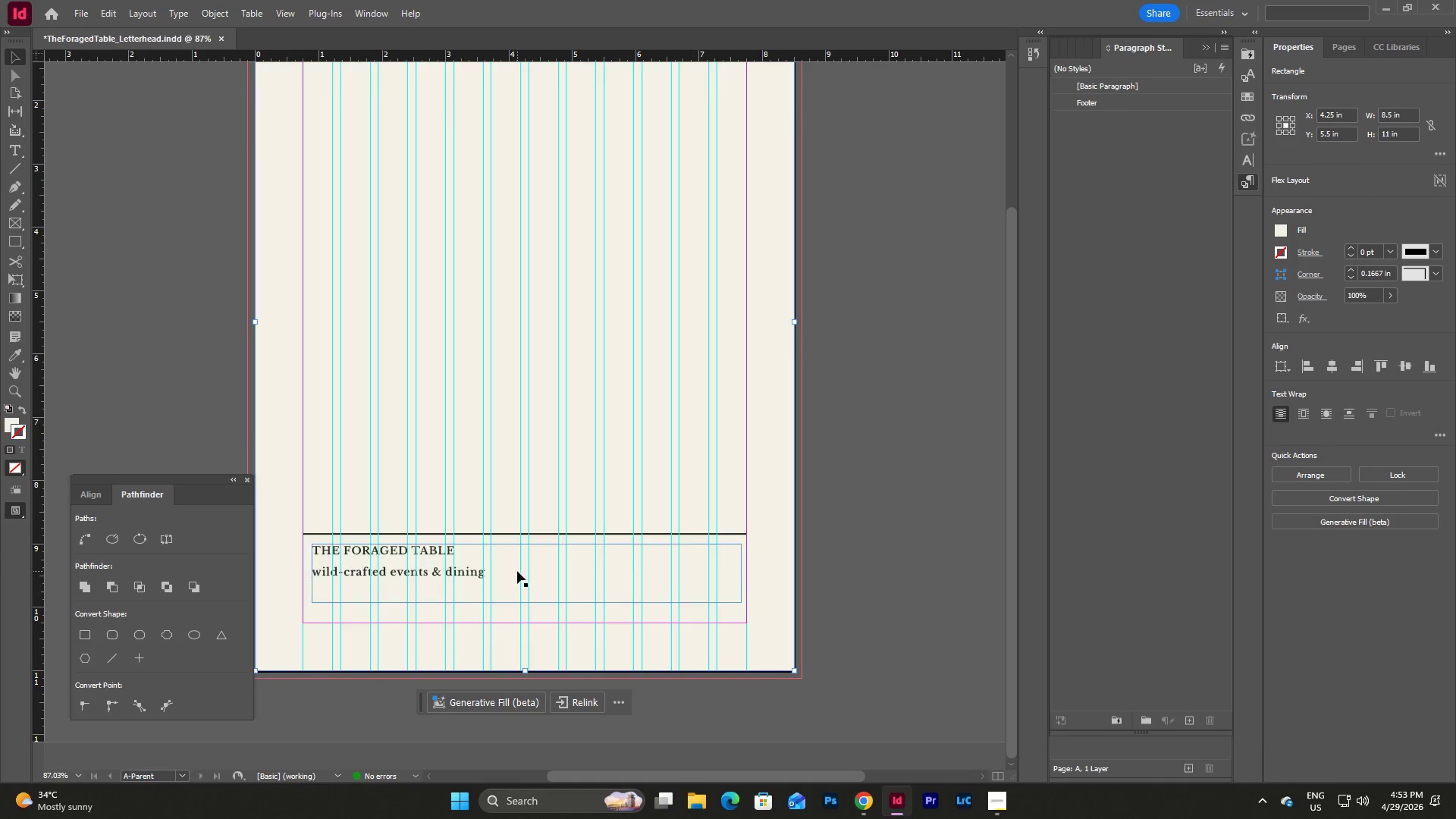 
left_click_drag(start_coordinate=[524, 602], to_coordinate=[524, 625])
 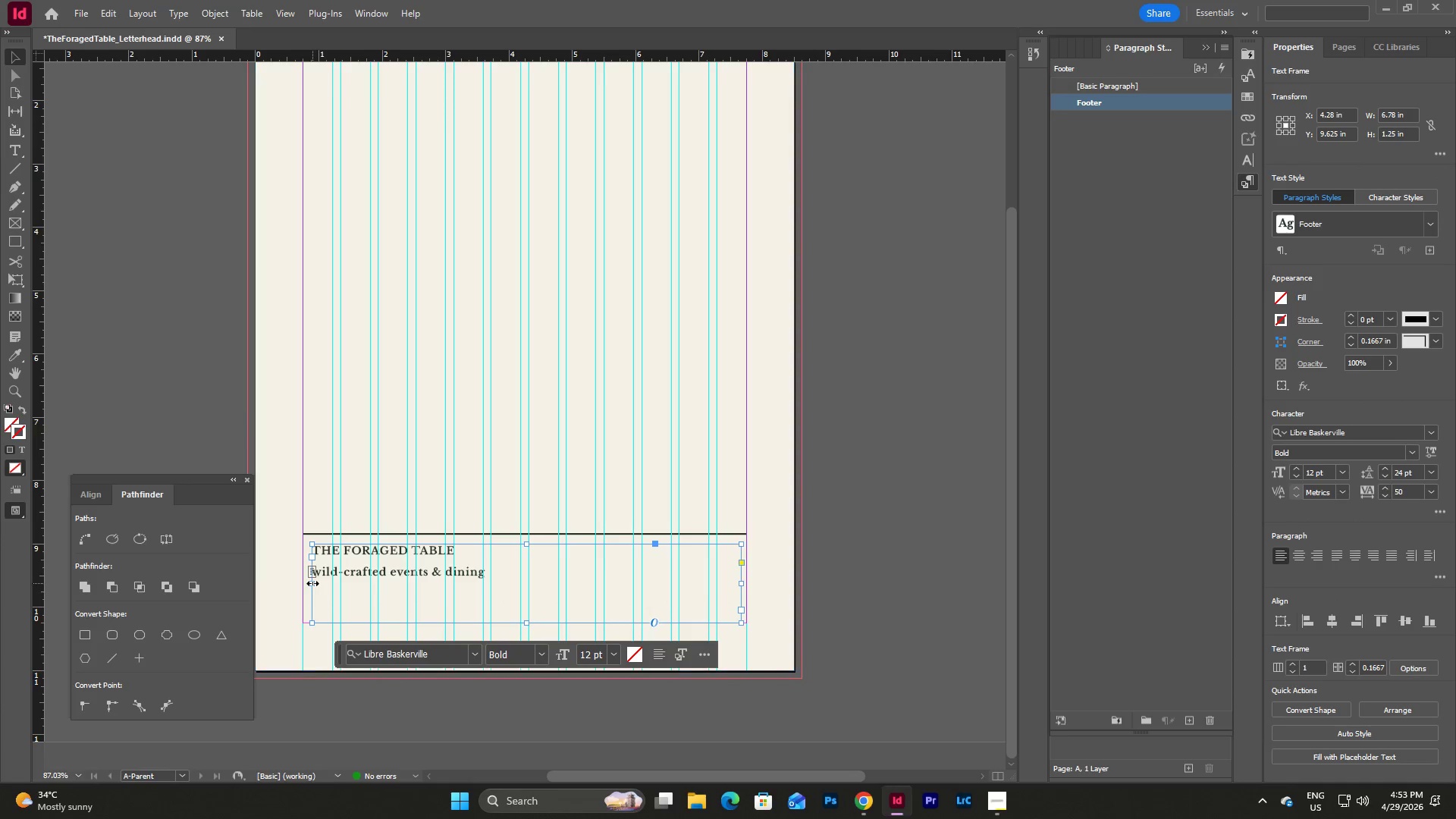 
left_click_drag(start_coordinate=[313, 583], to_coordinate=[303, 584])
 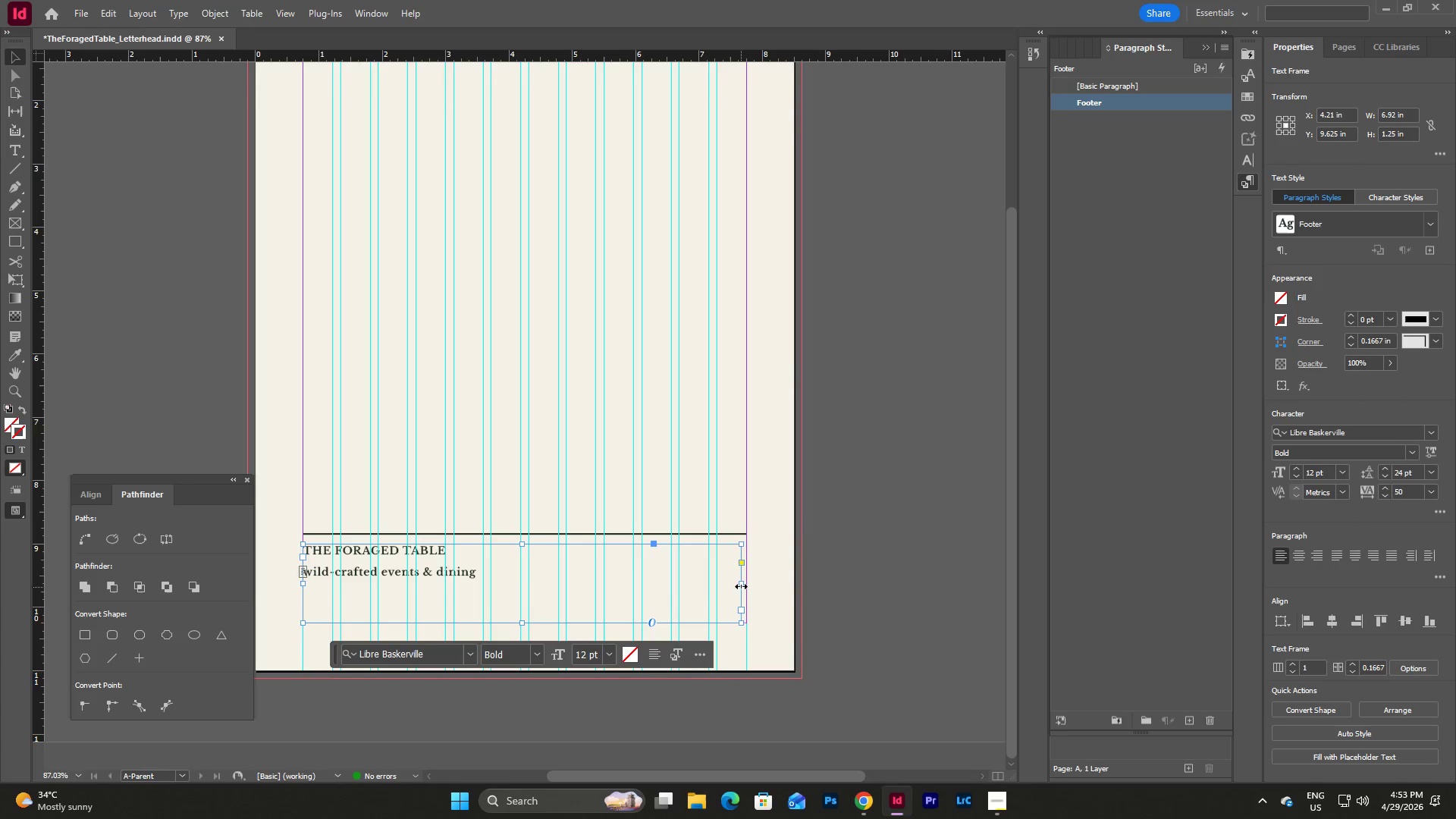 
left_click_drag(start_coordinate=[741, 586], to_coordinate=[747, 589])
 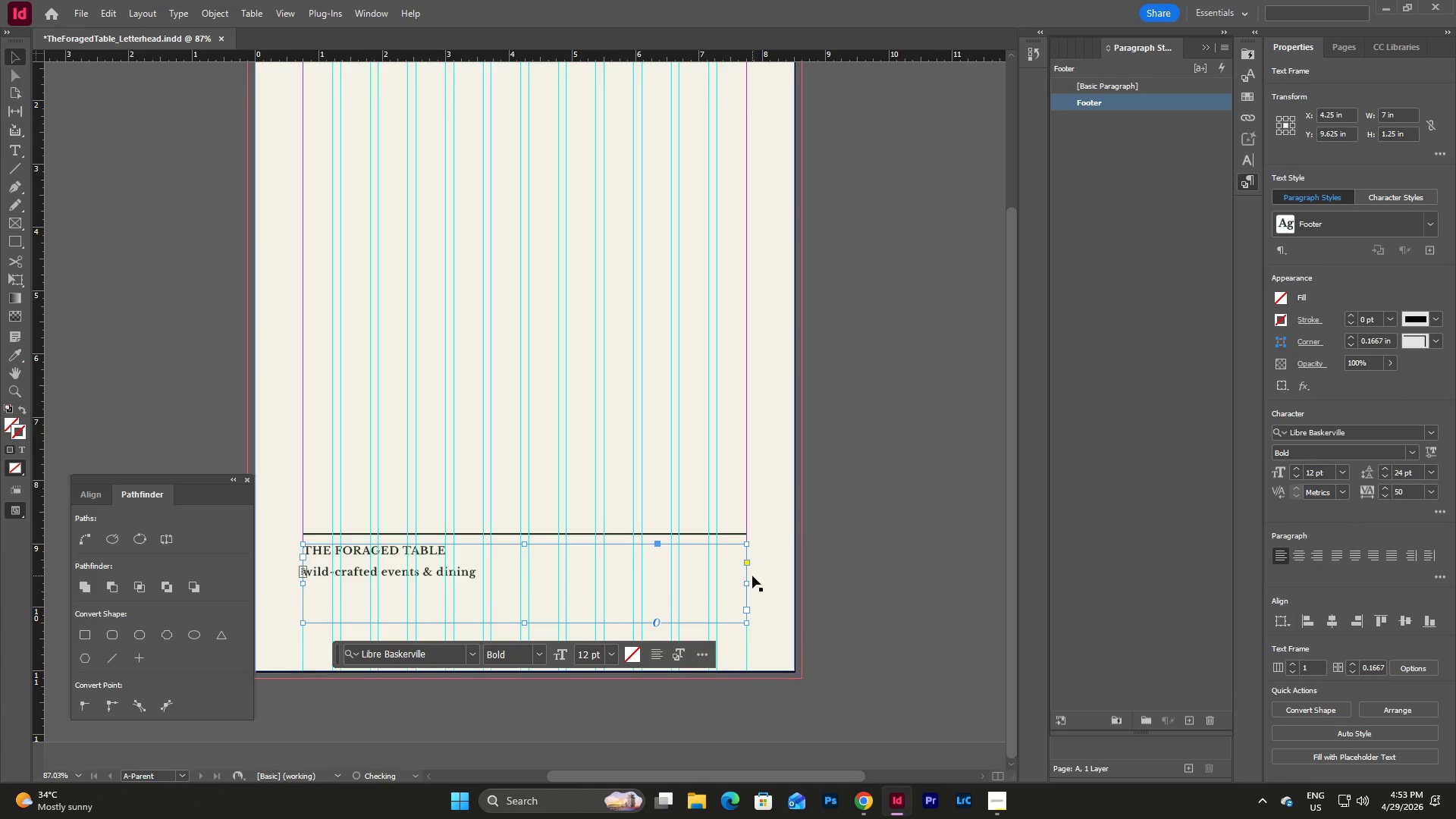 
scroll: coordinate [752, 576], scroll_direction: down, amount: 2.0
 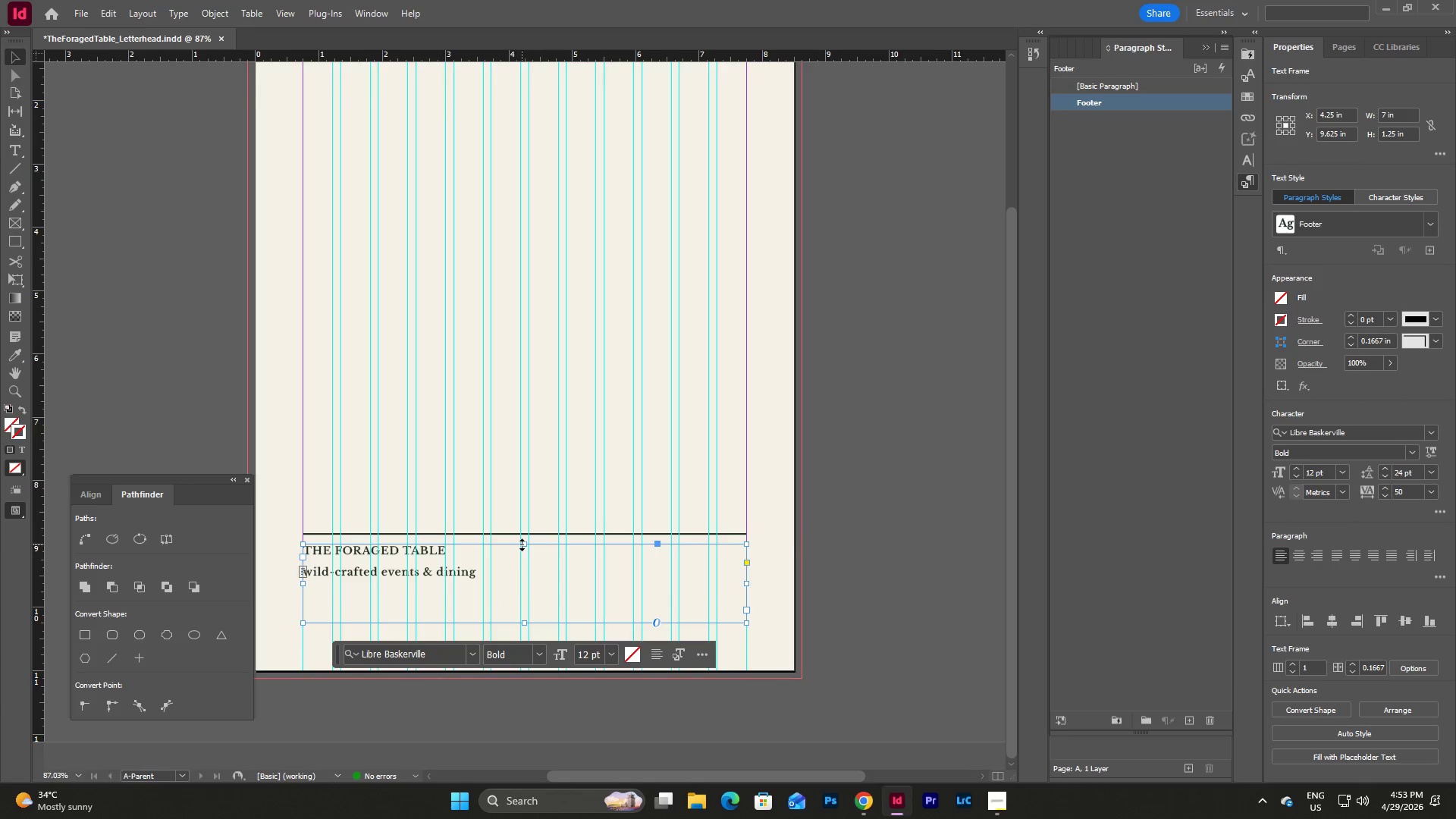 
left_click_drag(start_coordinate=[523, 544], to_coordinate=[524, 575])
 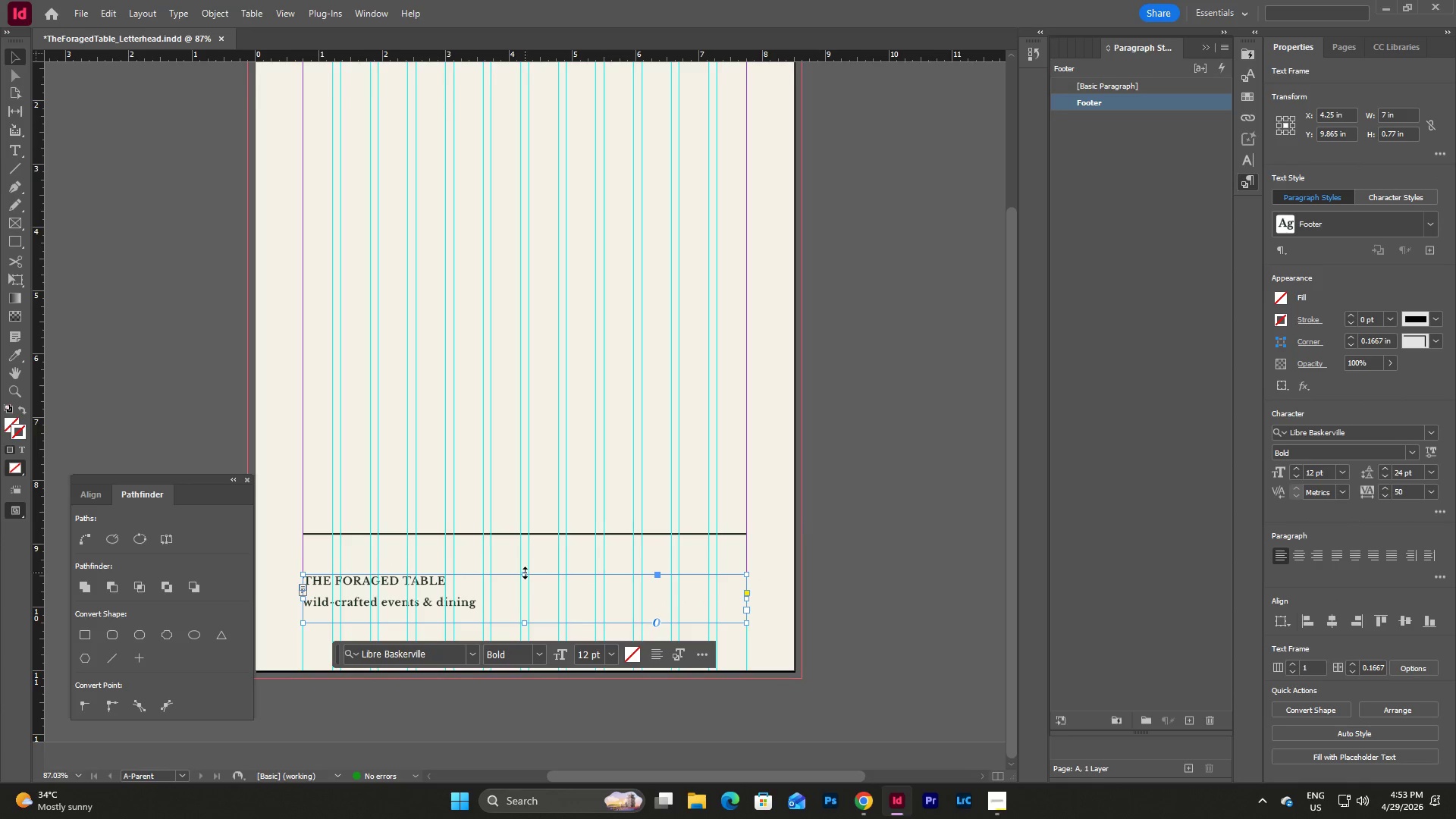 
left_click_drag(start_coordinate=[525, 573], to_coordinate=[524, 577])
 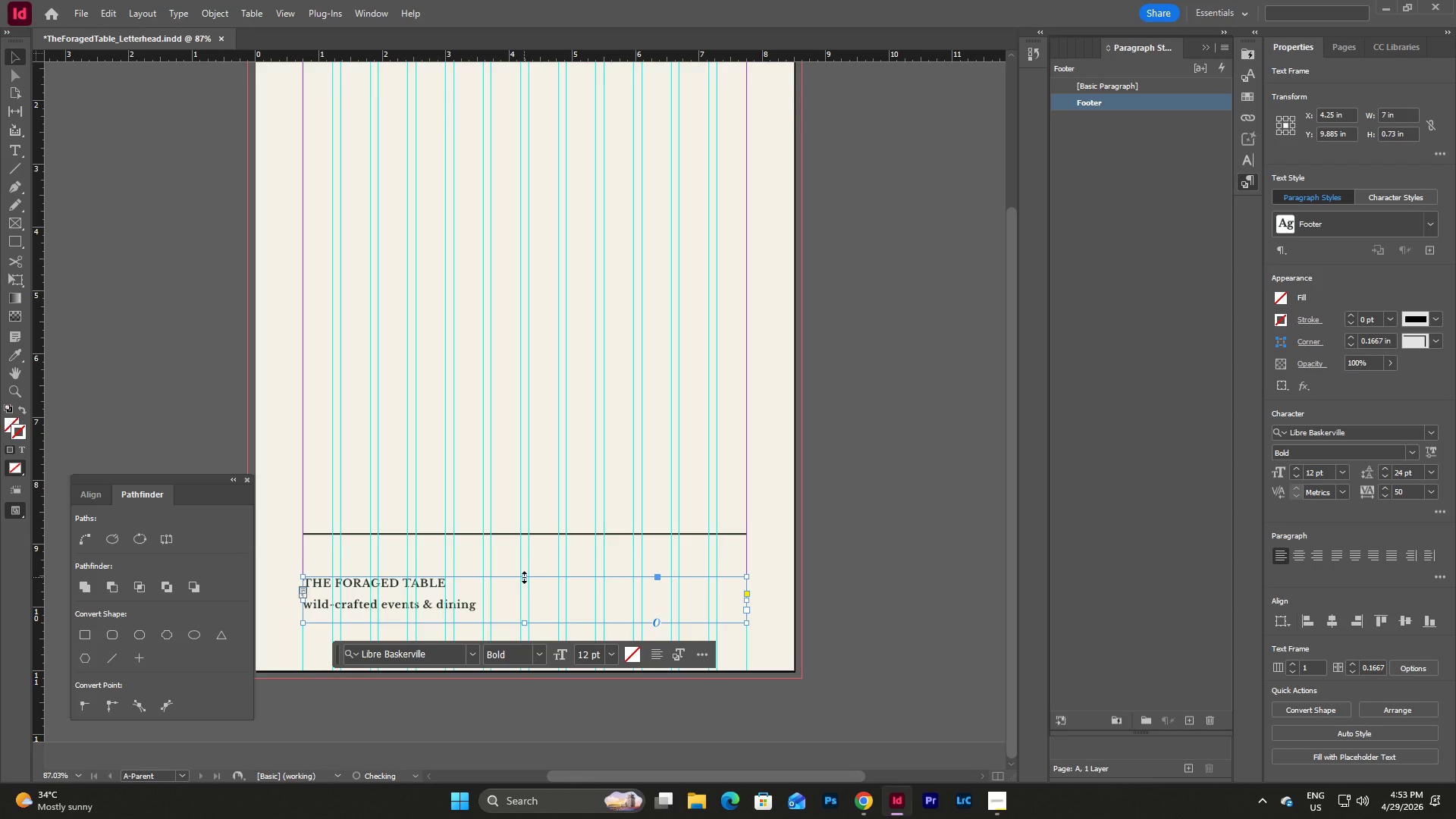 
left_click_drag(start_coordinate=[524, 577], to_coordinate=[524, 581])
 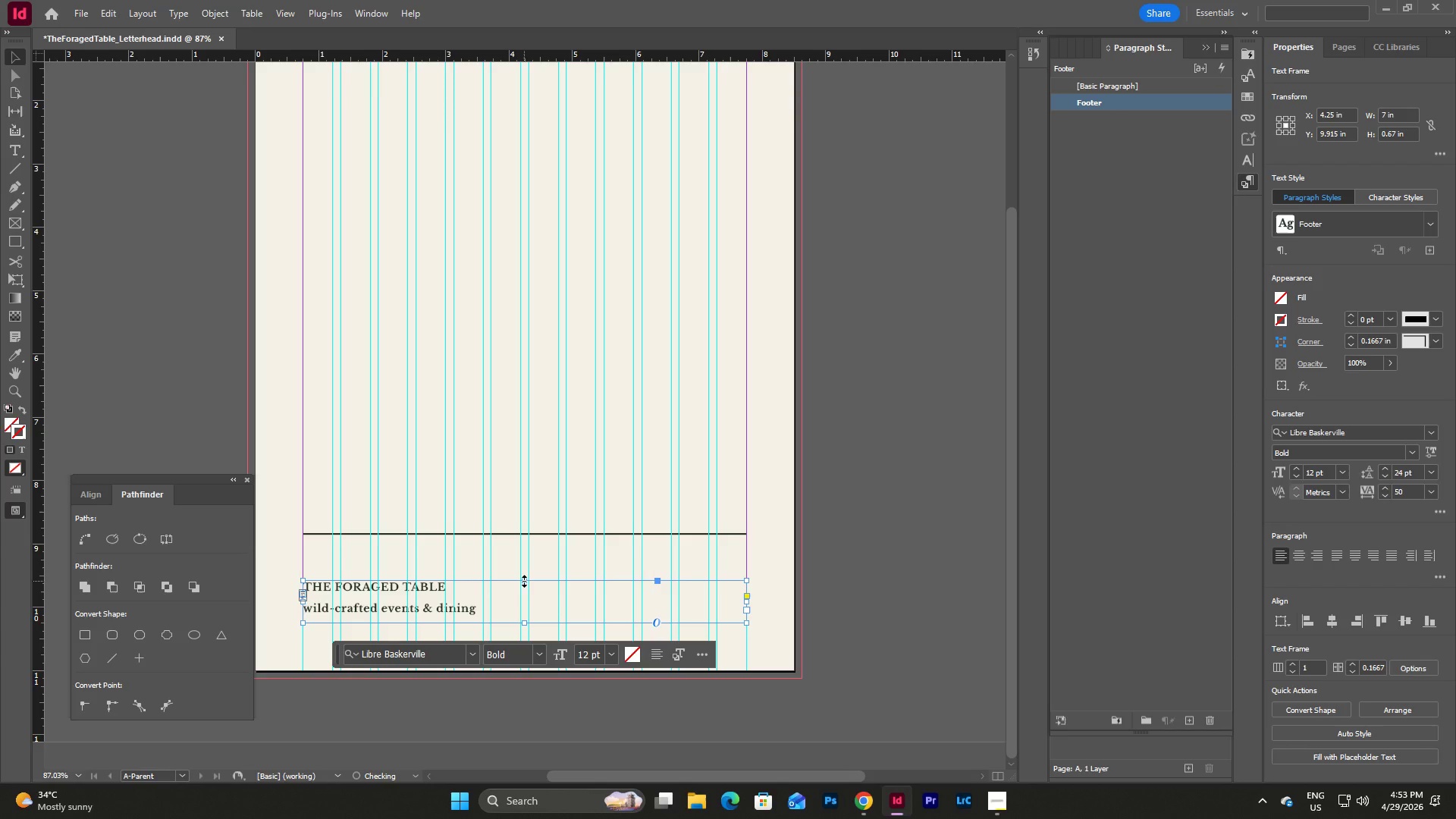 
left_click_drag(start_coordinate=[524, 581], to_coordinate=[524, 590])
 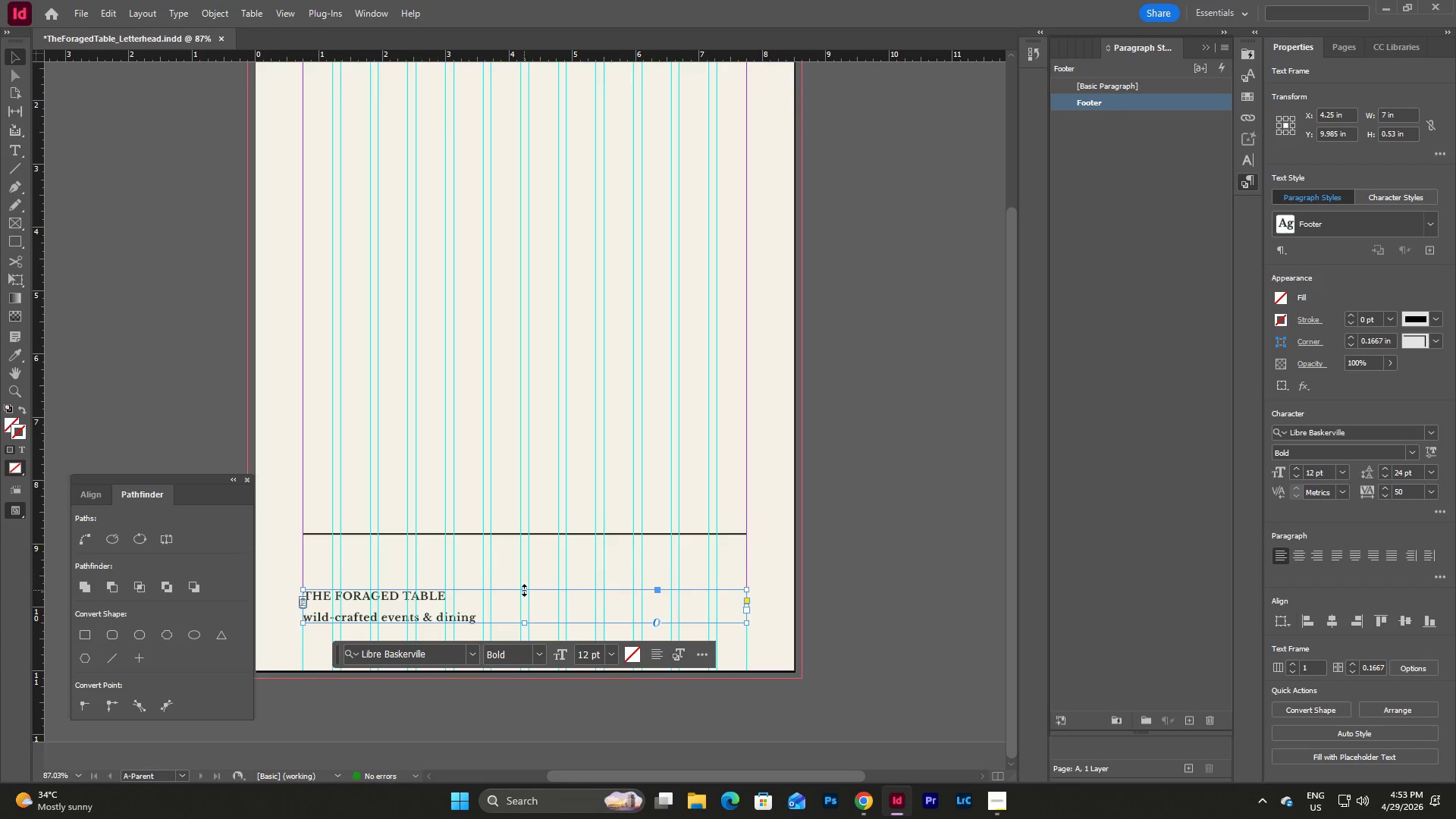 
left_click_drag(start_coordinate=[524, 590], to_coordinate=[524, 585])
 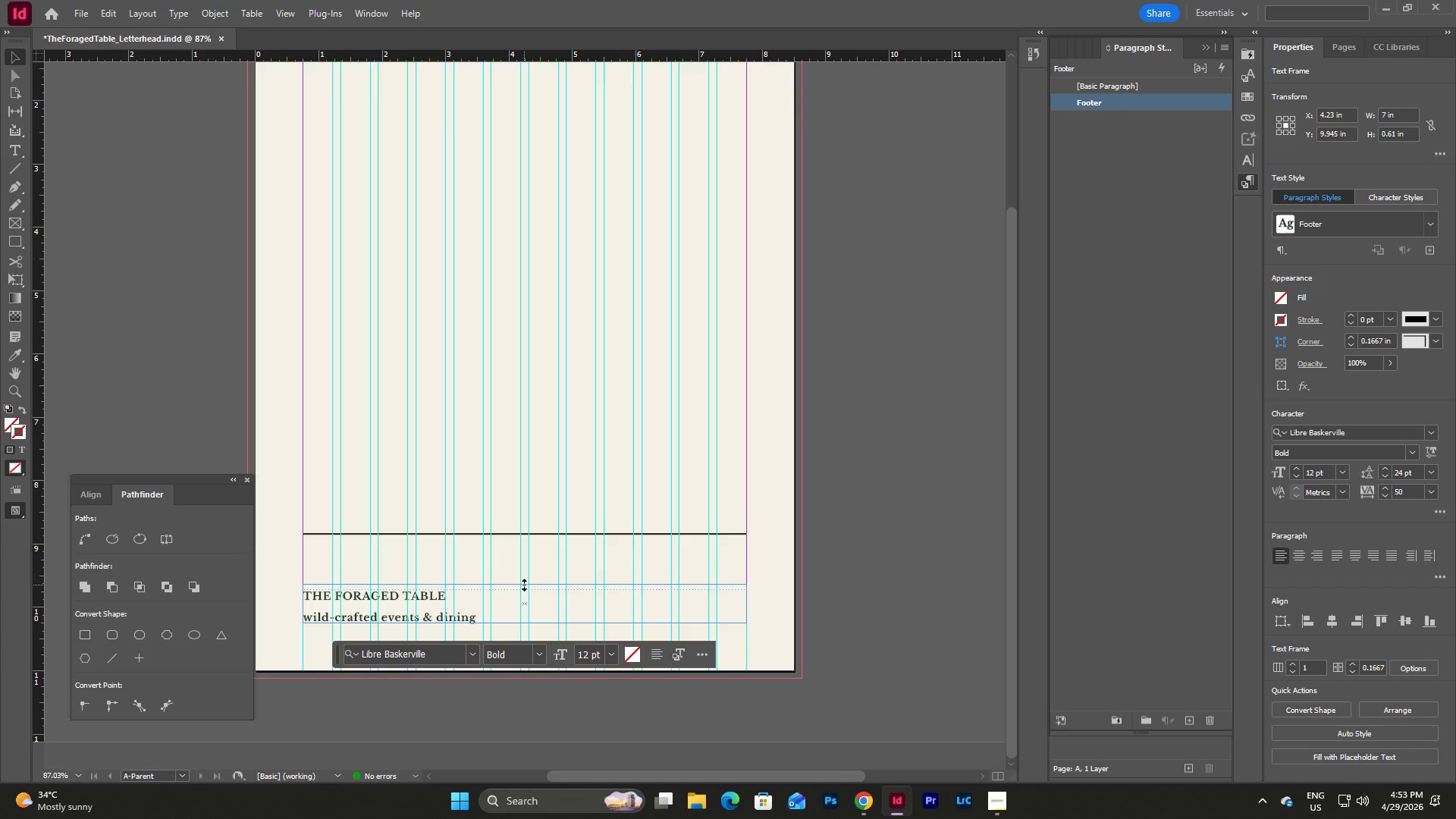 
left_click_drag(start_coordinate=[524, 585], to_coordinate=[522, 588])
 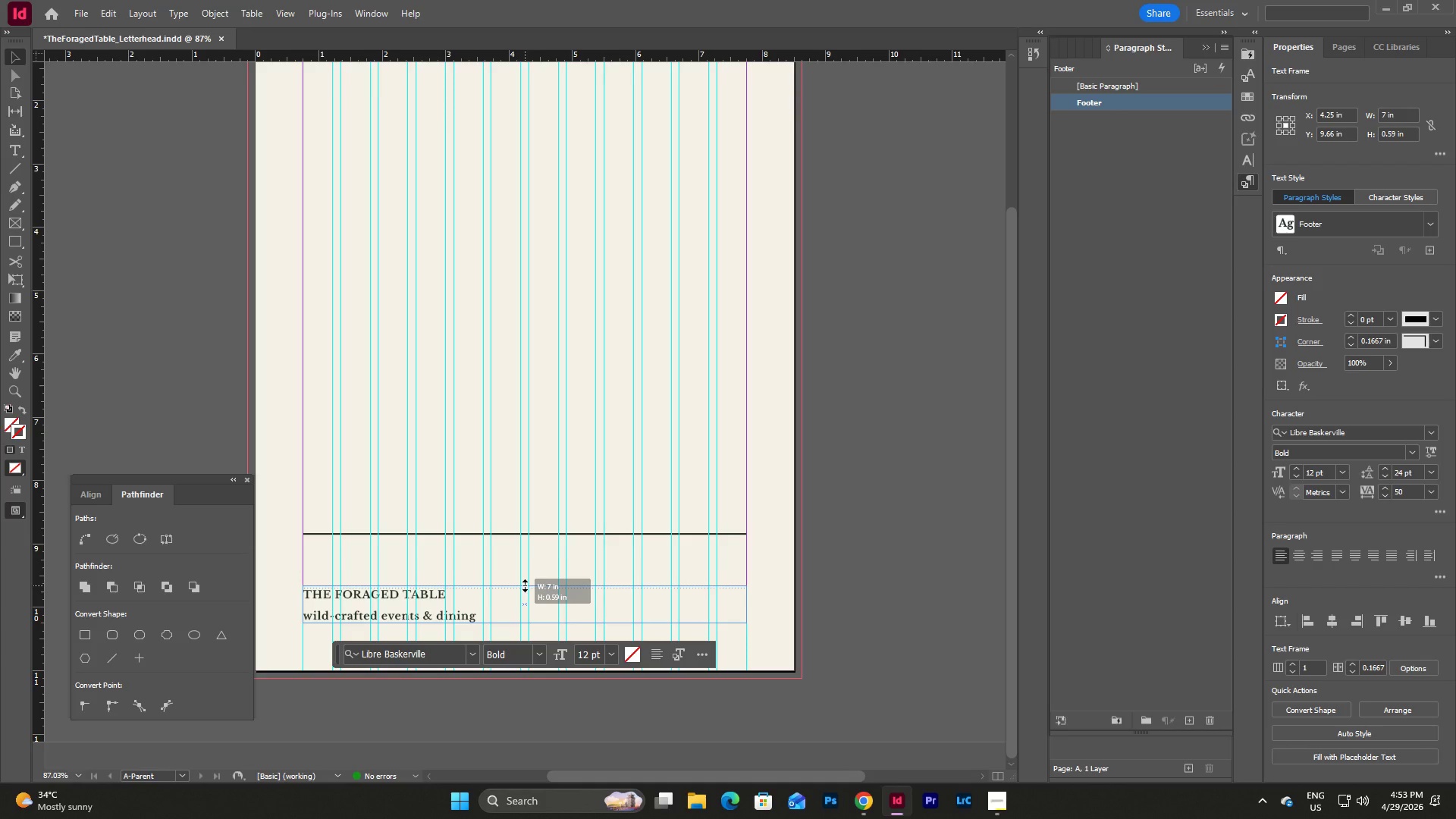 
left_click([525, 587])
 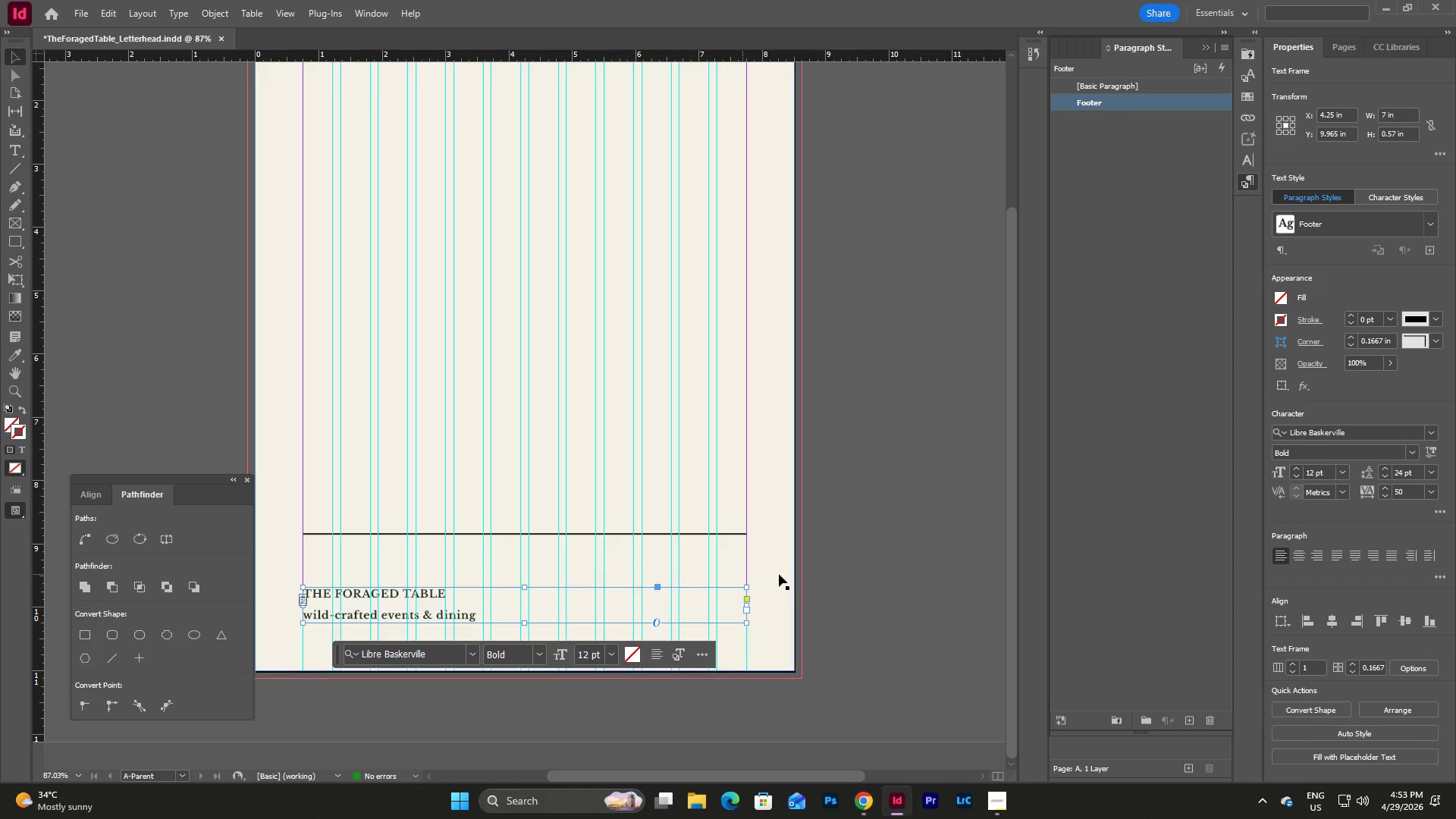 
left_click([783, 574])
 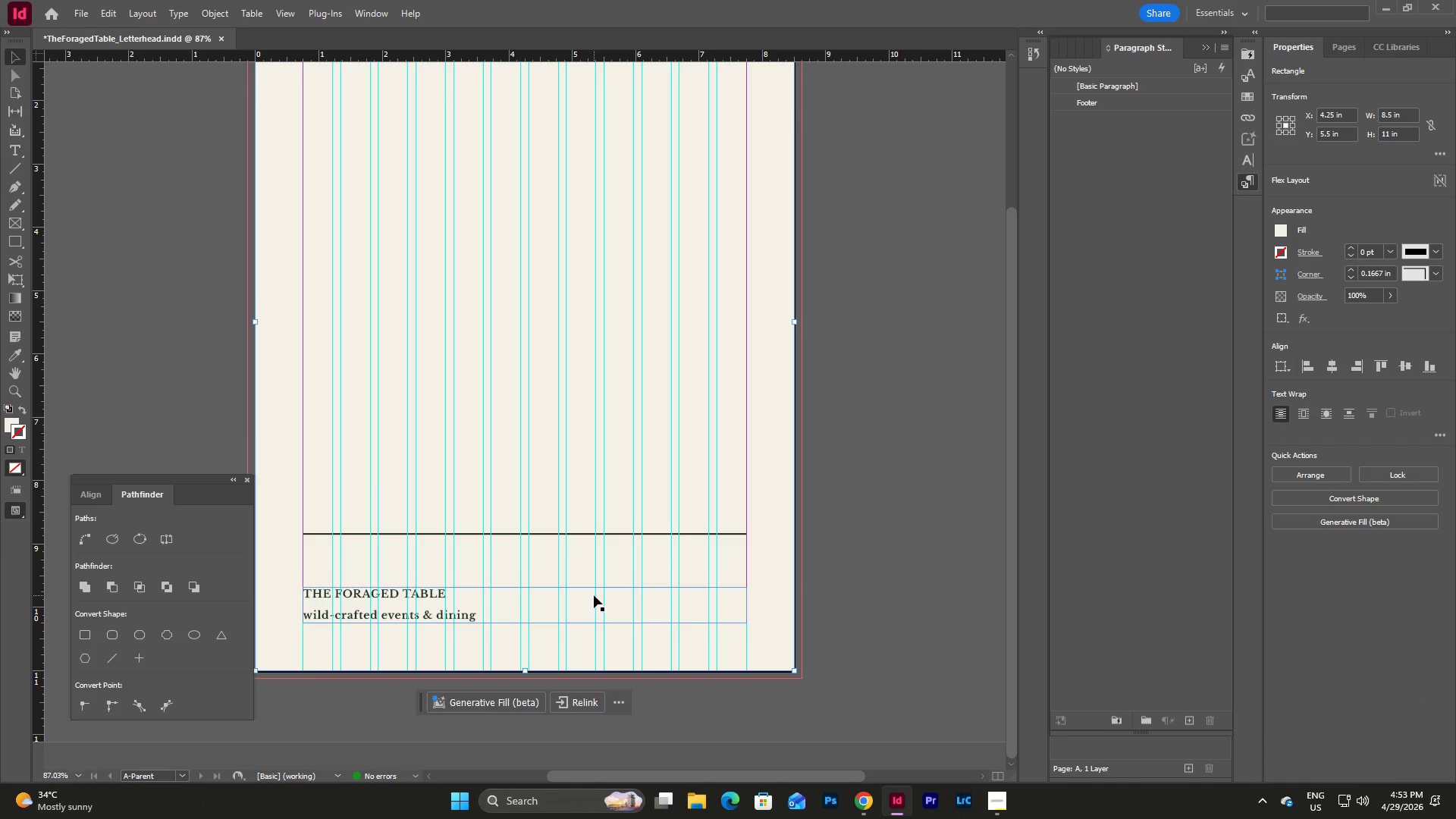 
left_click([791, 551])
 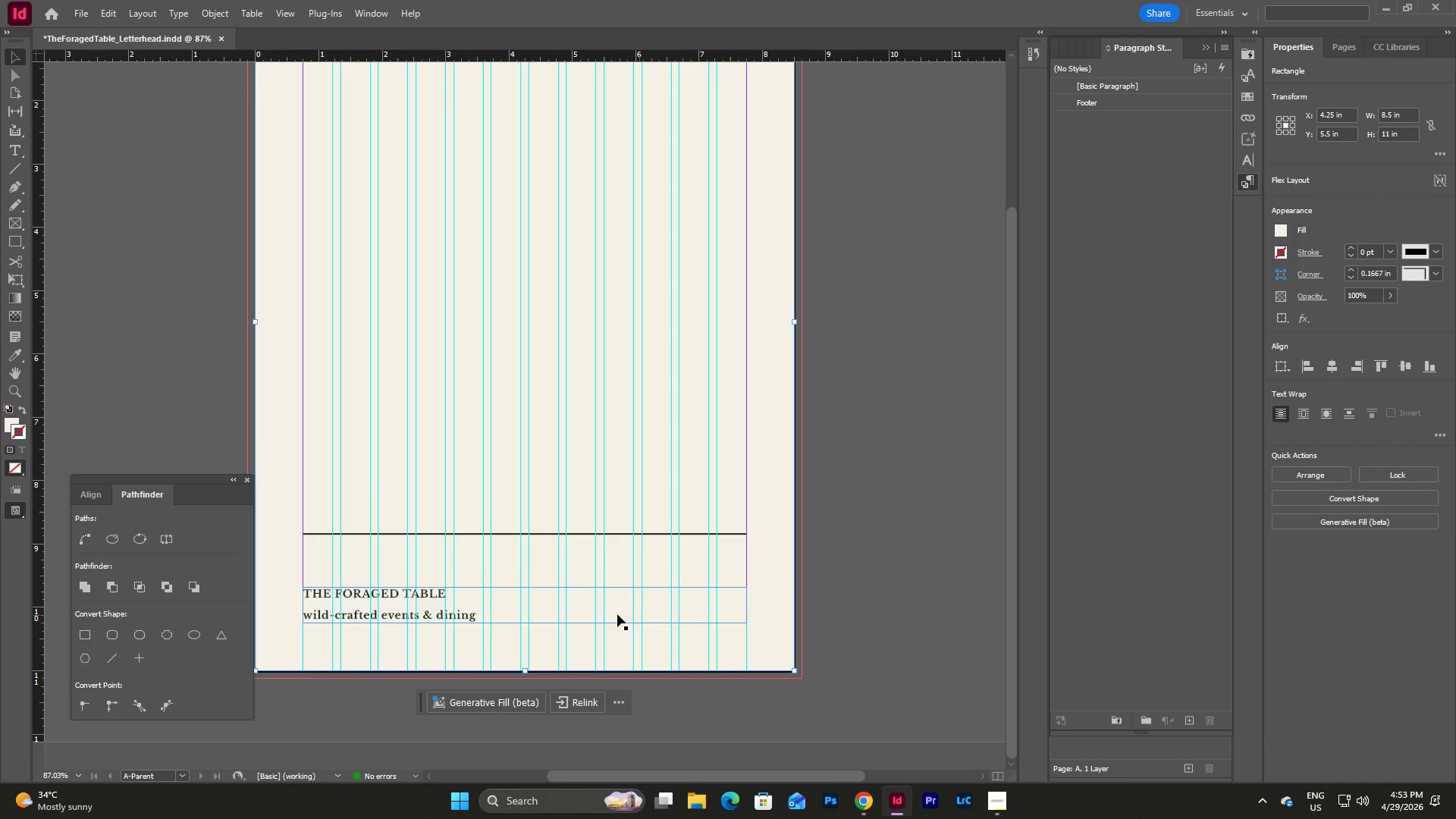 
left_click([610, 613])
 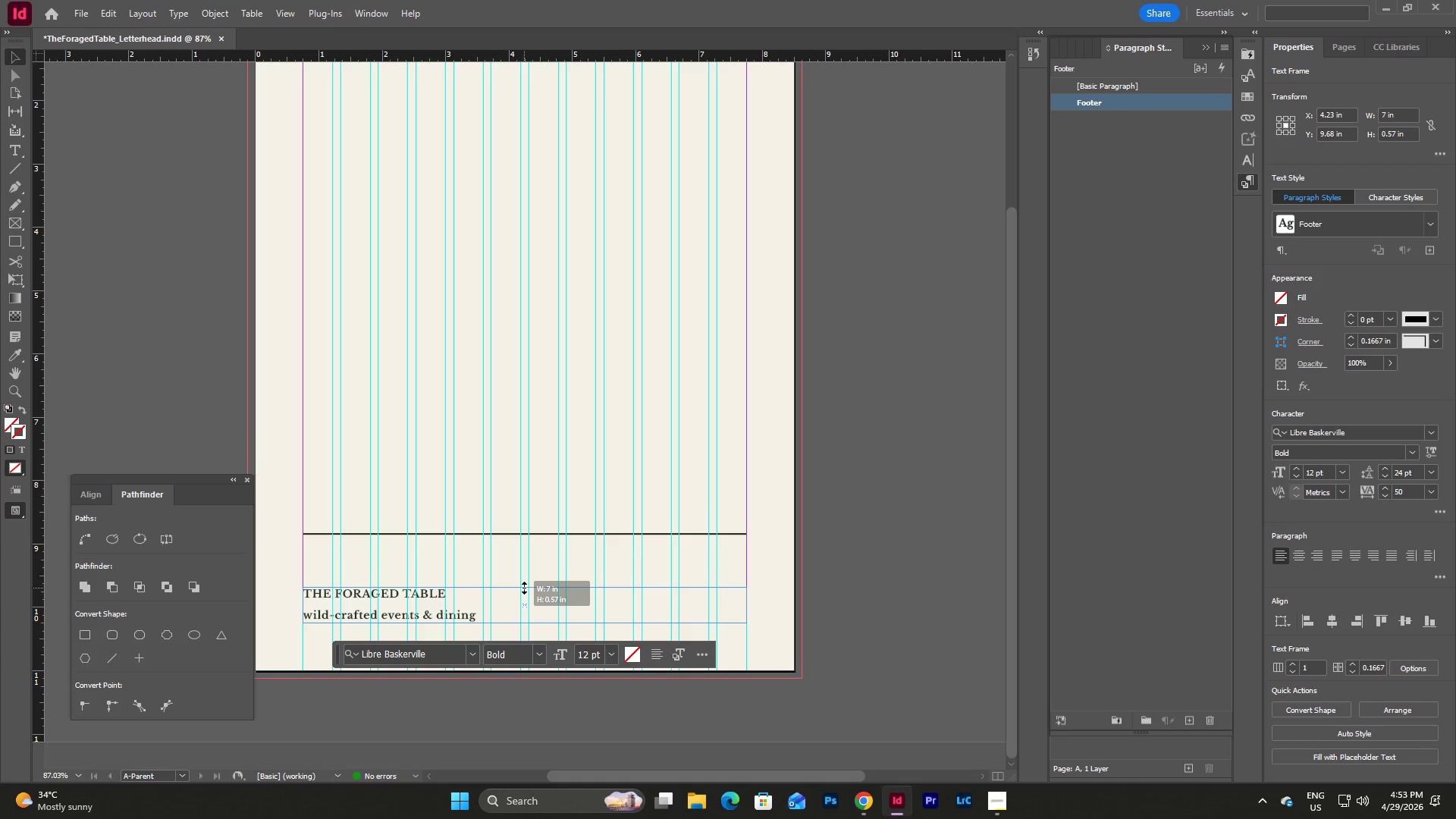 
left_click([758, 607])
 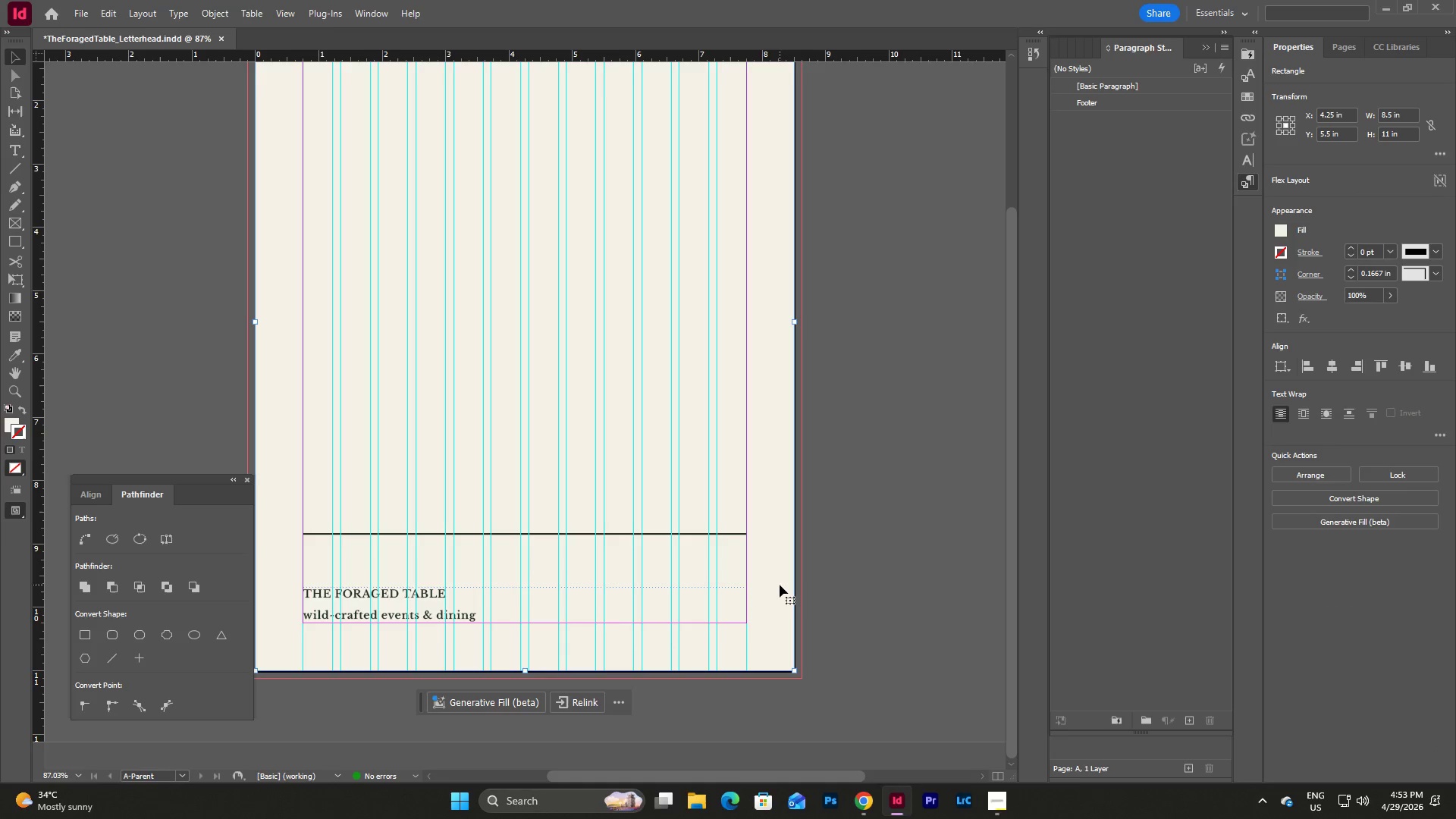 
left_click([780, 585])
 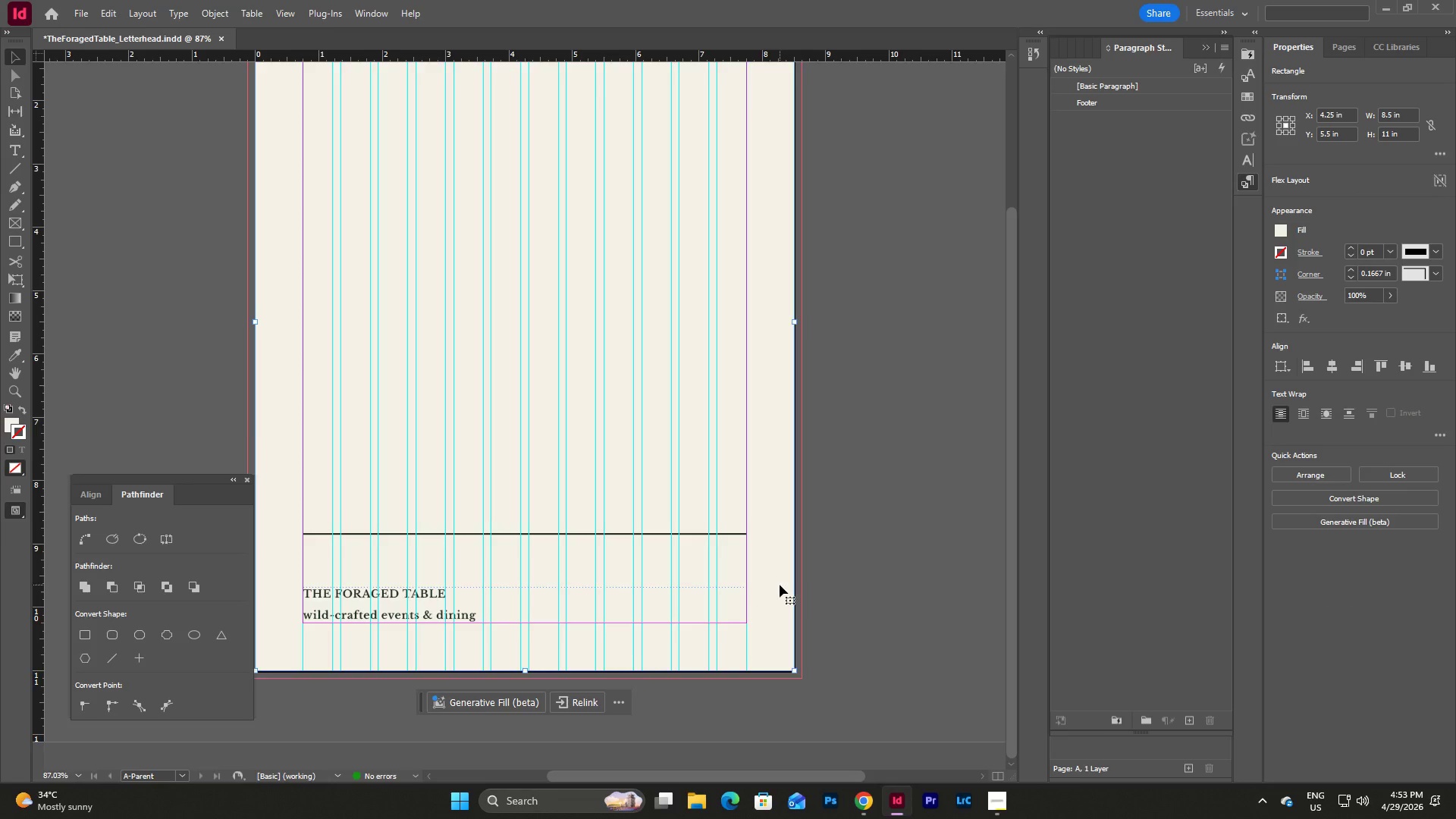 
type(ww)
 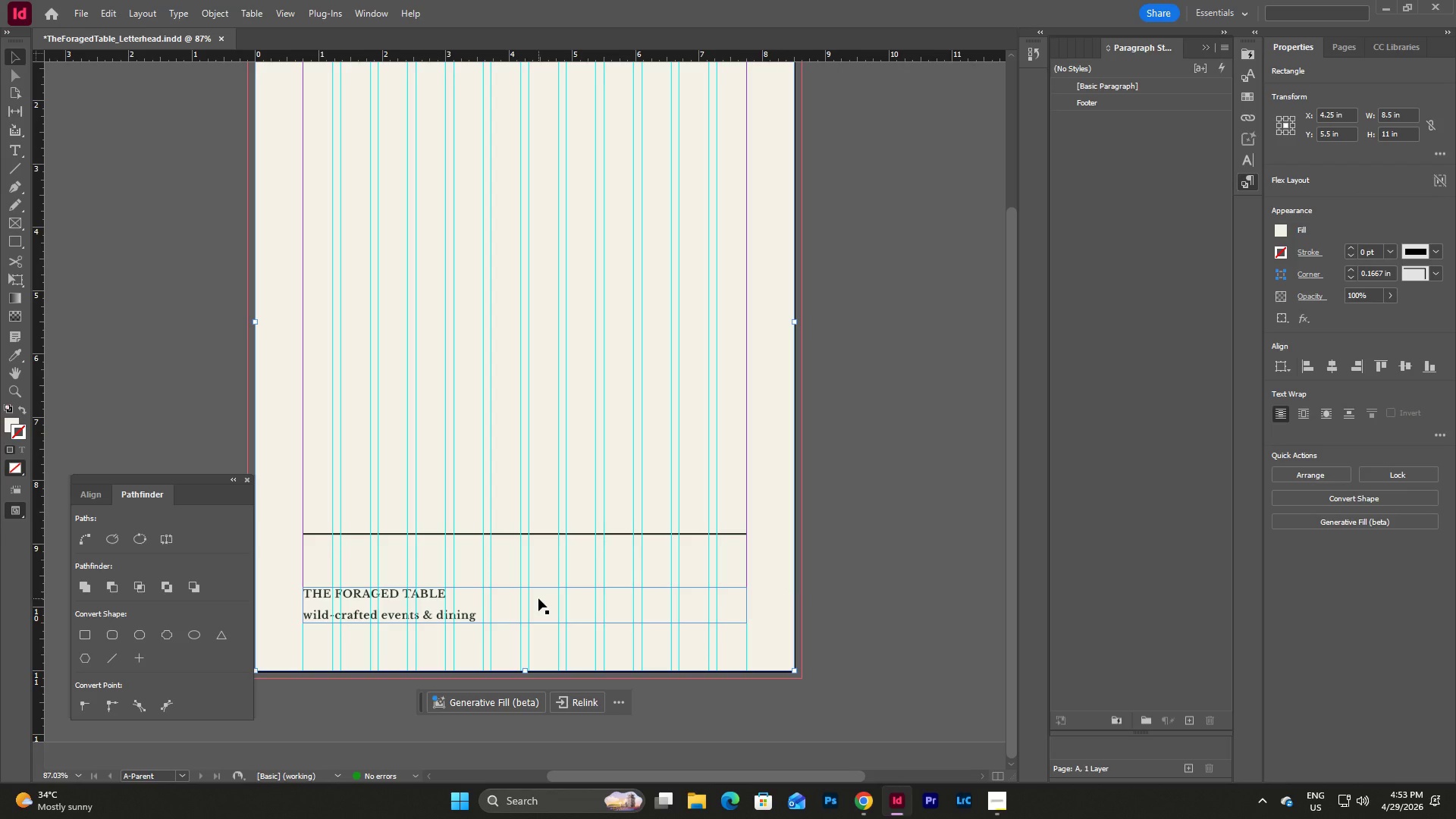 
double_click([538, 598])
 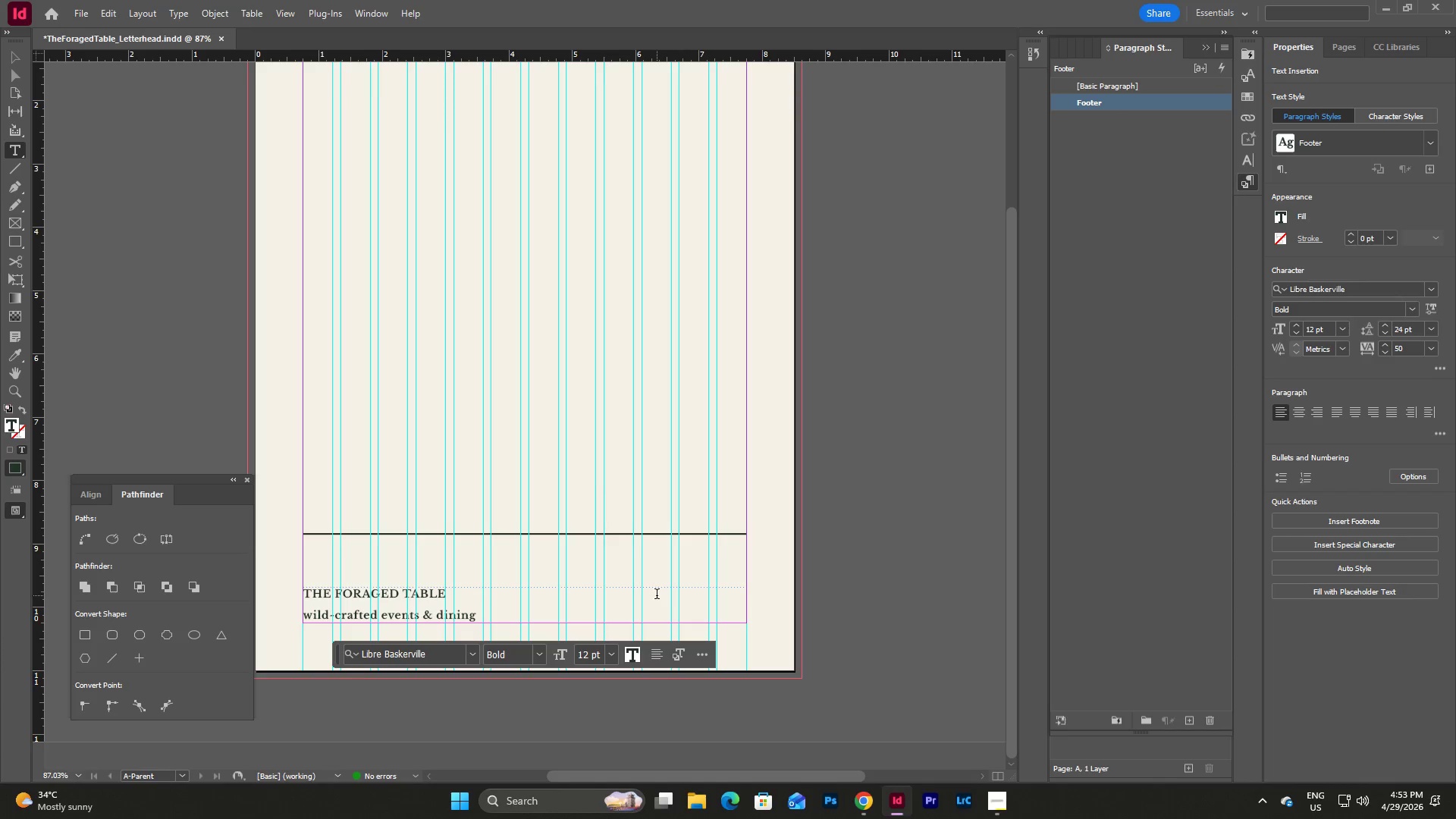 
key(Tab)
key(Tab)
key(Tab)
key(Tab)
key(Tab)
key(Backspace)
key(Backspace)
key(Backspace)
key(Backspace)
key(Backspace)
key(Tab)
key(Tab)
key(Tab)
key(Tab)
type(www.theforagedtable.cp,)
 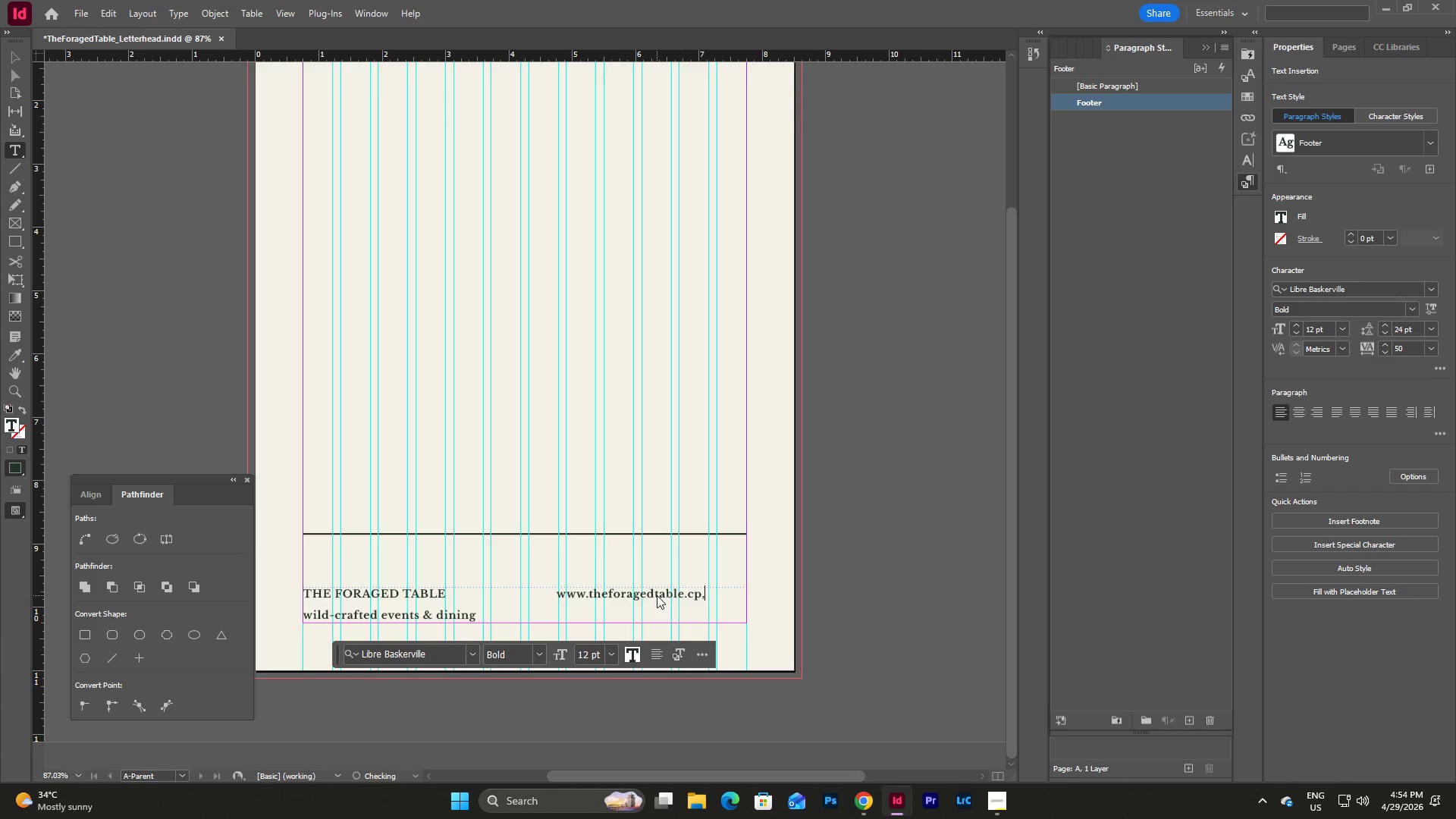 
key(Meta+Space)
 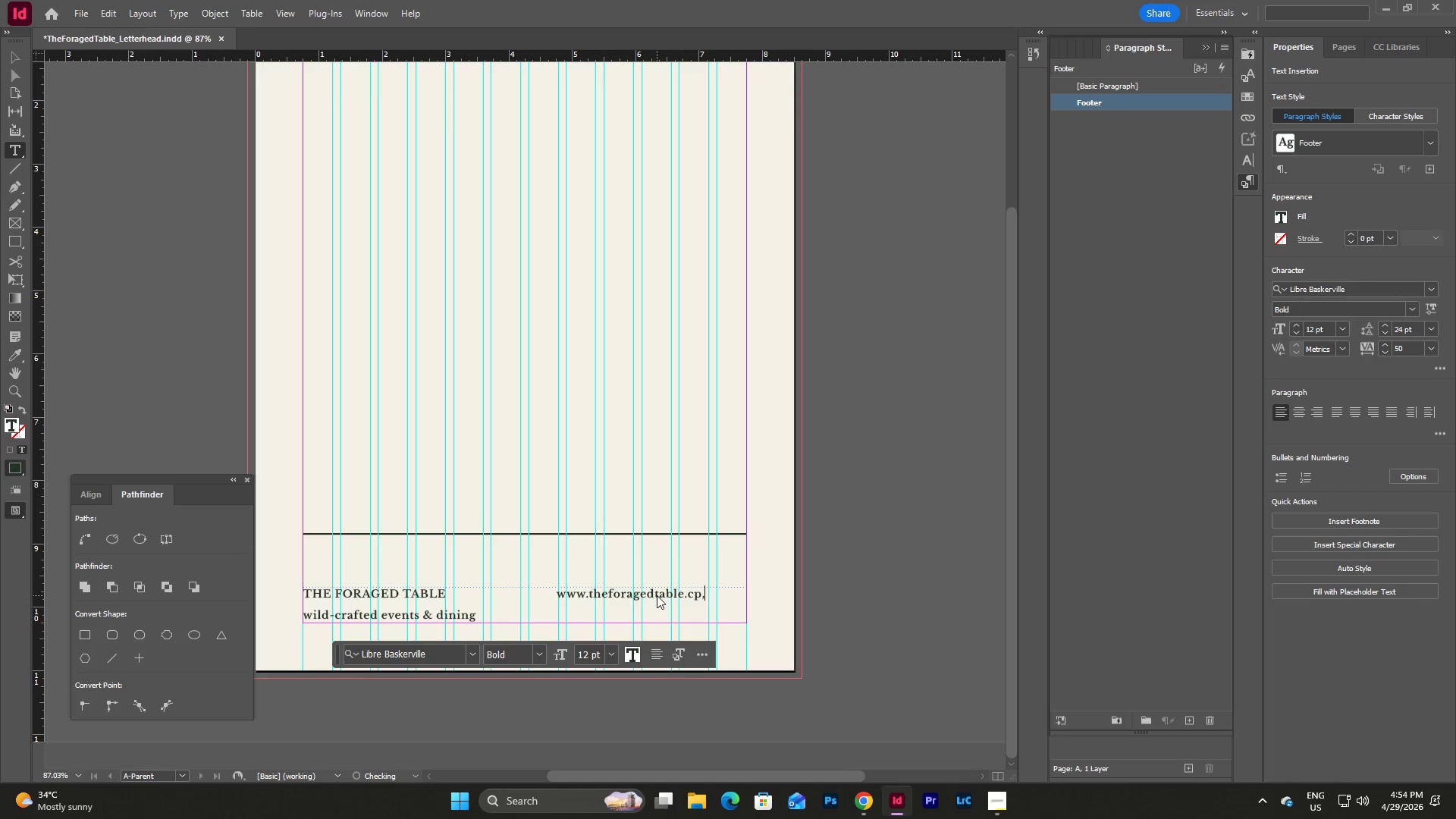 
left_click([714, 594])
 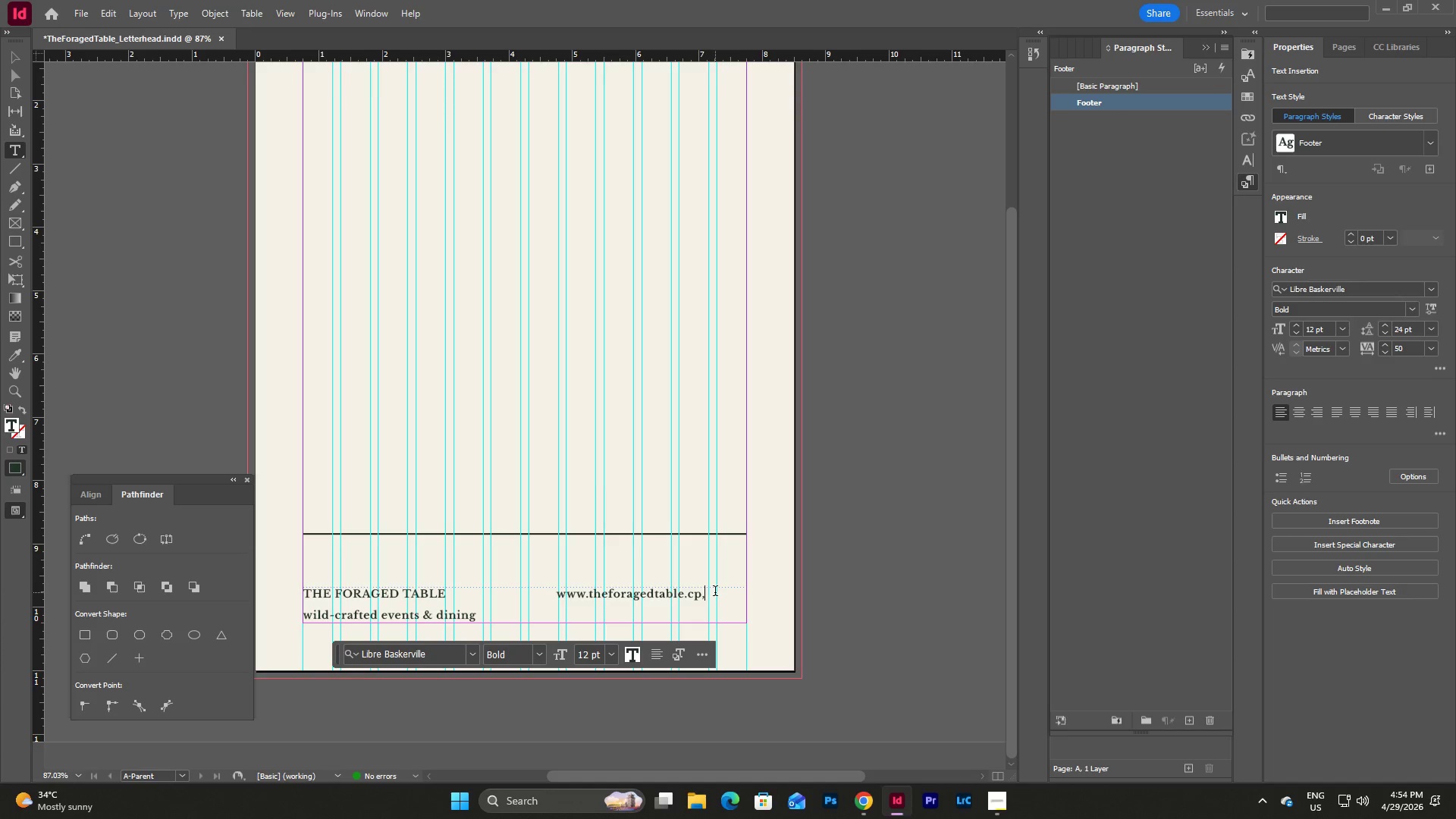 
key(Backspace)
key(Backspace)
type(om)
 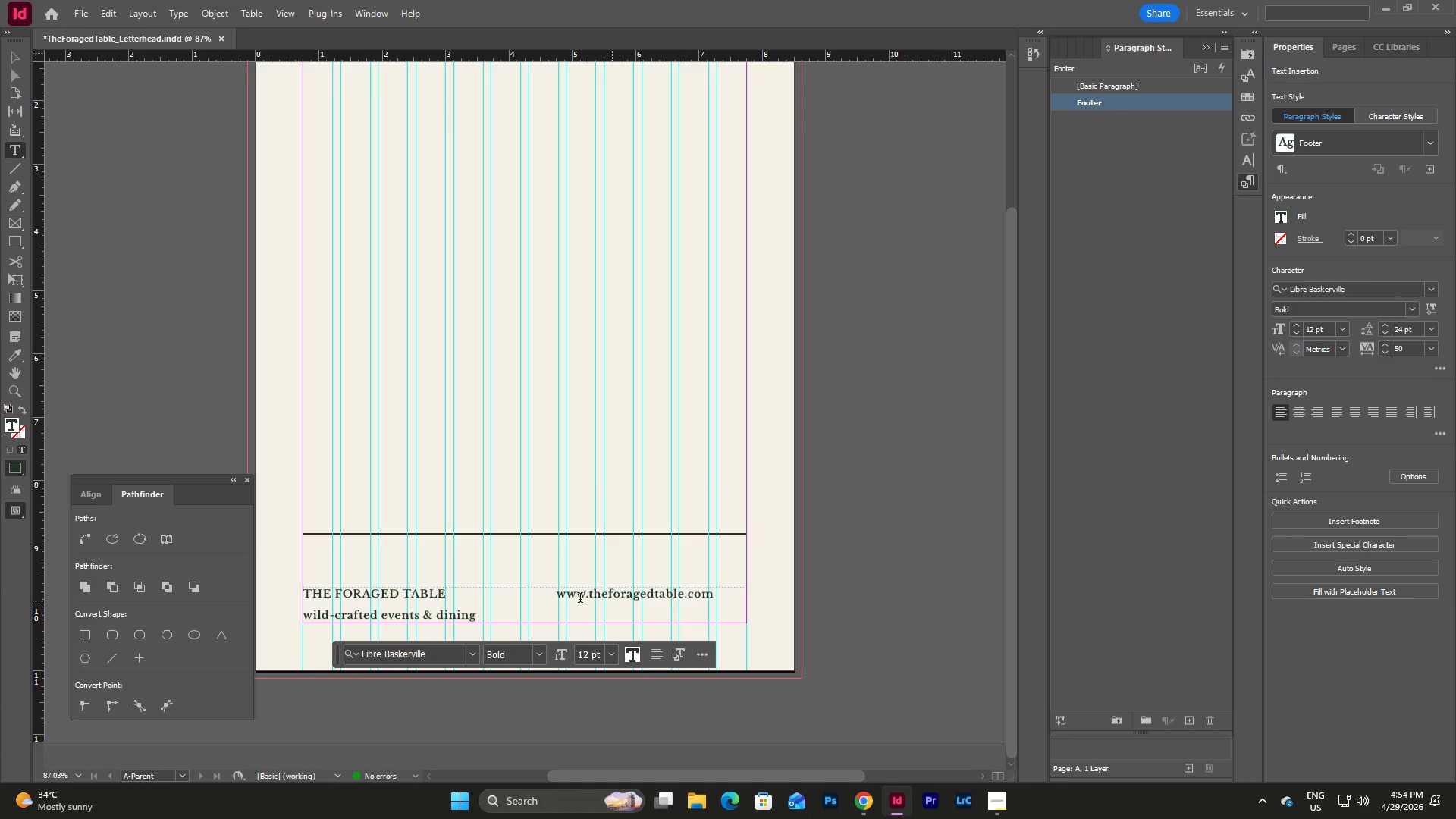 
left_click([547, 619])
 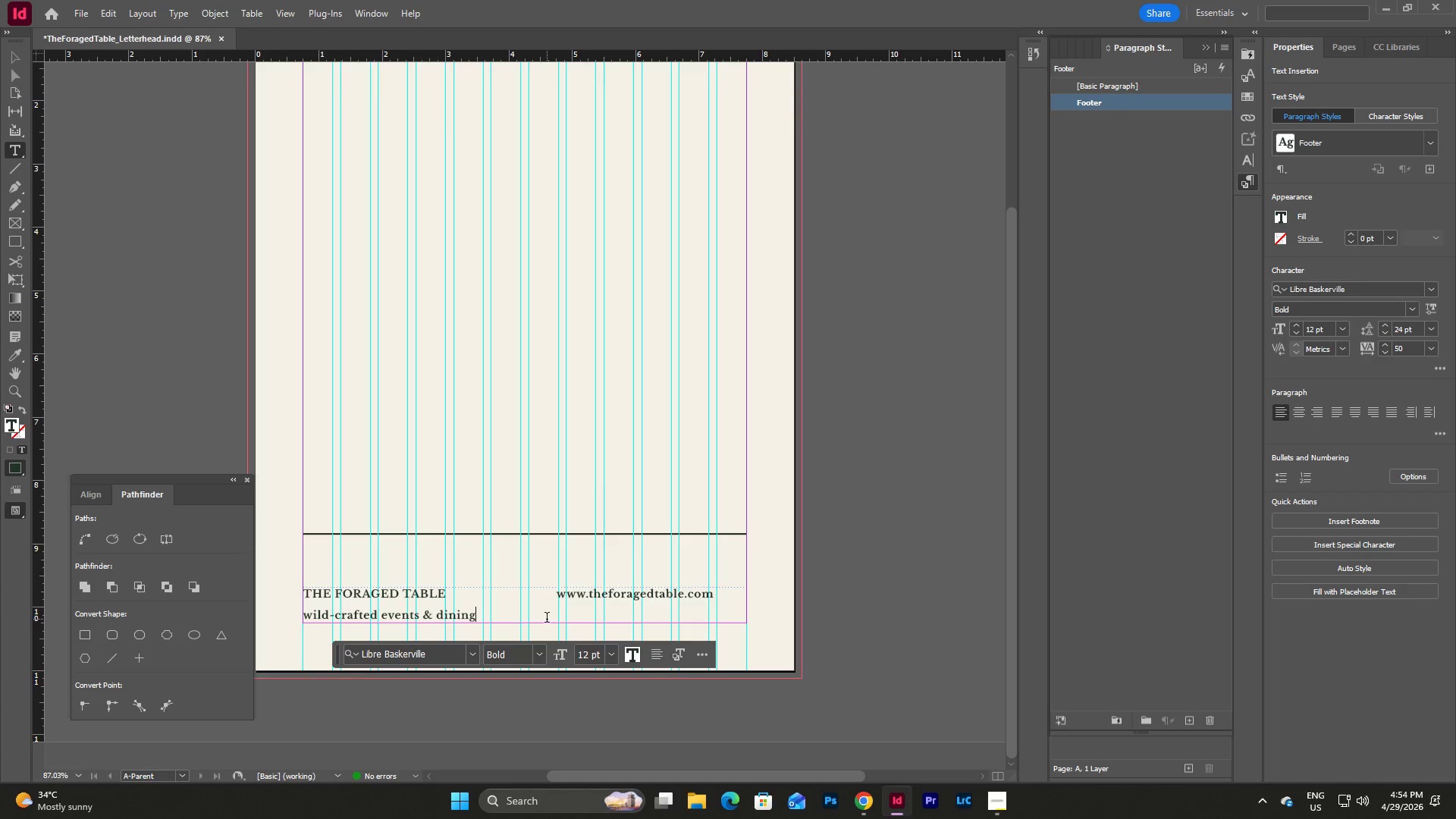 
key(Tab)
key(Tab)
key(Tab)
type(hello@foragedtable.com)
 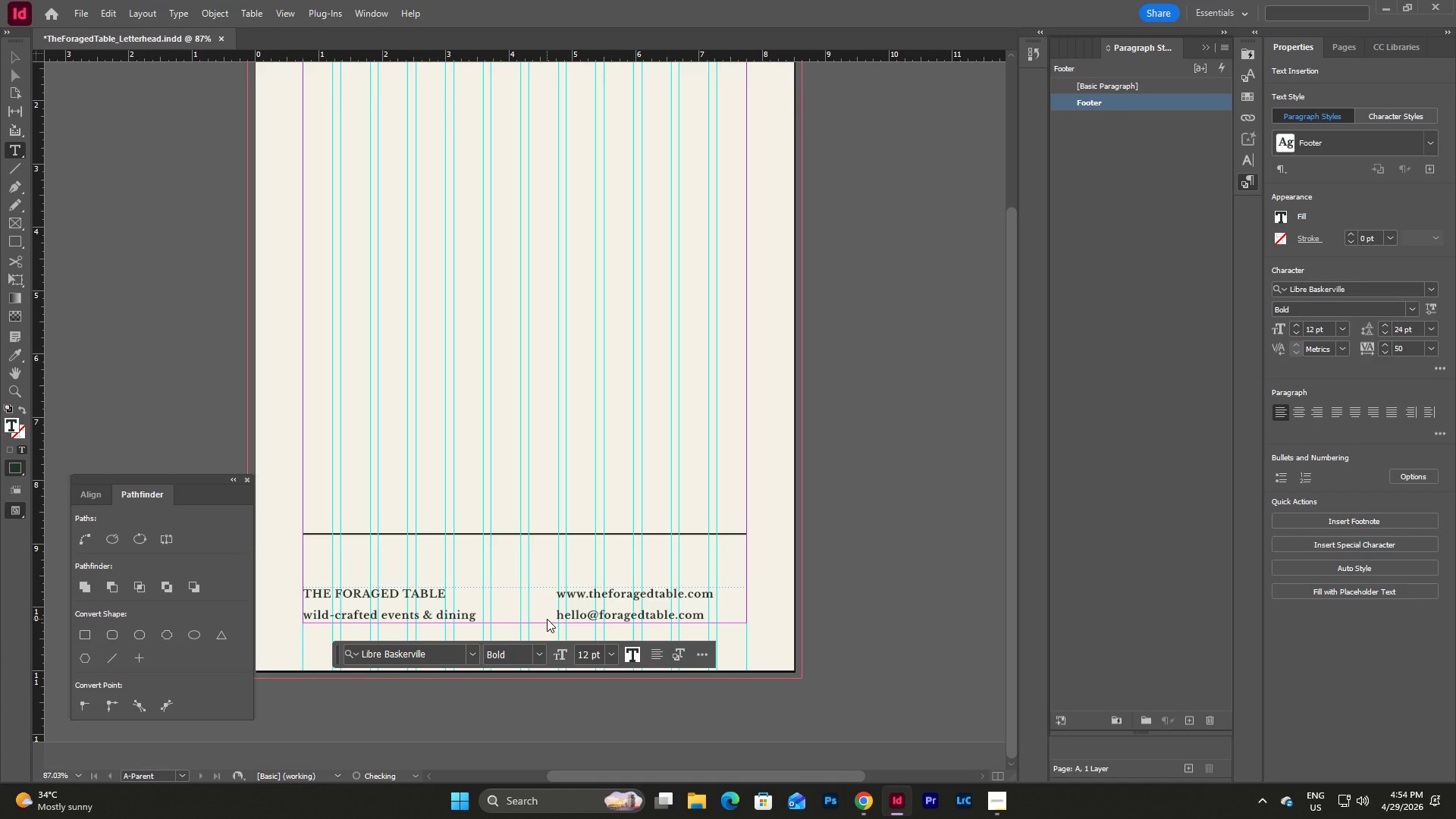 
wait(5.66)
 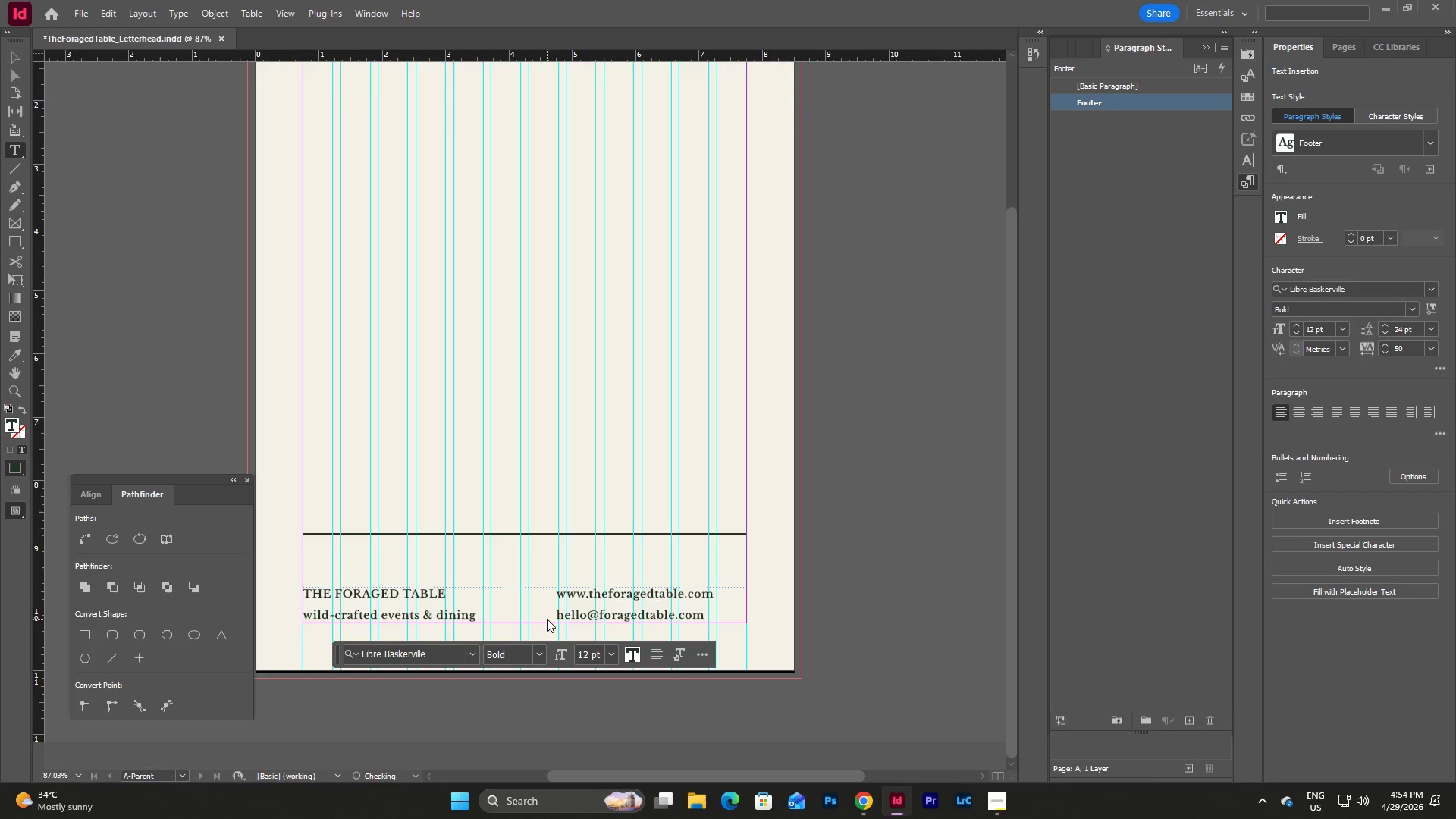 
key(Tab)
 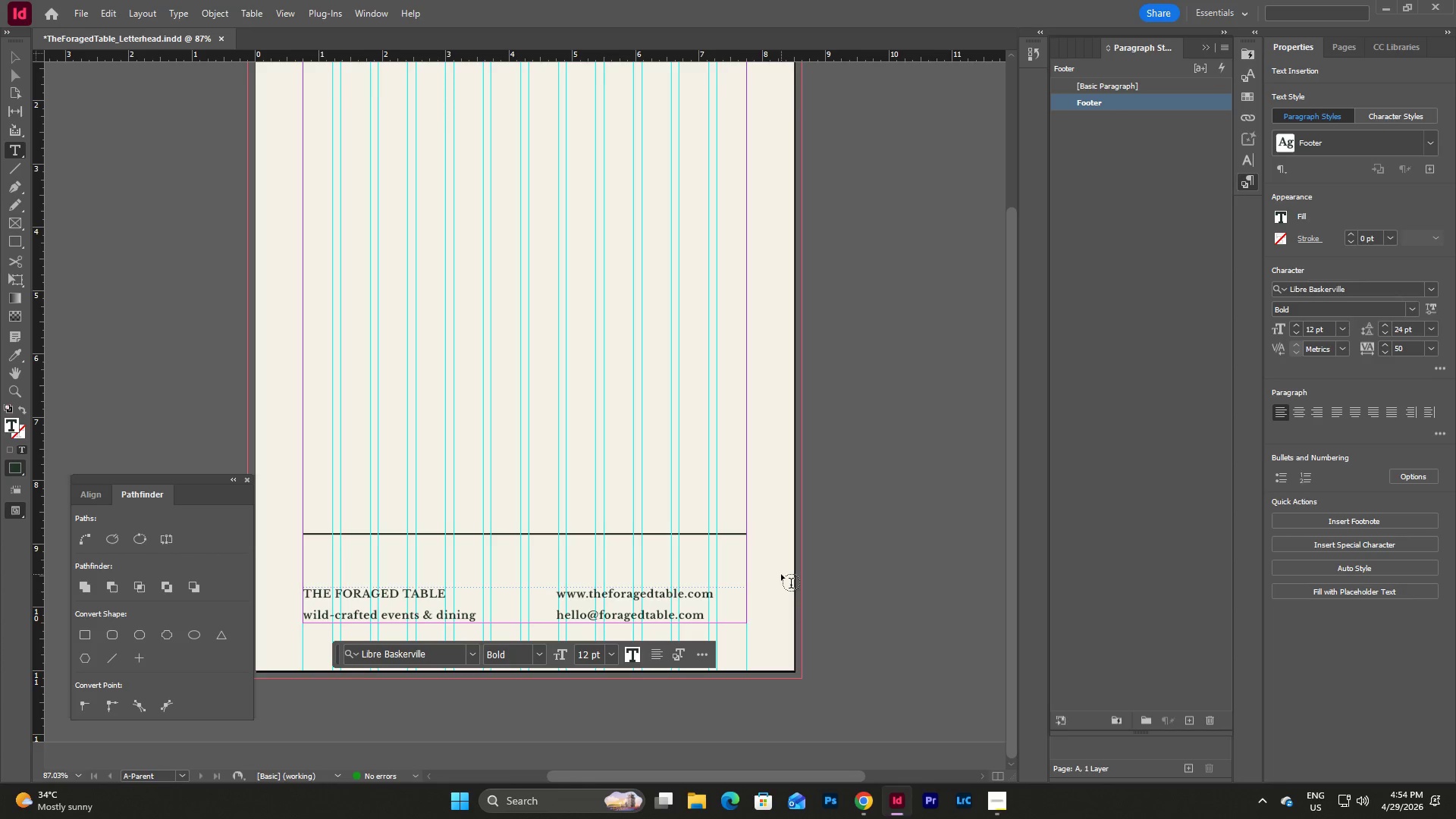 
key(Backspace)
 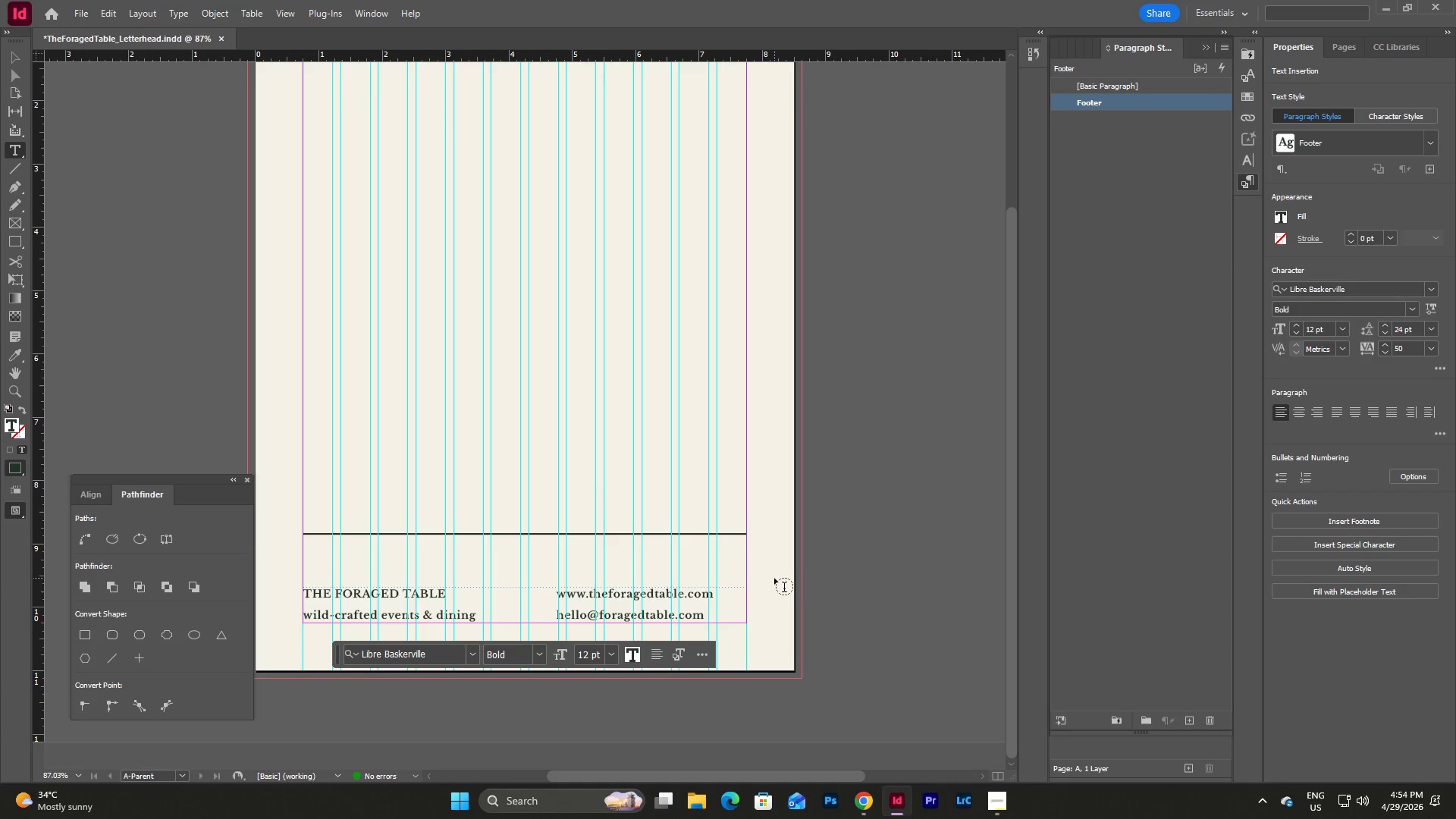 
key(Escape)
 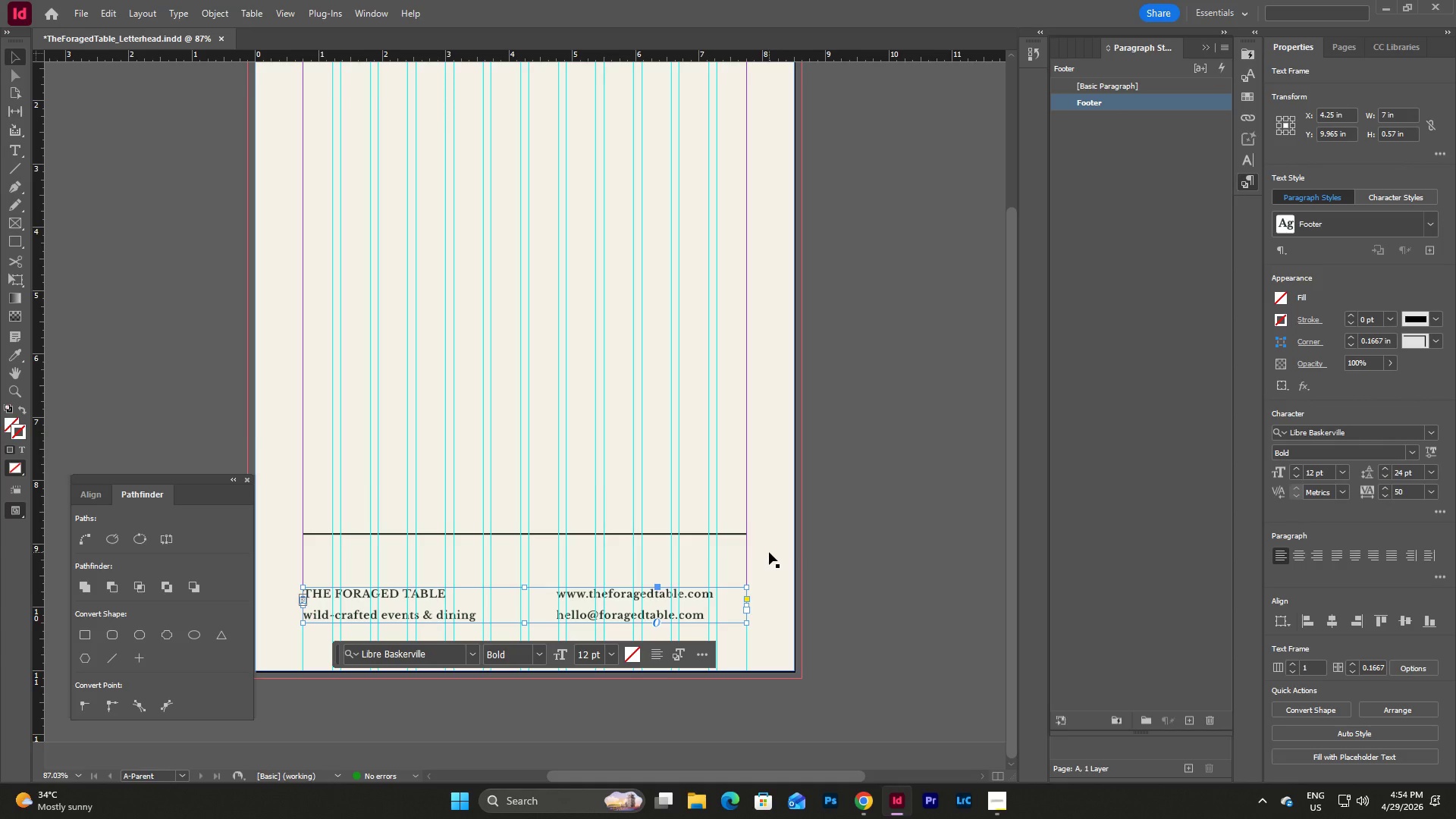 
scroll: coordinate [696, 534], scroll_direction: down, amount: 5.0
 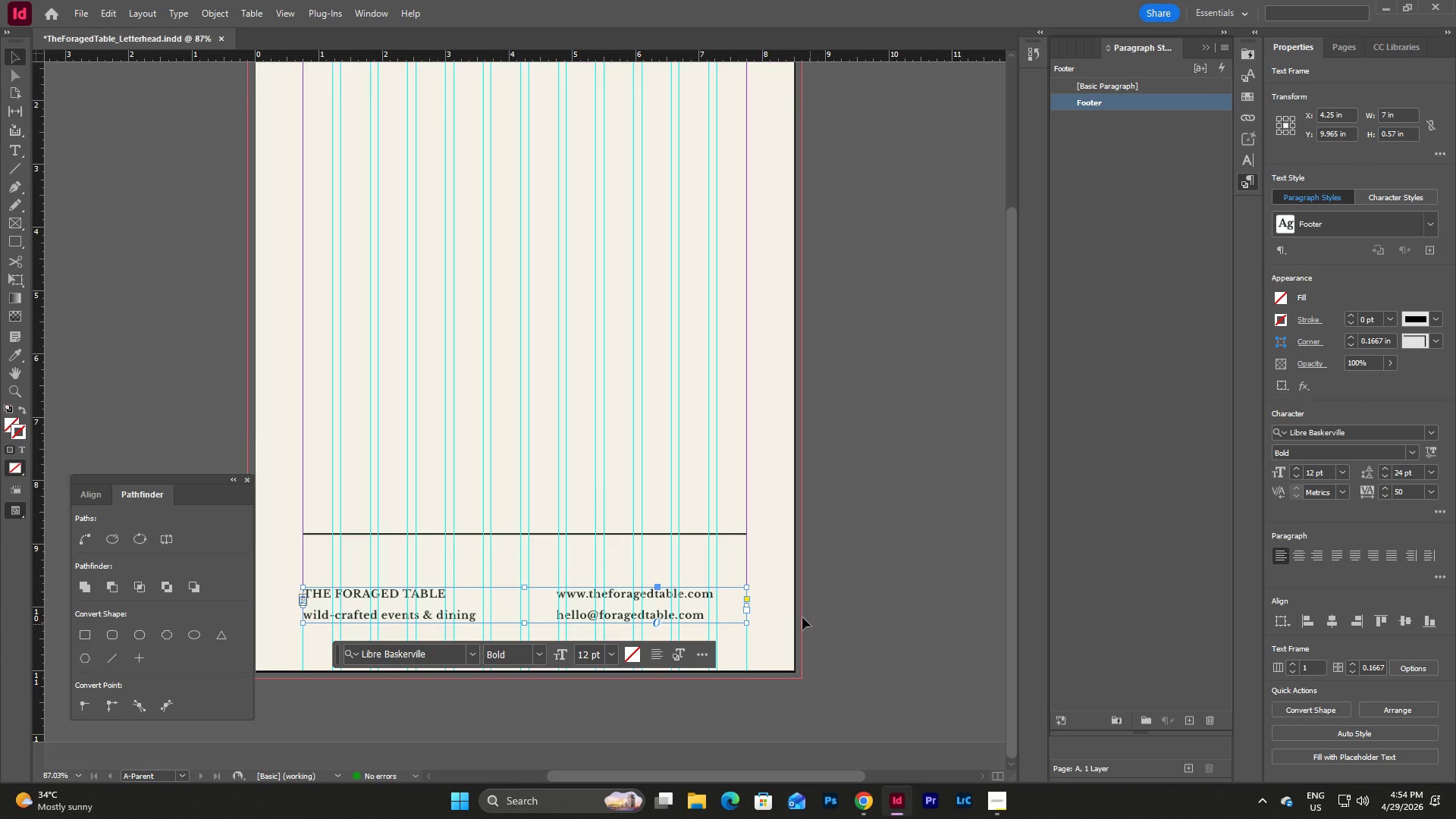 
left_click([786, 607])
 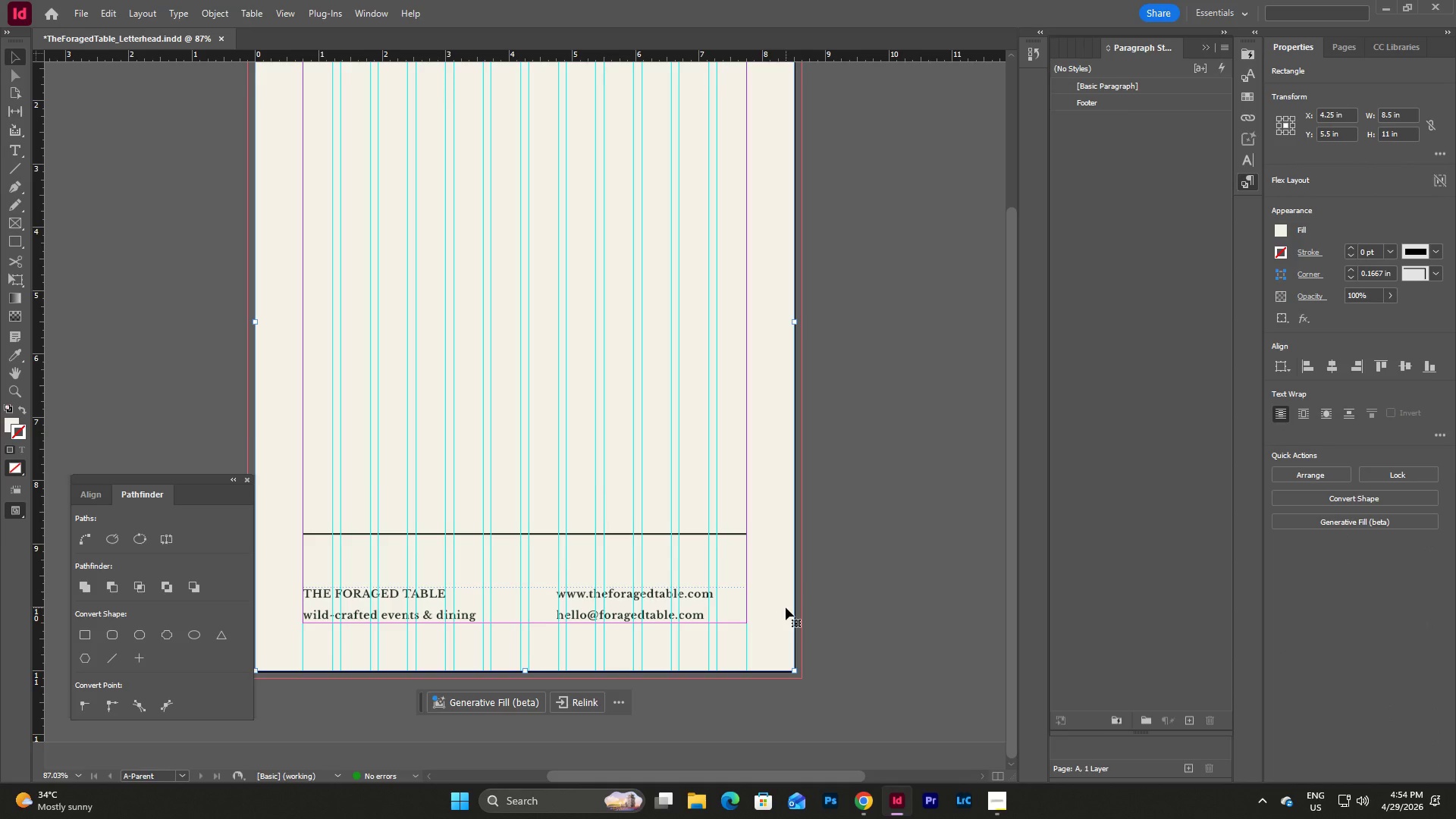 
type(ww)
 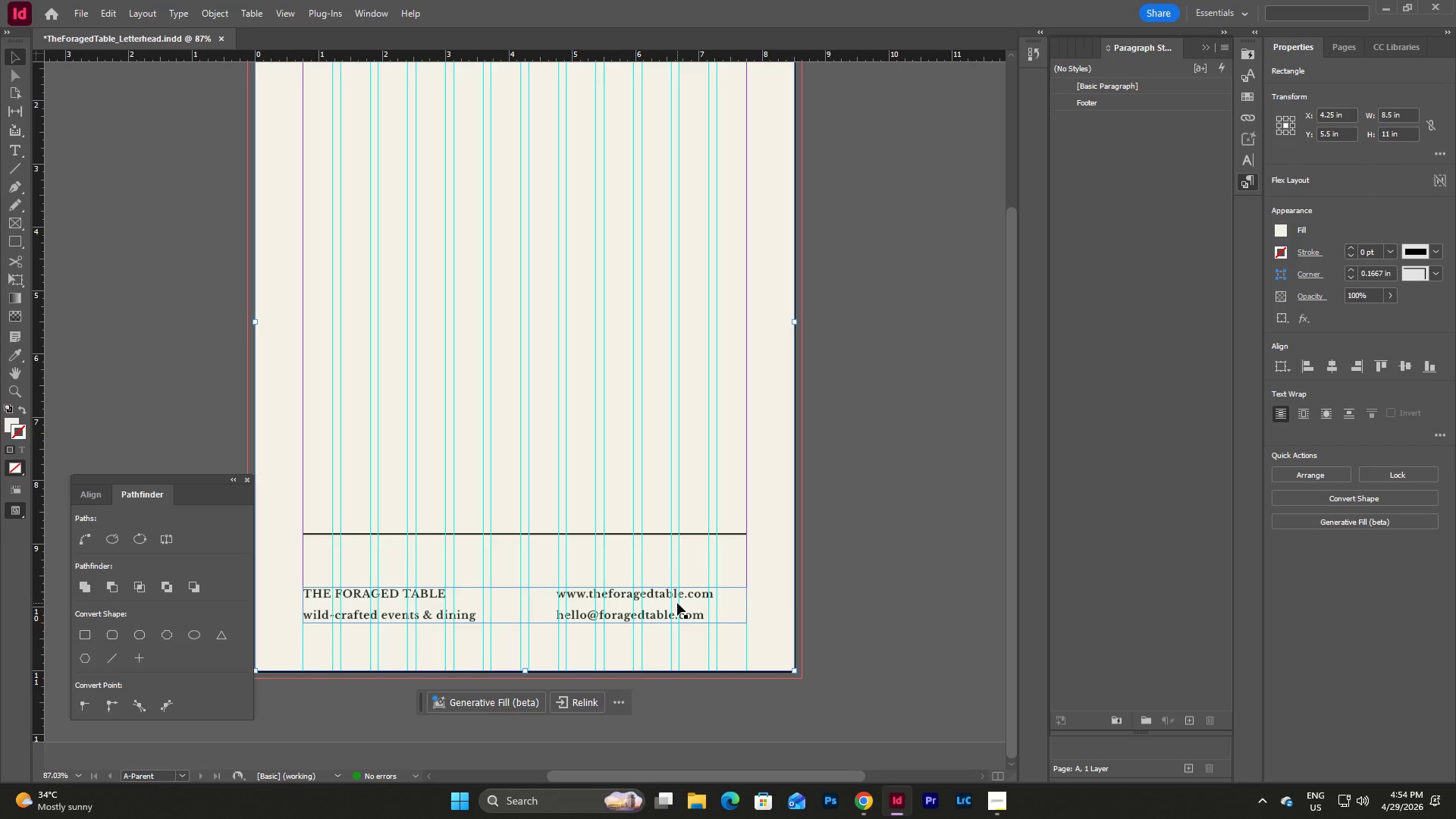 
left_click([677, 603])
 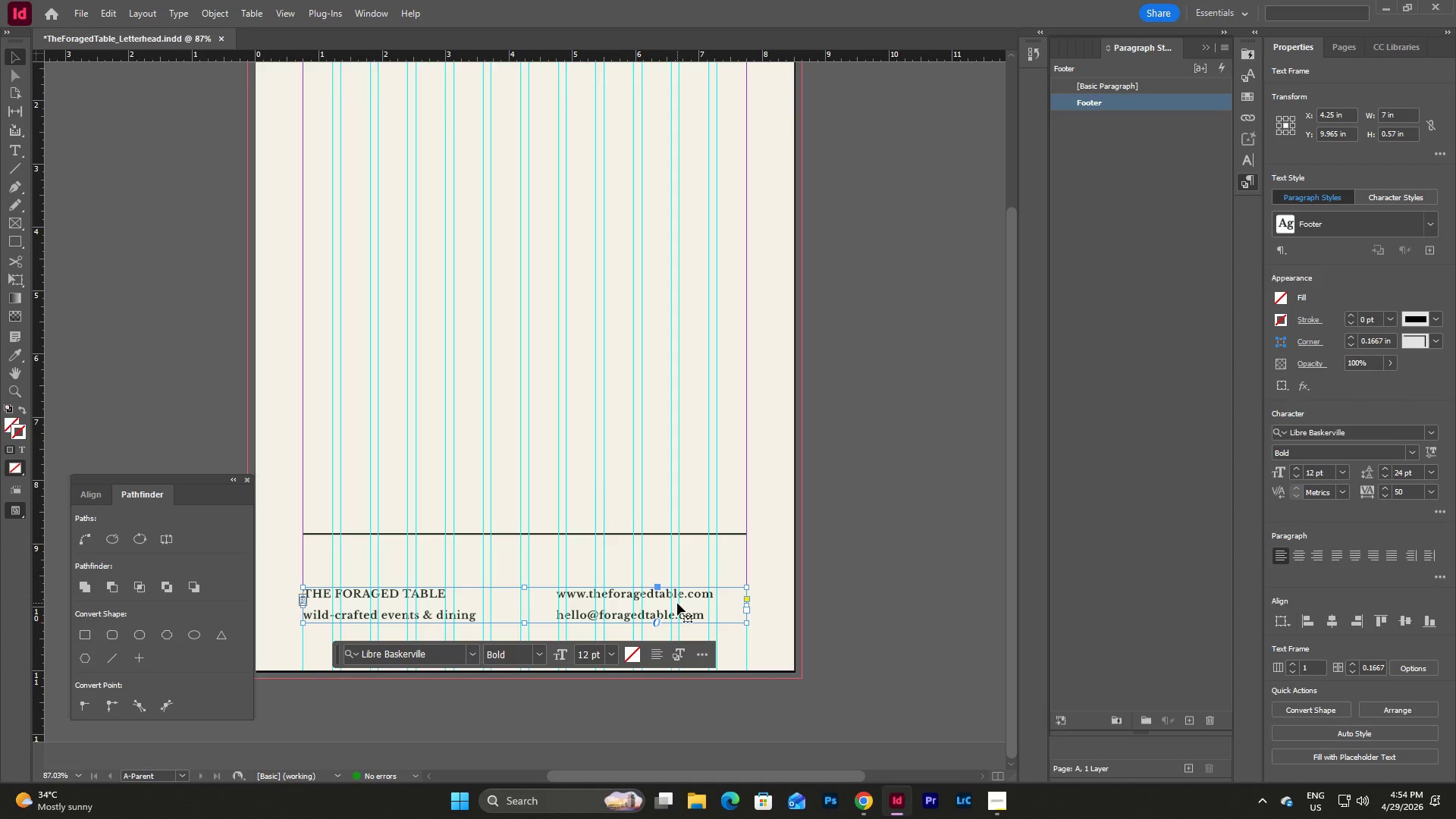 
left_click([677, 603])
 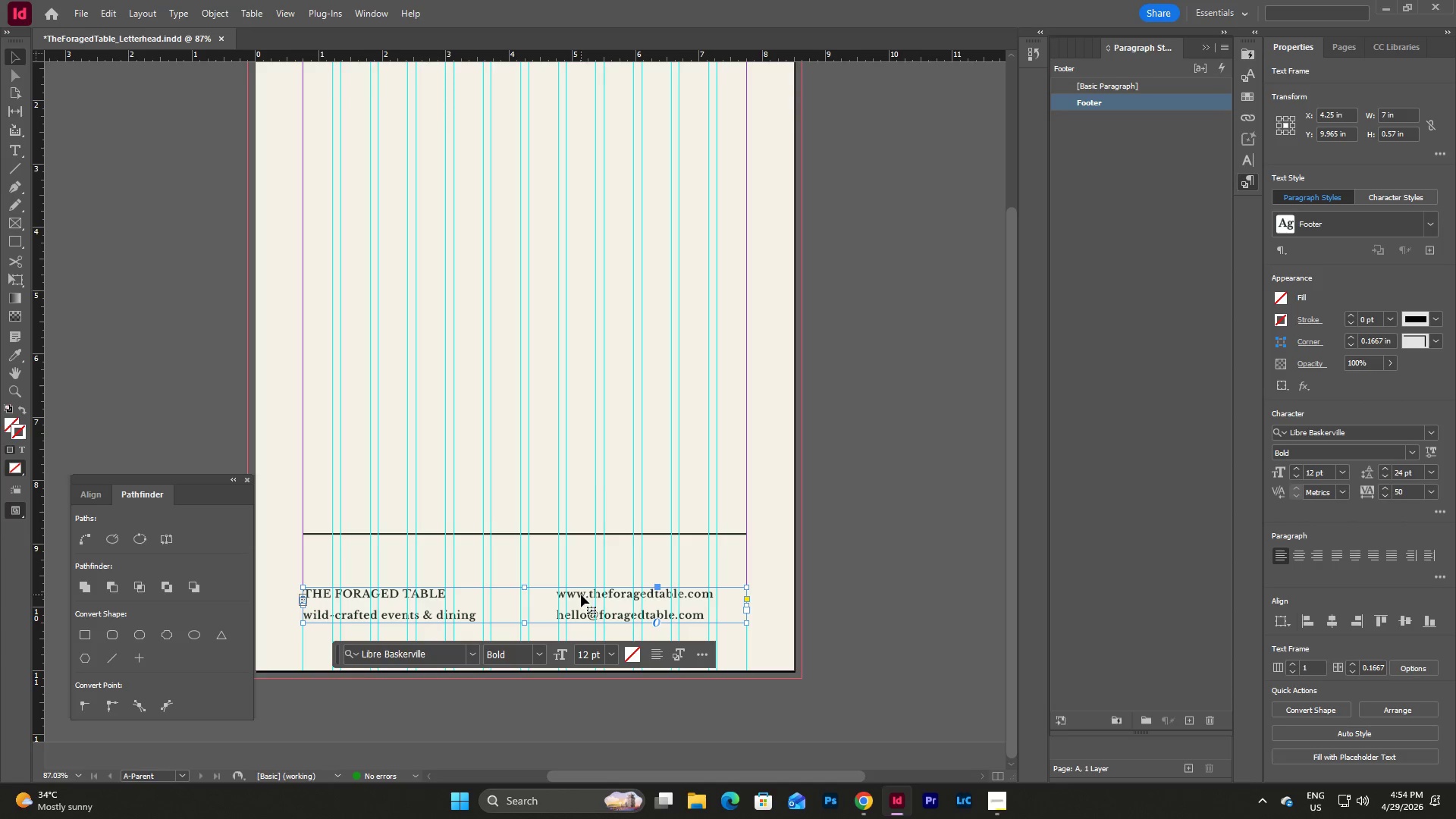 
double_click([581, 595])
 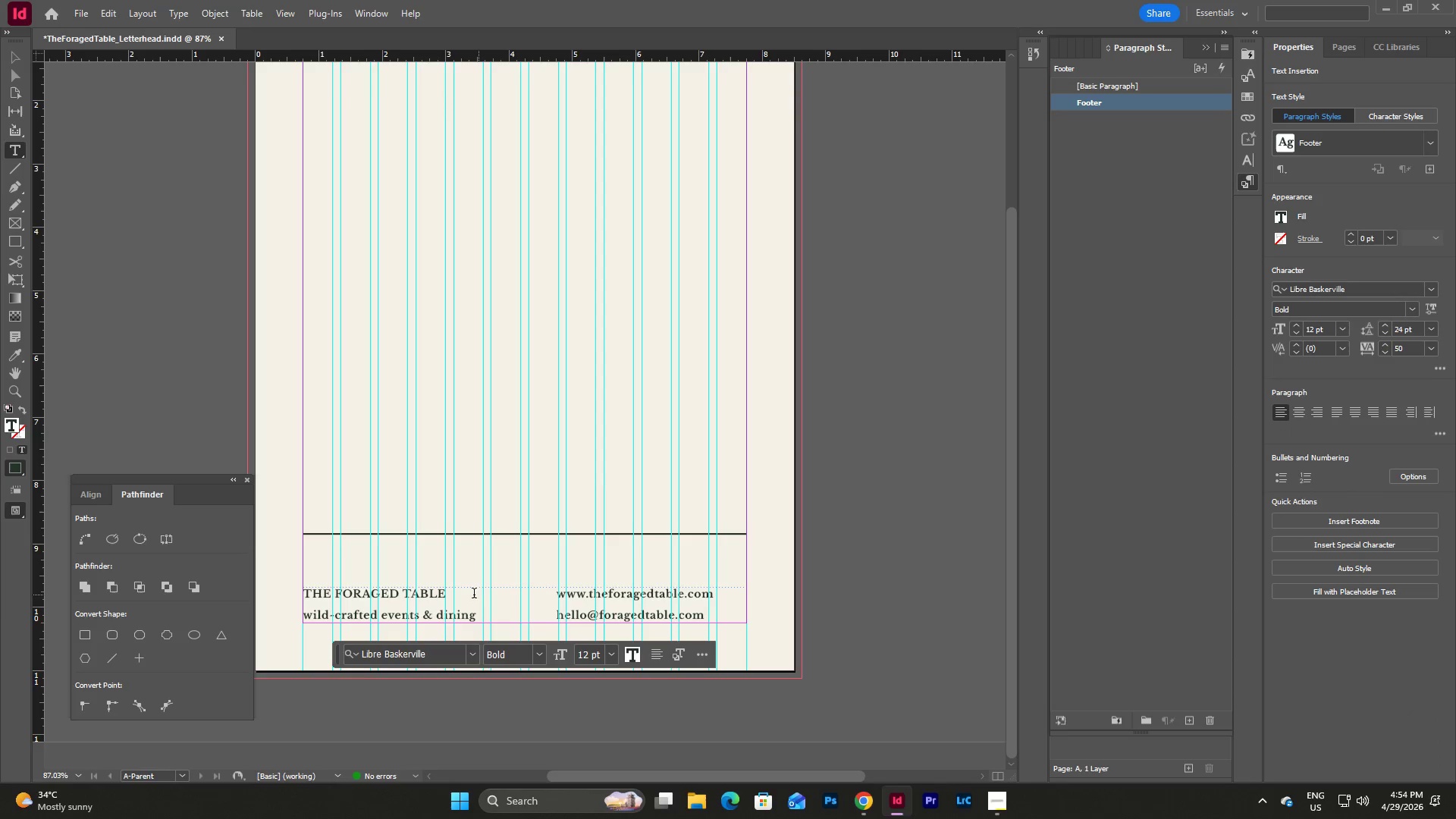 
left_click_drag(start_coordinate=[472, 595], to_coordinate=[667, 611])
 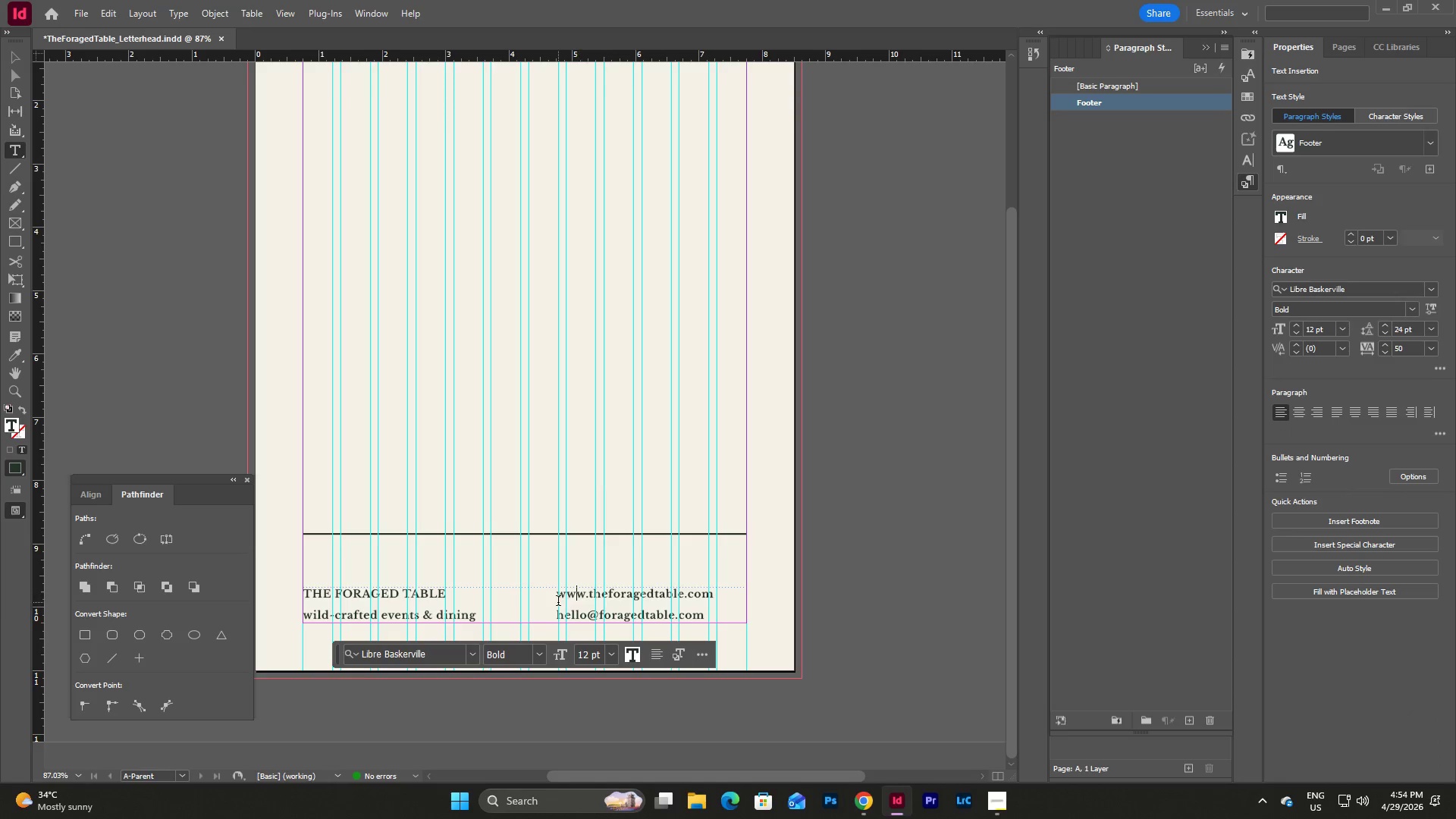 
left_click_drag(start_coordinate=[556, 601], to_coordinate=[773, 607])
 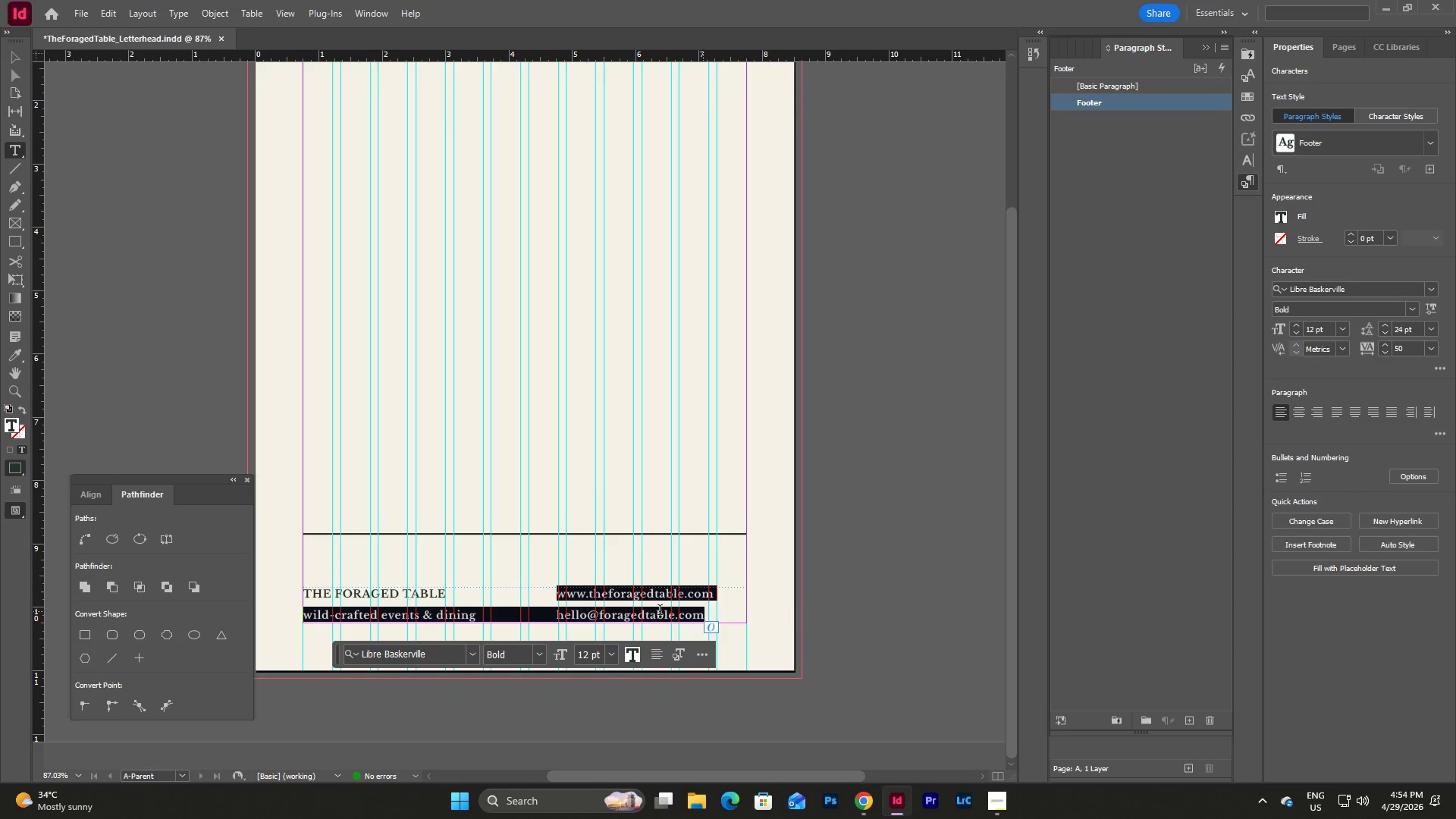 
left_click([652, 610])
 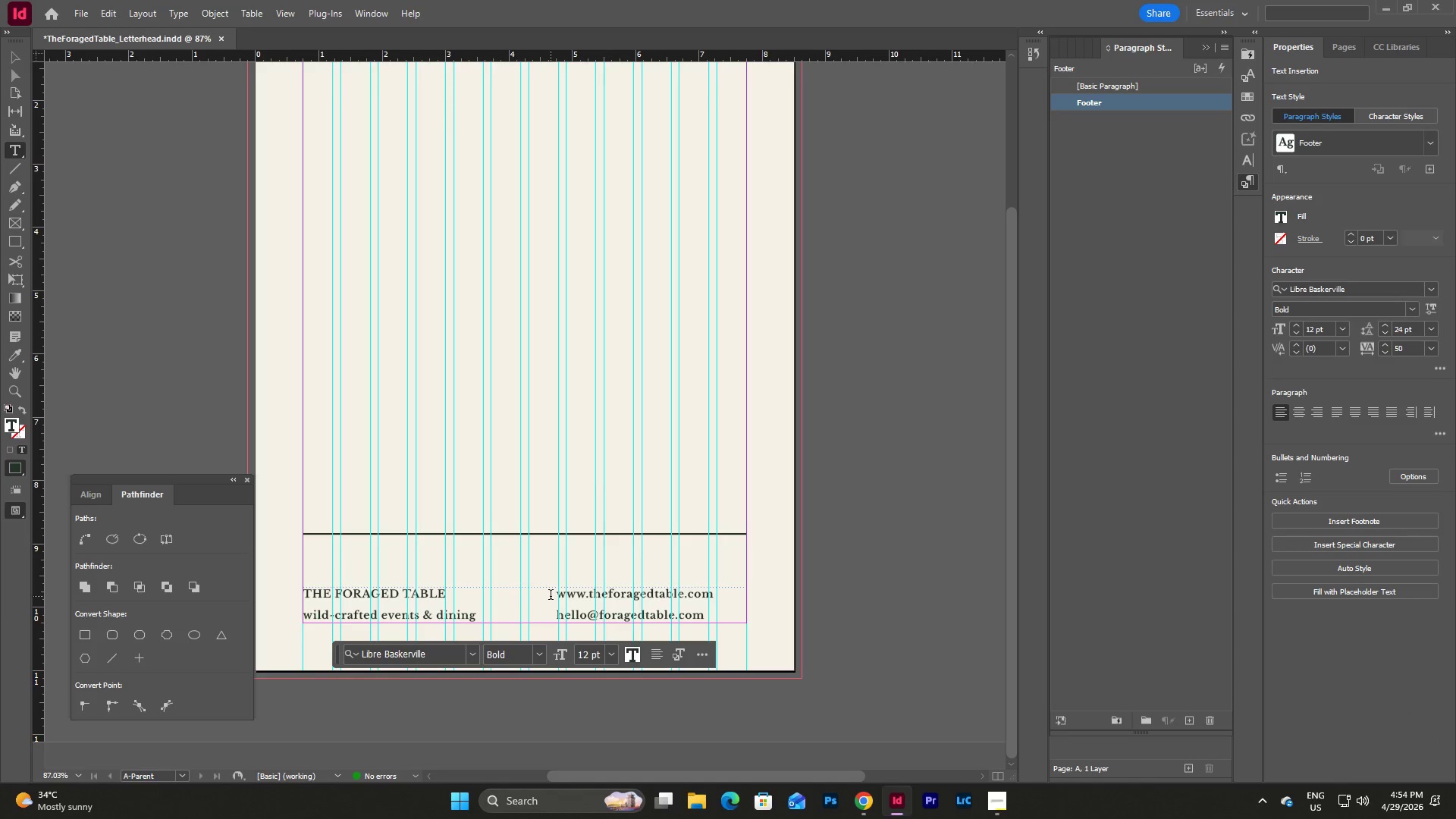 
left_click_drag(start_coordinate=[556, 596], to_coordinate=[721, 598])
 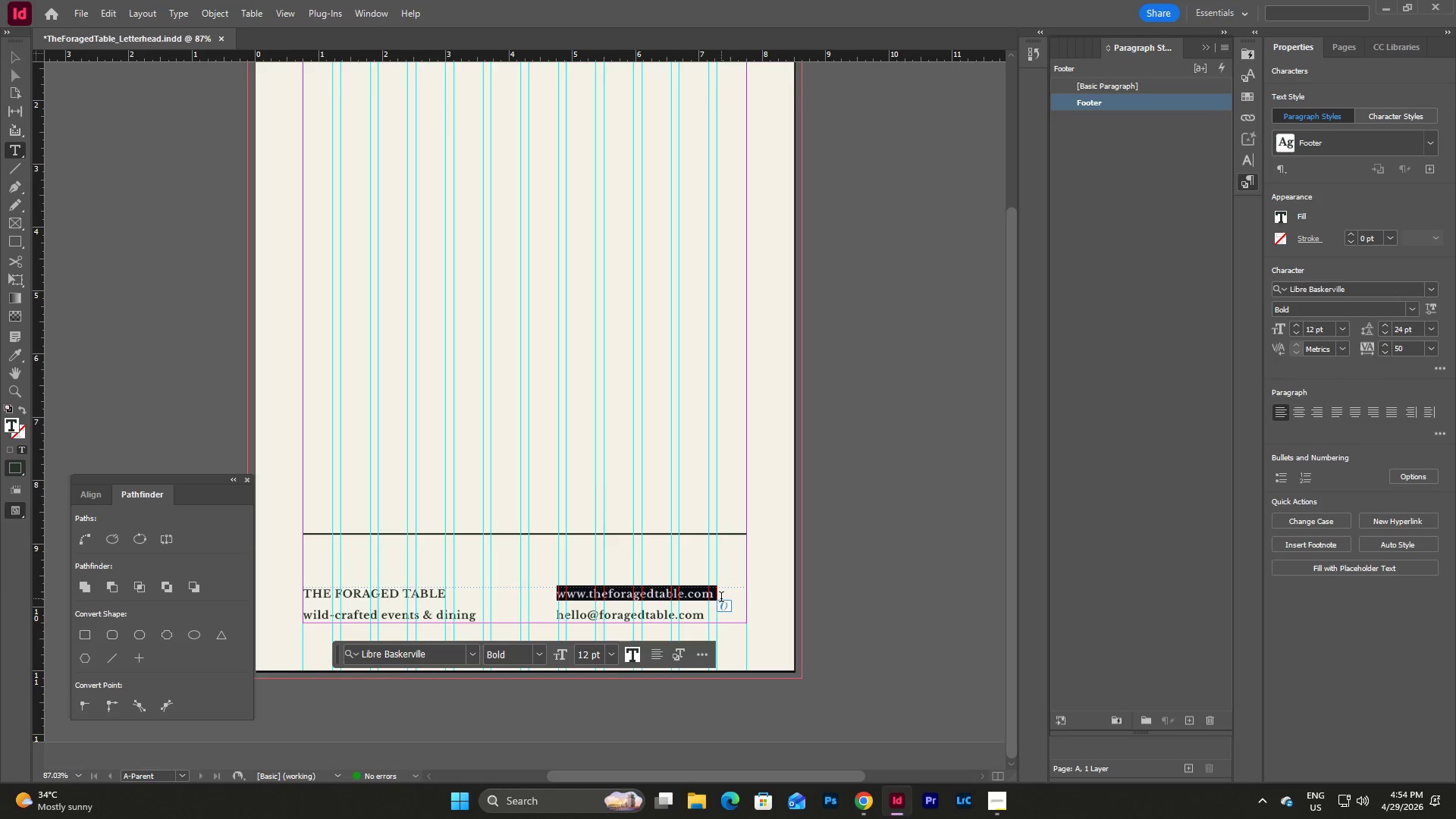 
key(Backspace)
 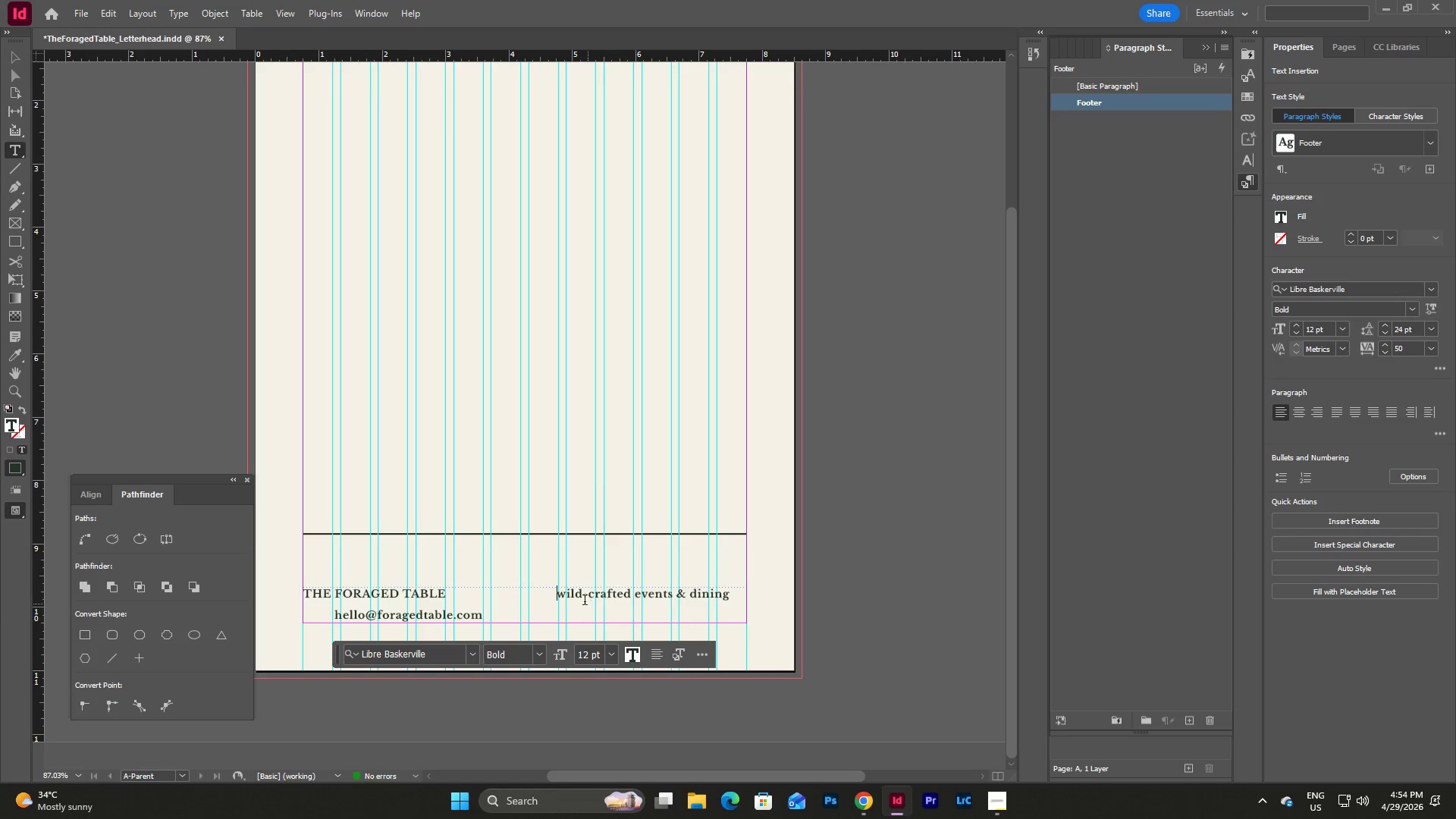 
key(Backspace)
 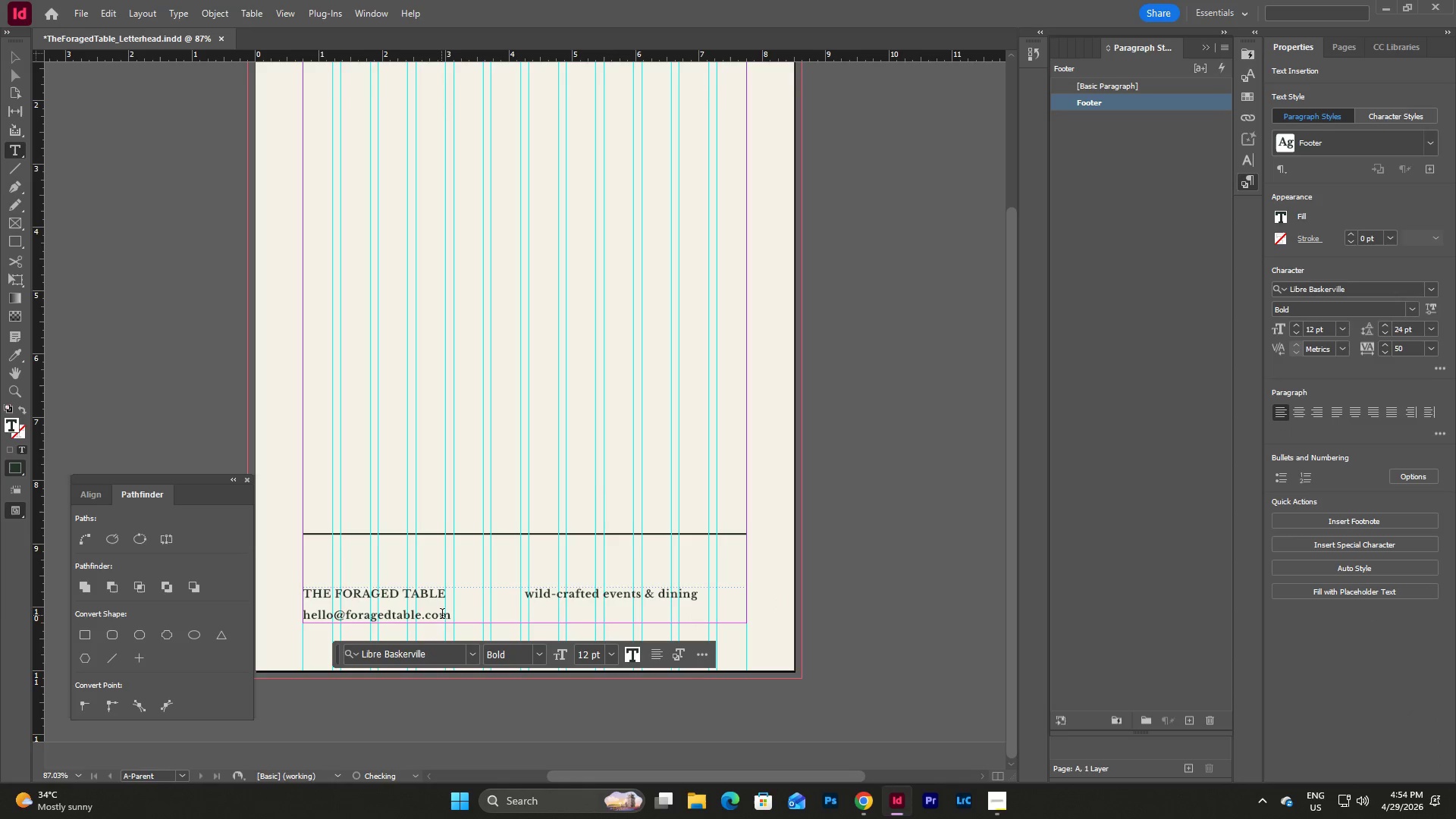 
left_click_drag(start_coordinate=[456, 621], to_coordinate=[292, 616])
 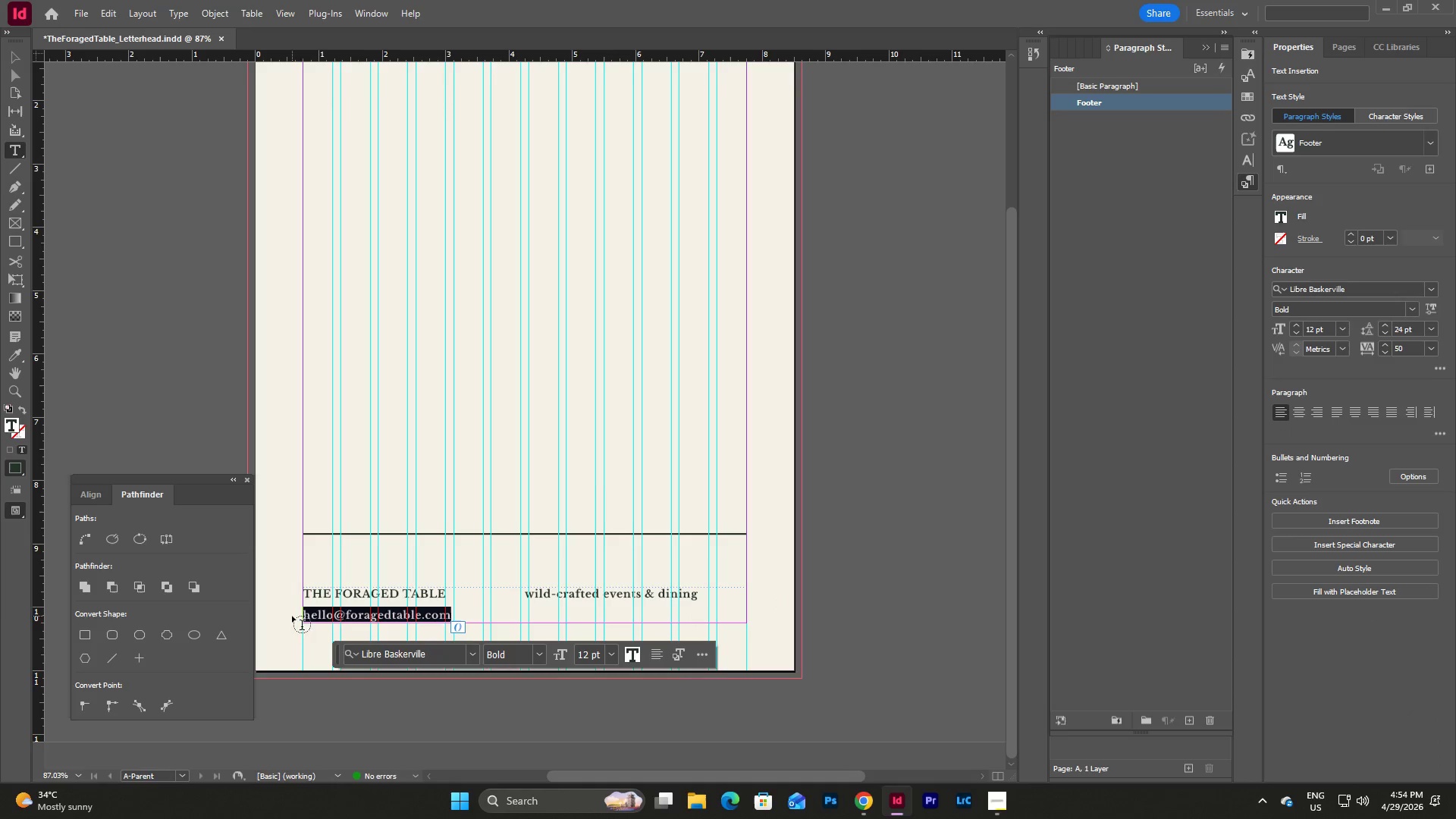 
key(Backspace)
 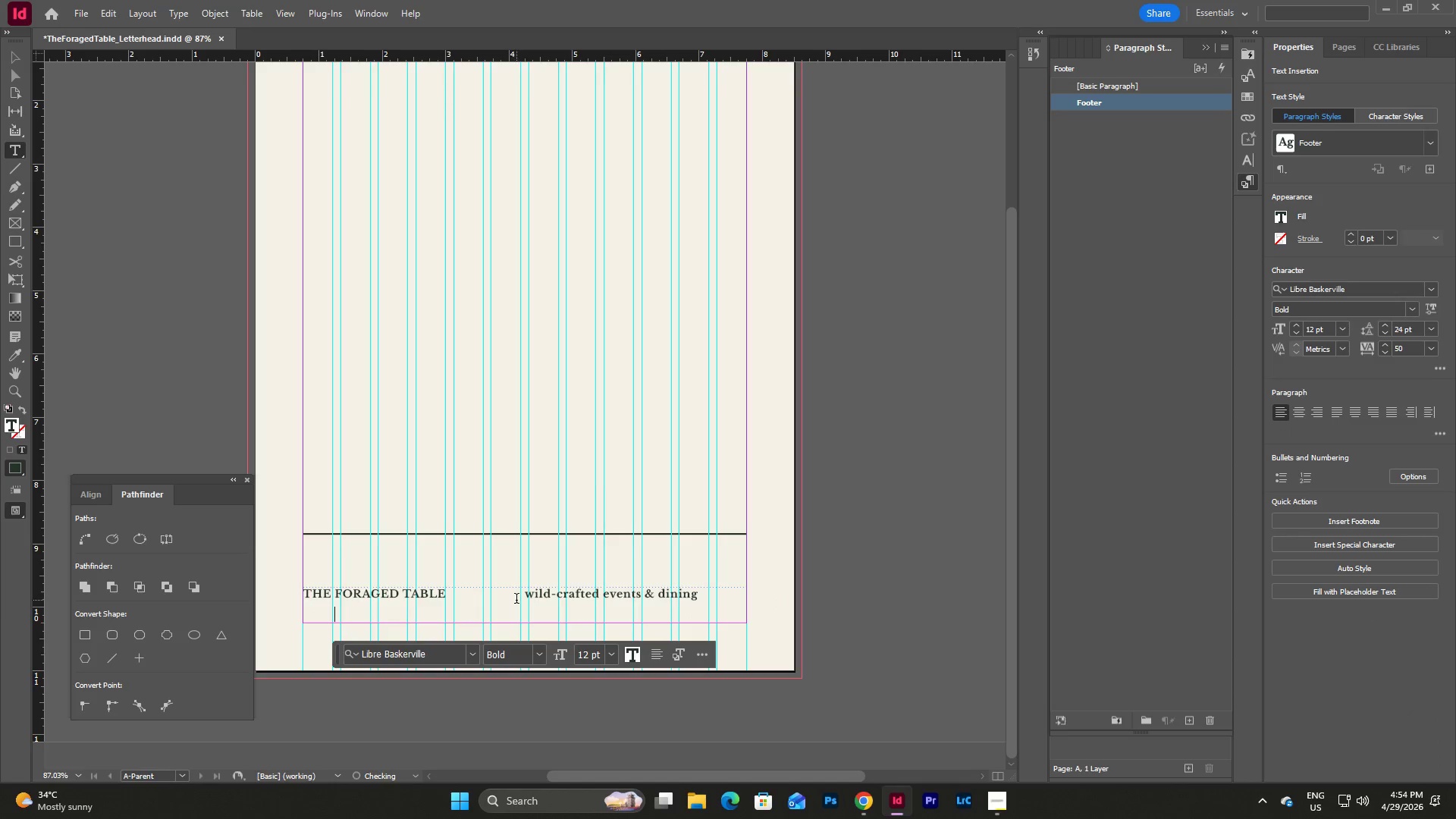 
key(Backspace)
 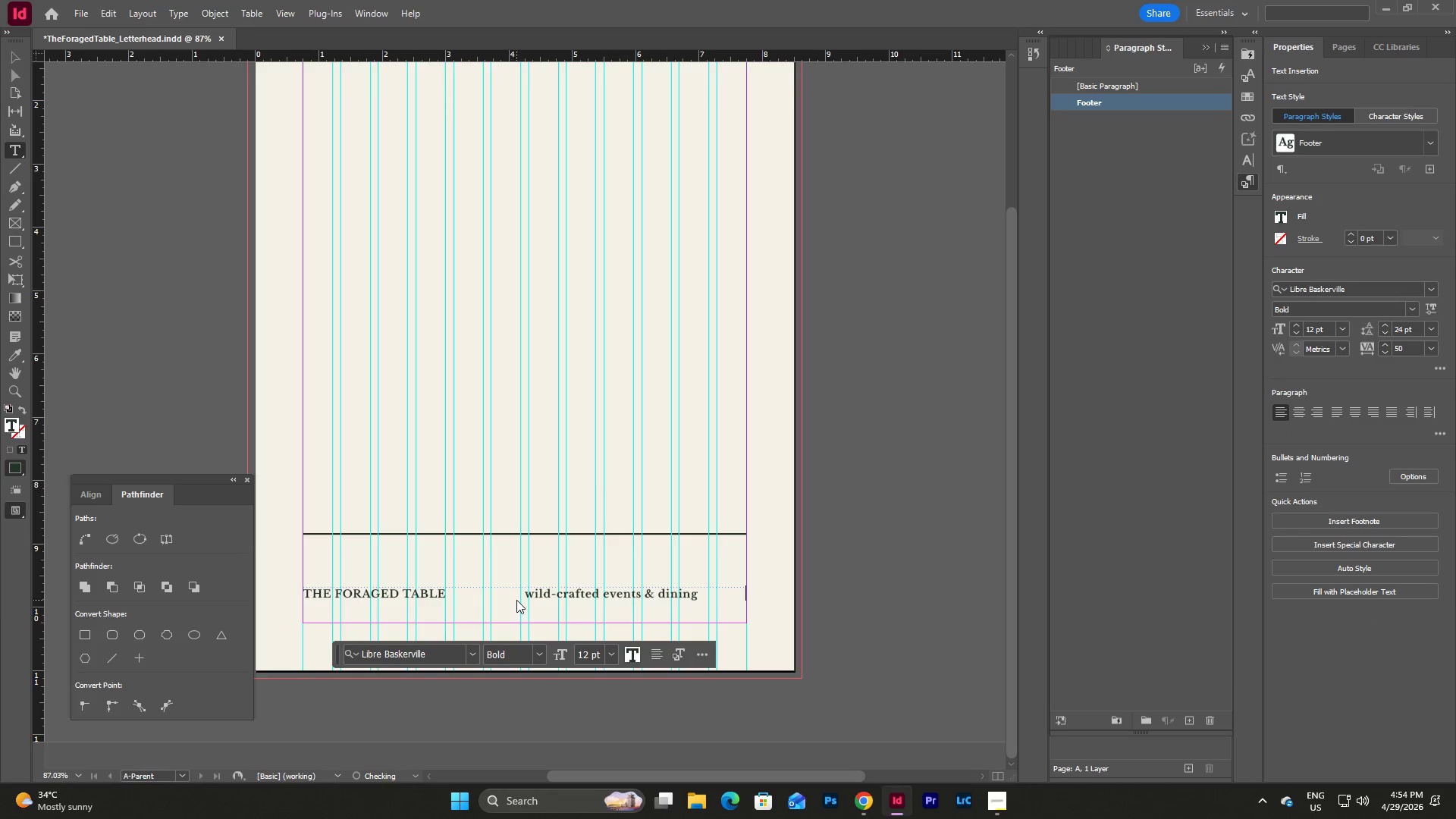 
key(Backspace)
 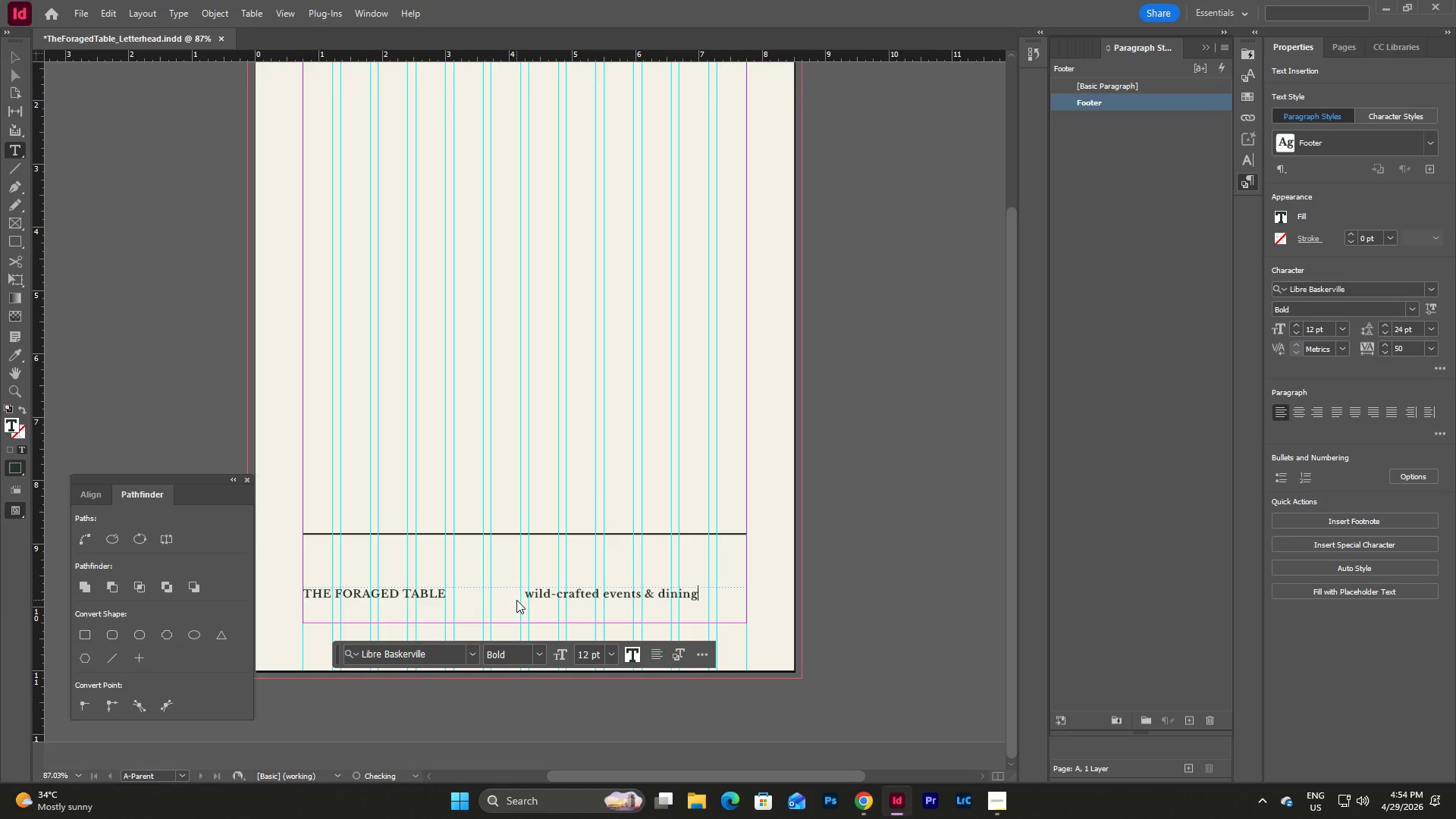 
key(Backspace)
 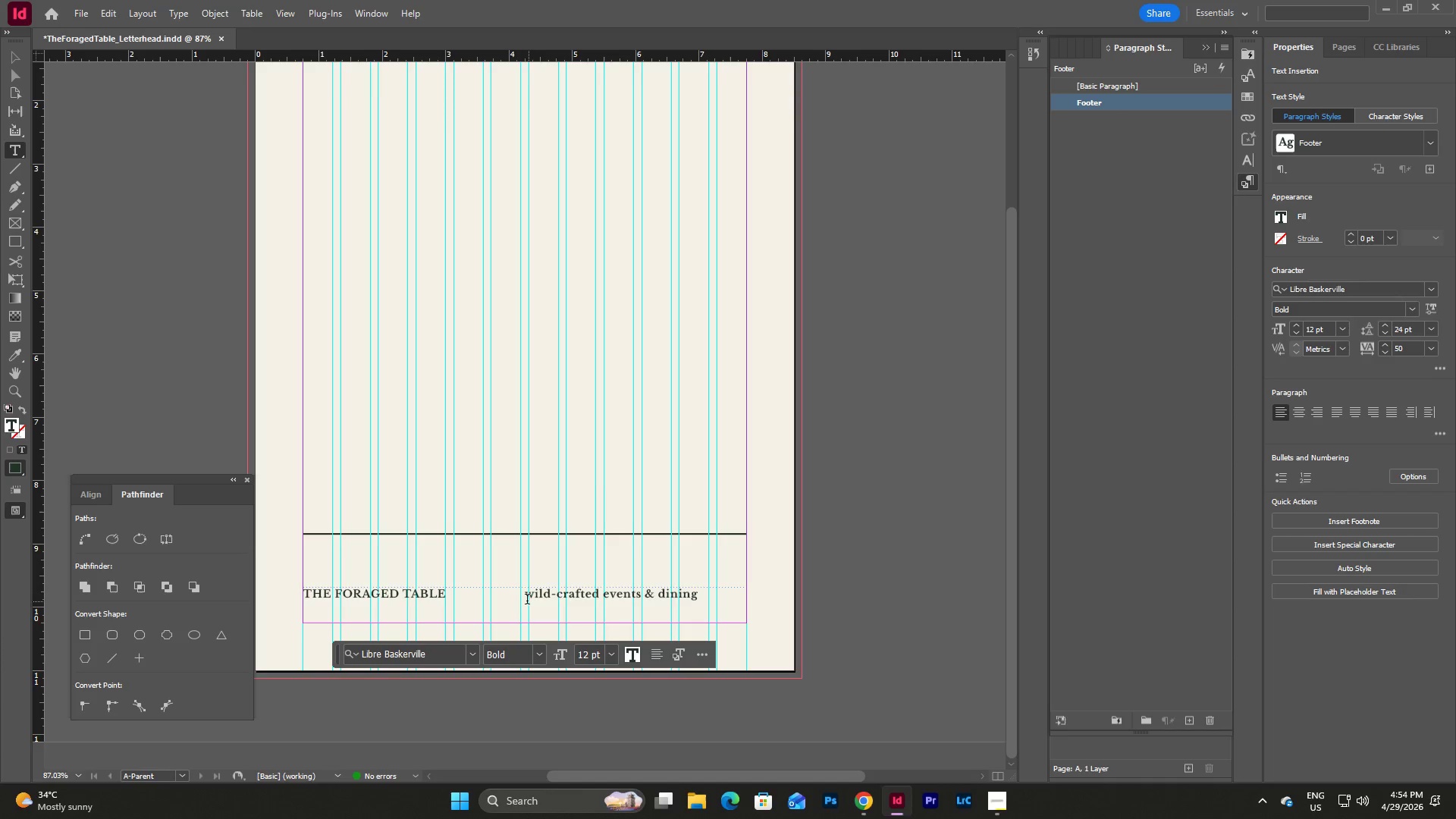 
left_click([525, 598])
 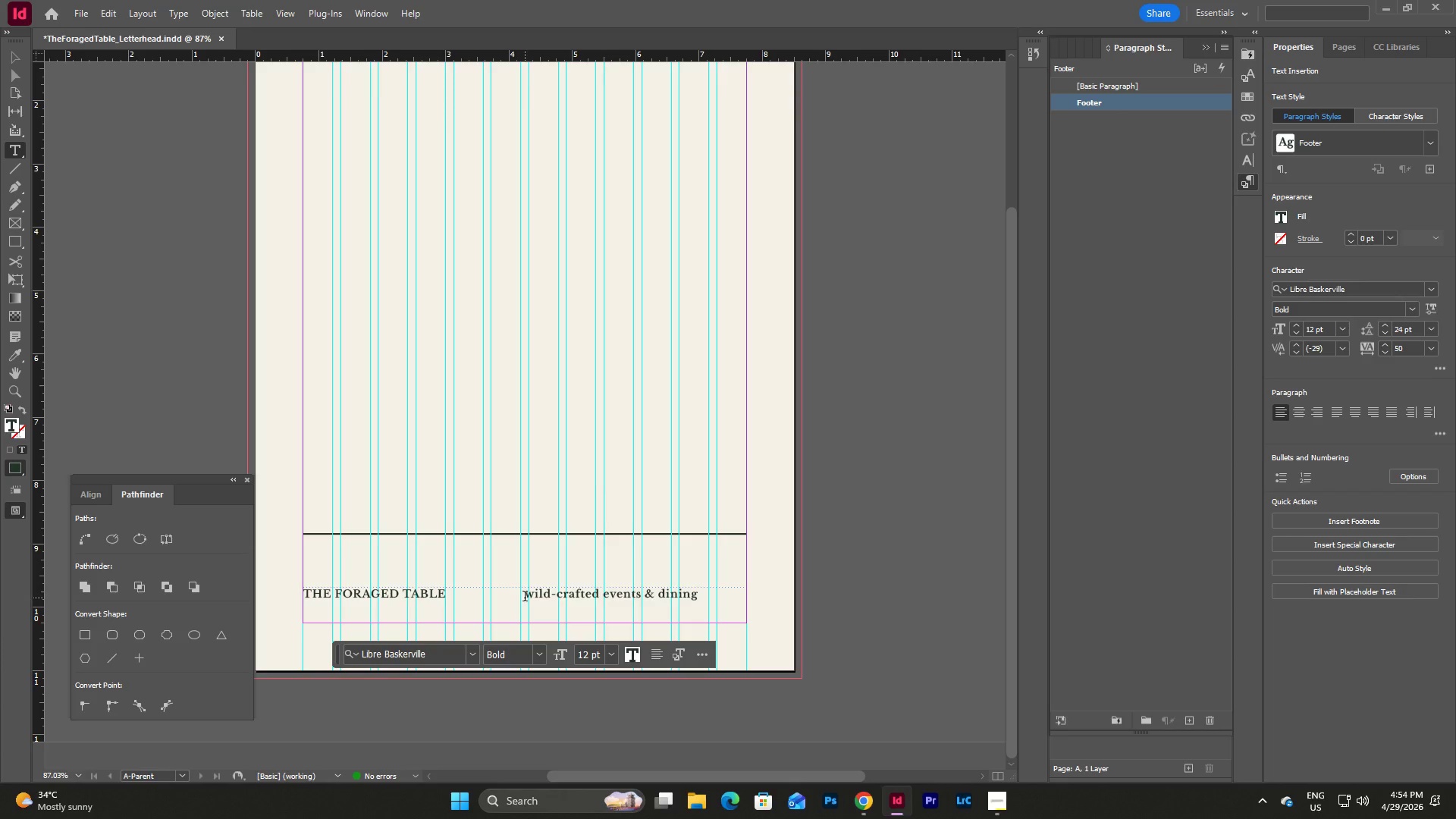 
key(Enter)
 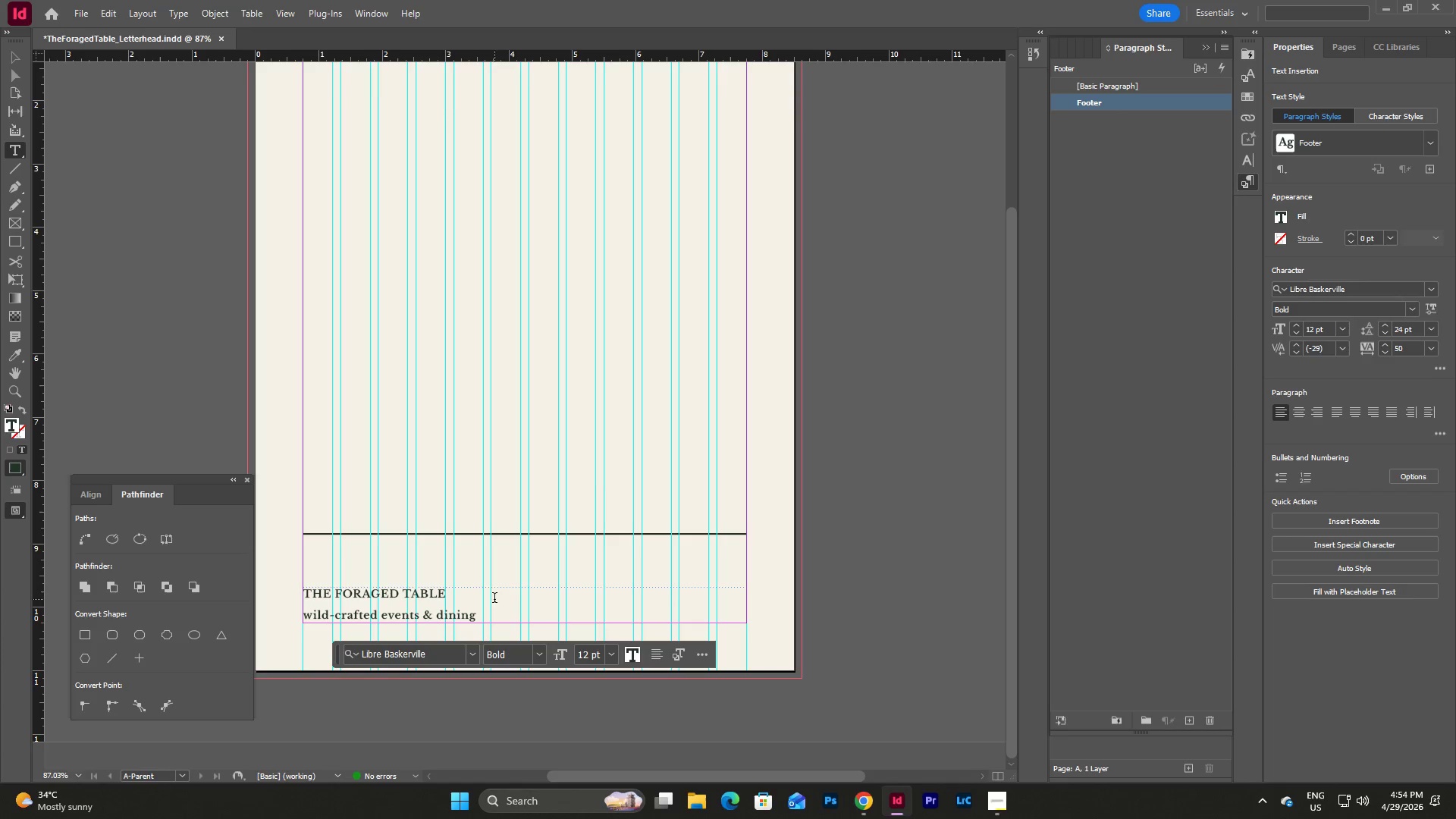 
double_click([445, 600])
 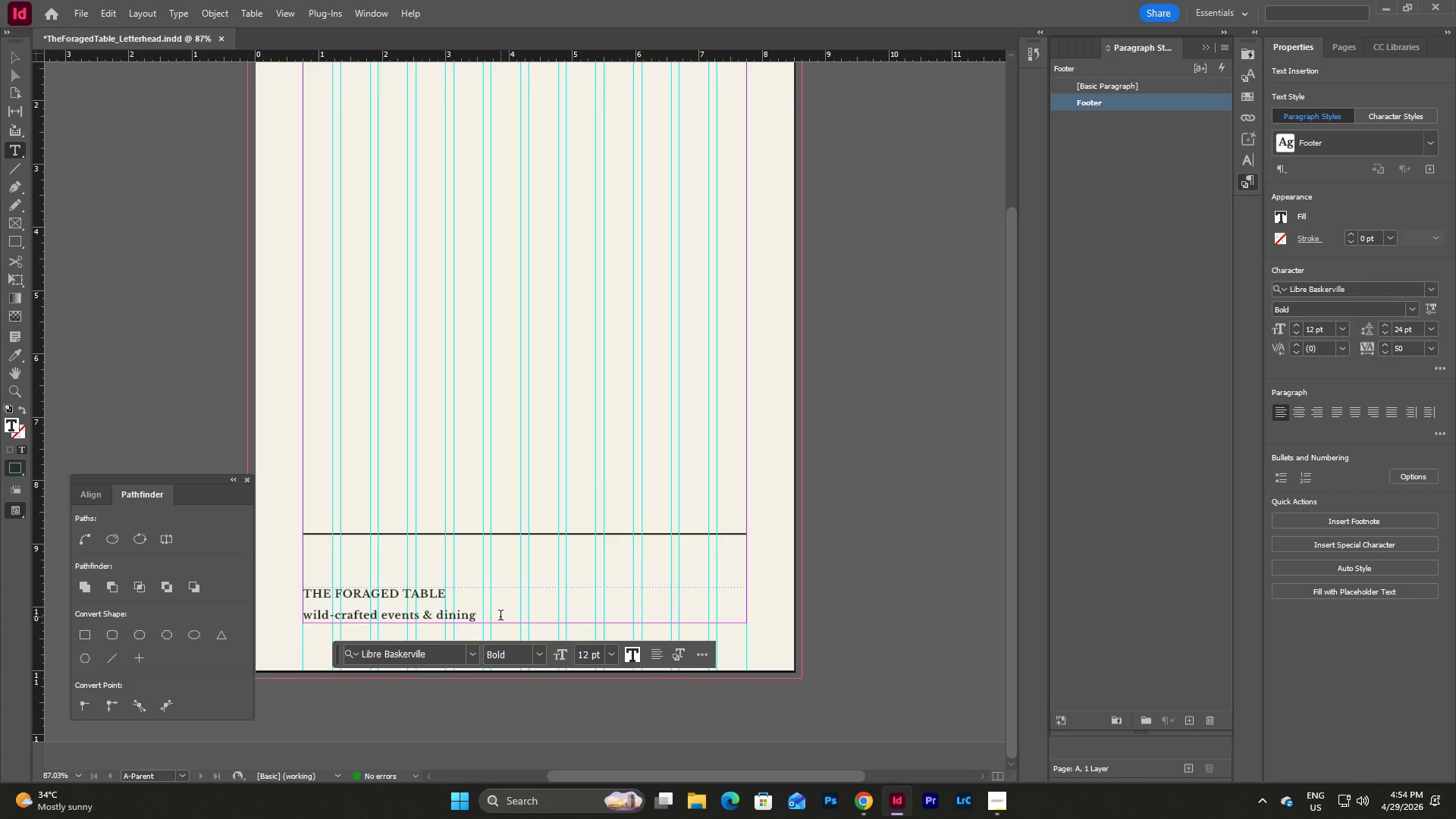 
left_click_drag(start_coordinate=[452, 595], to_coordinate=[270, 590])
 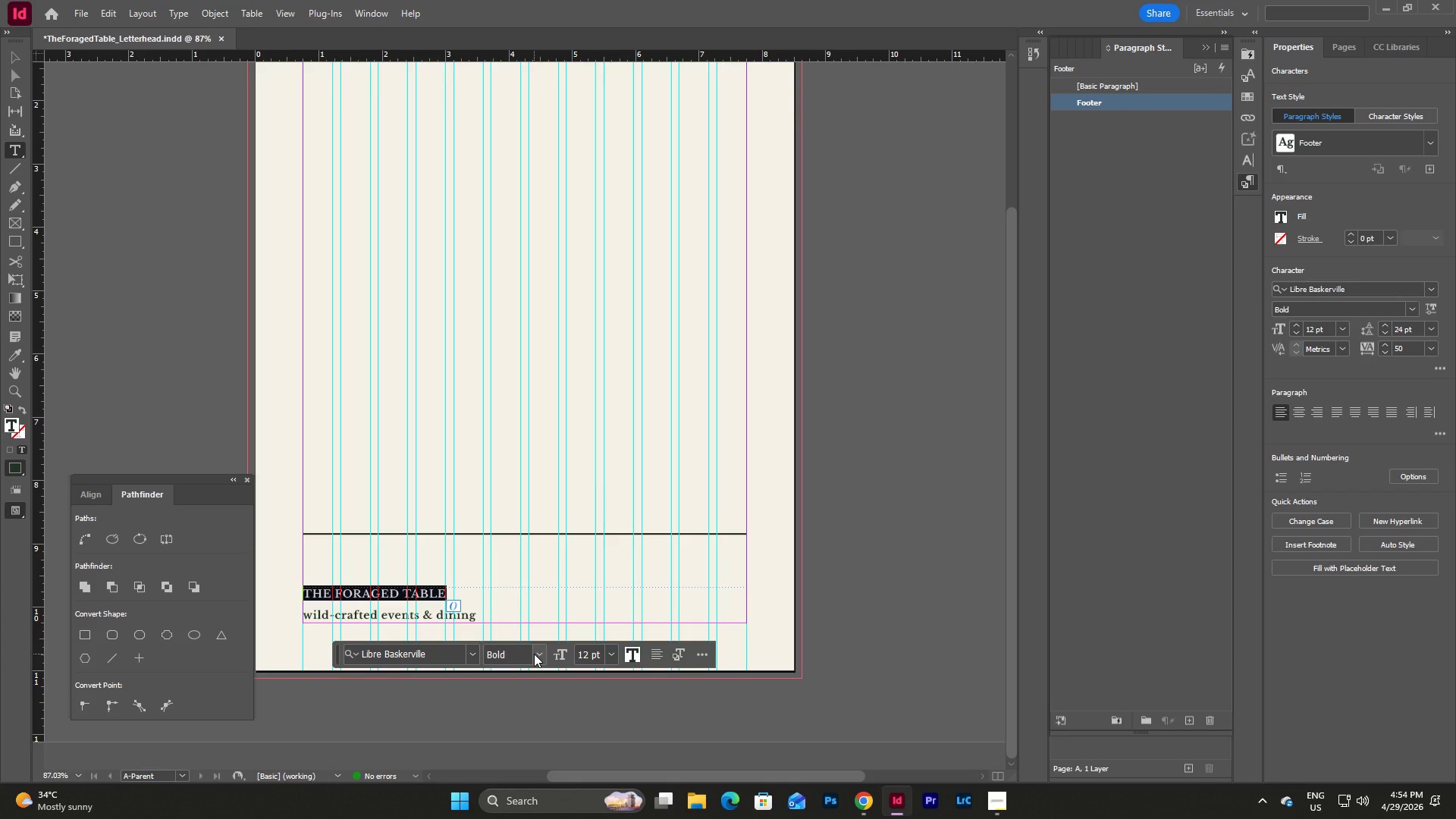 
left_click([495, 622])
 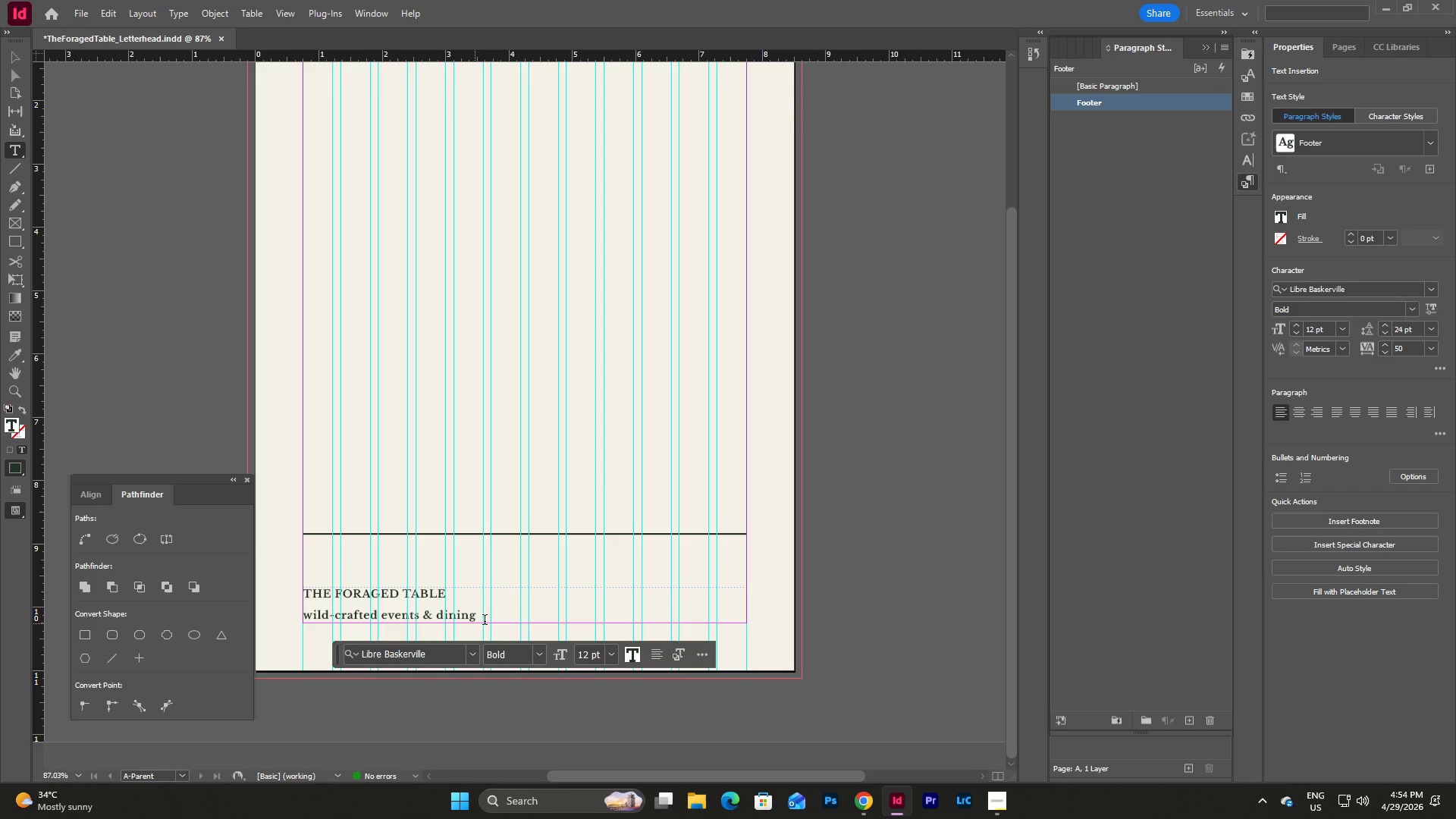 
left_click_drag(start_coordinate=[485, 621], to_coordinate=[282, 613])
 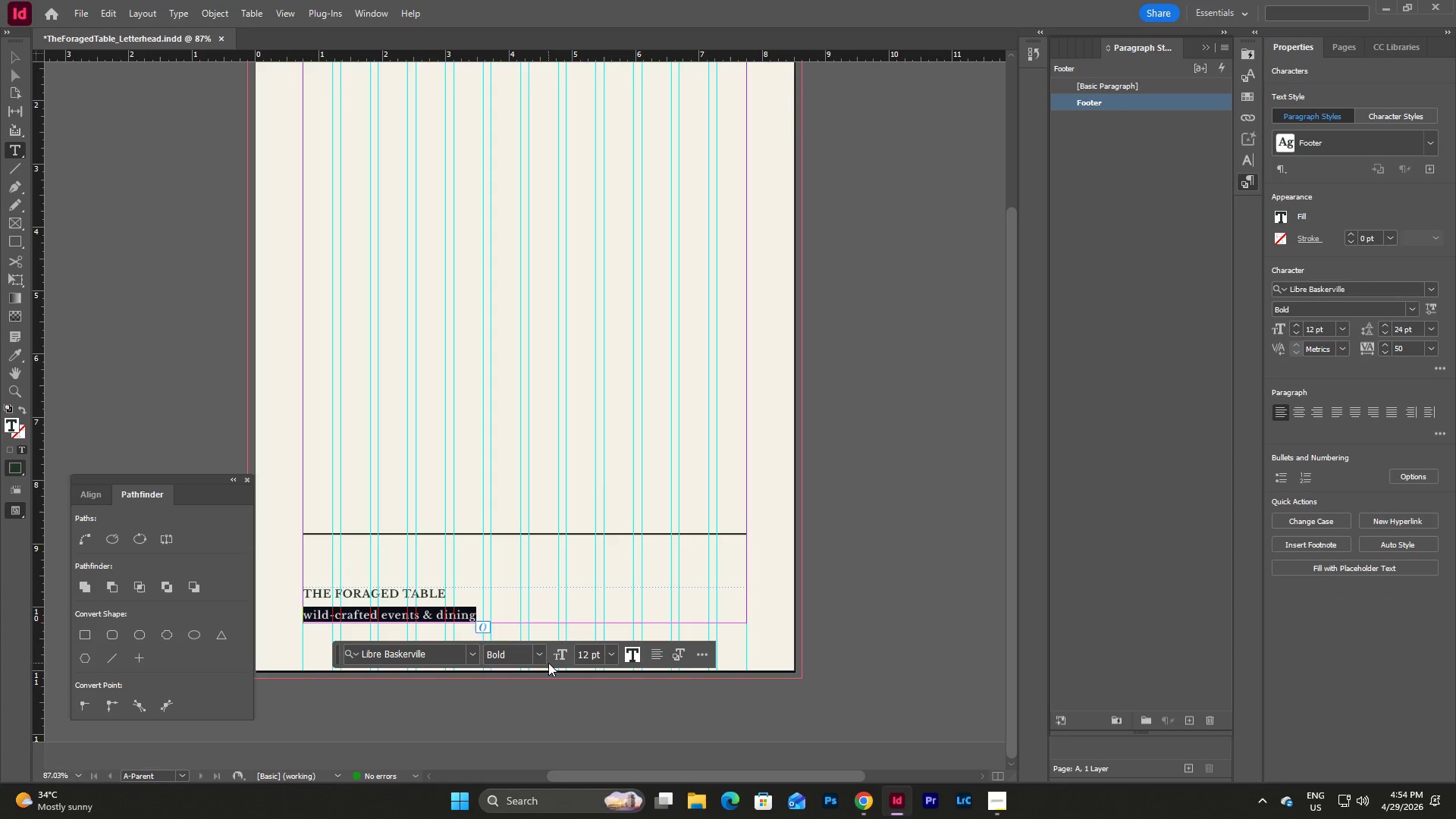 
left_click([544, 656])
 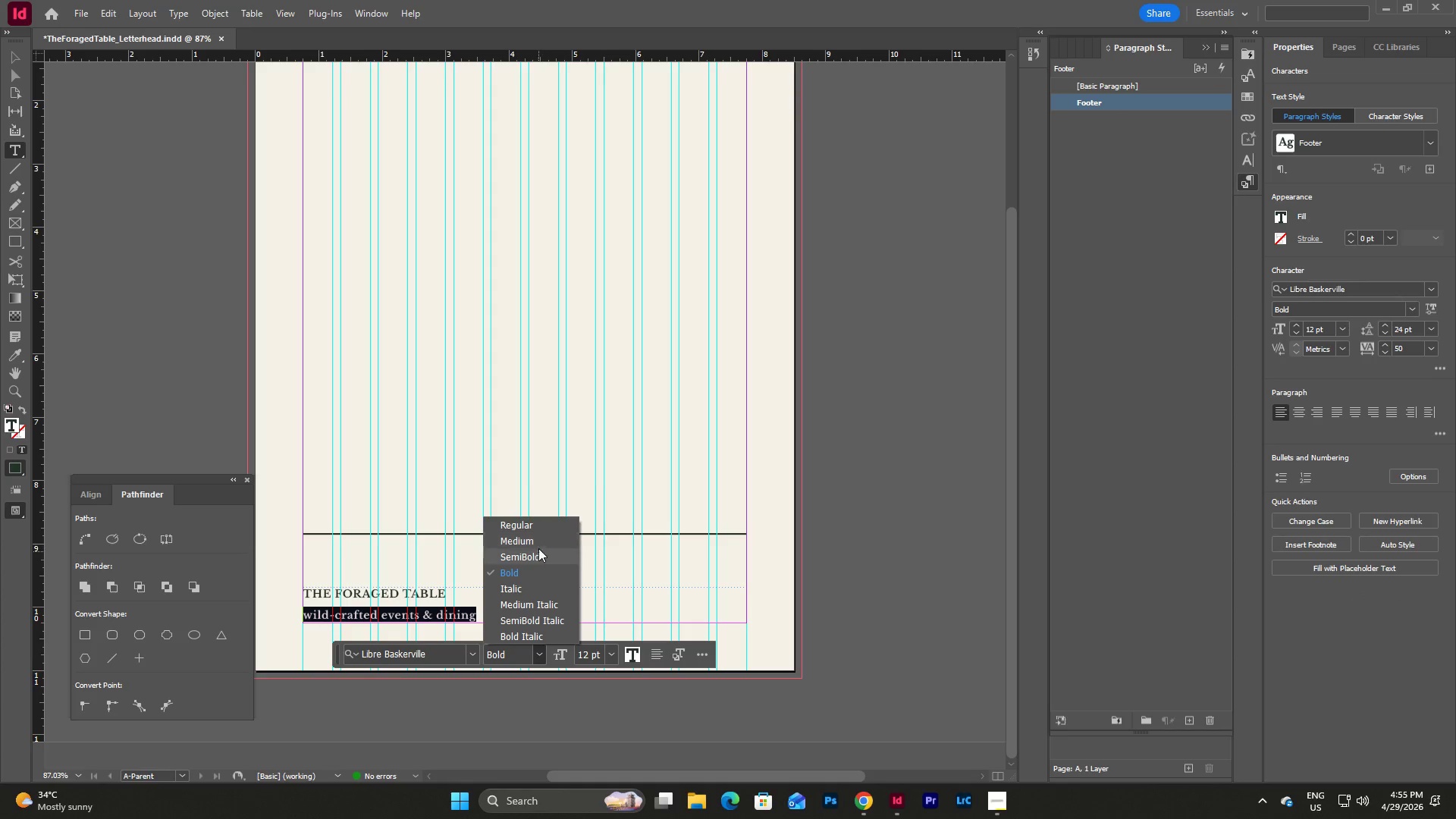 
left_click([544, 526])
 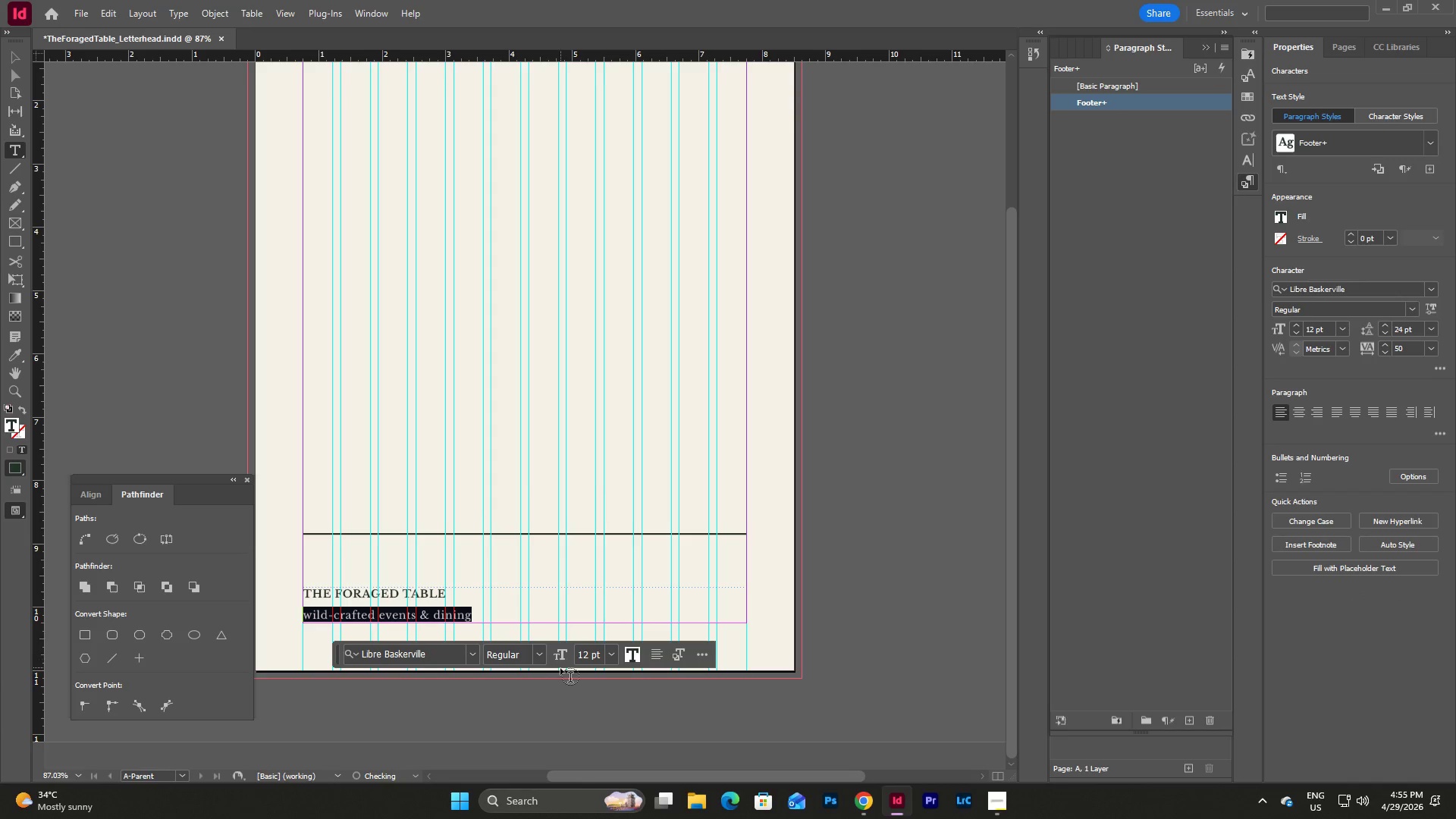 
left_click([540, 656])
 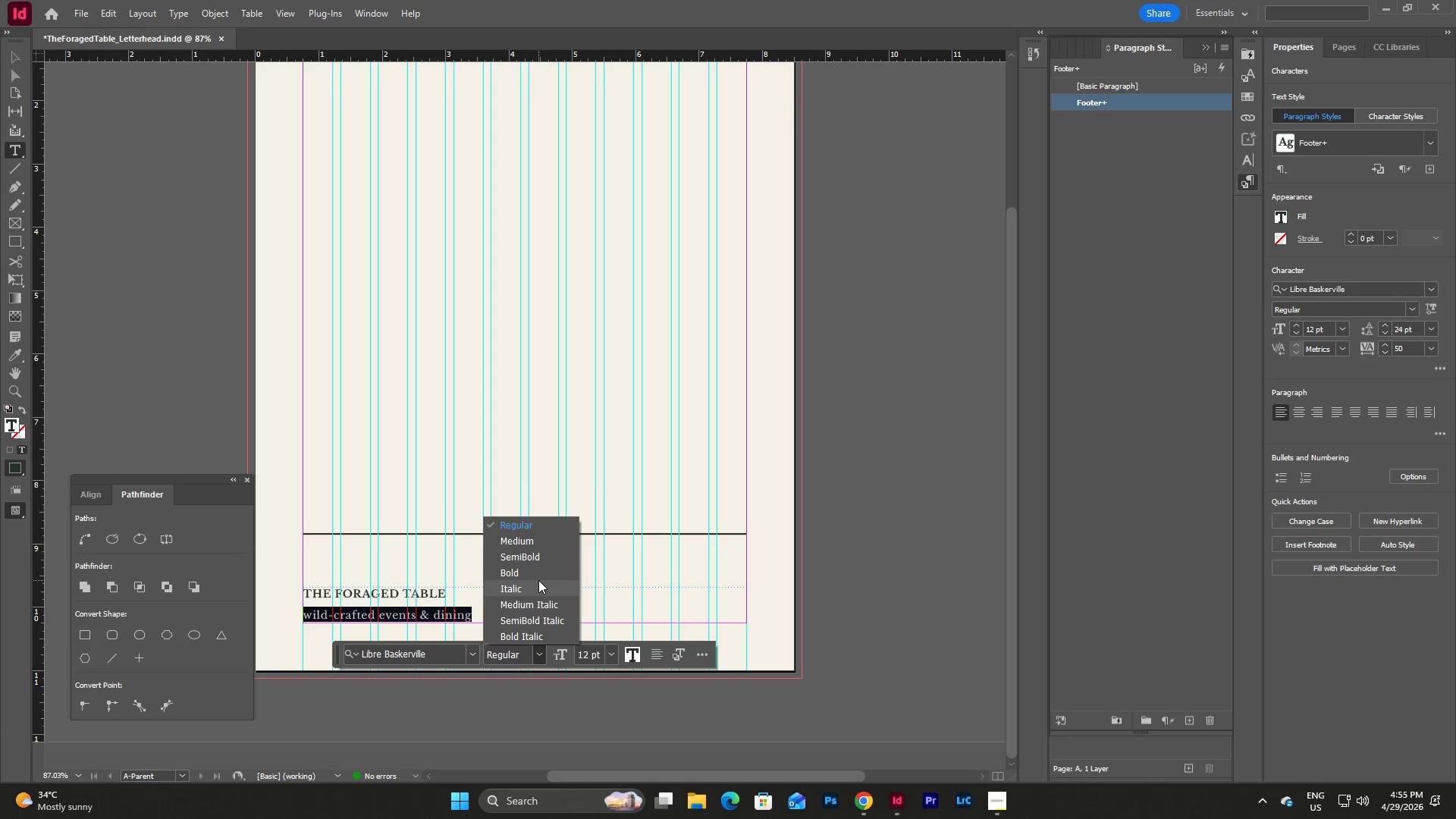 
left_click([531, 590])
 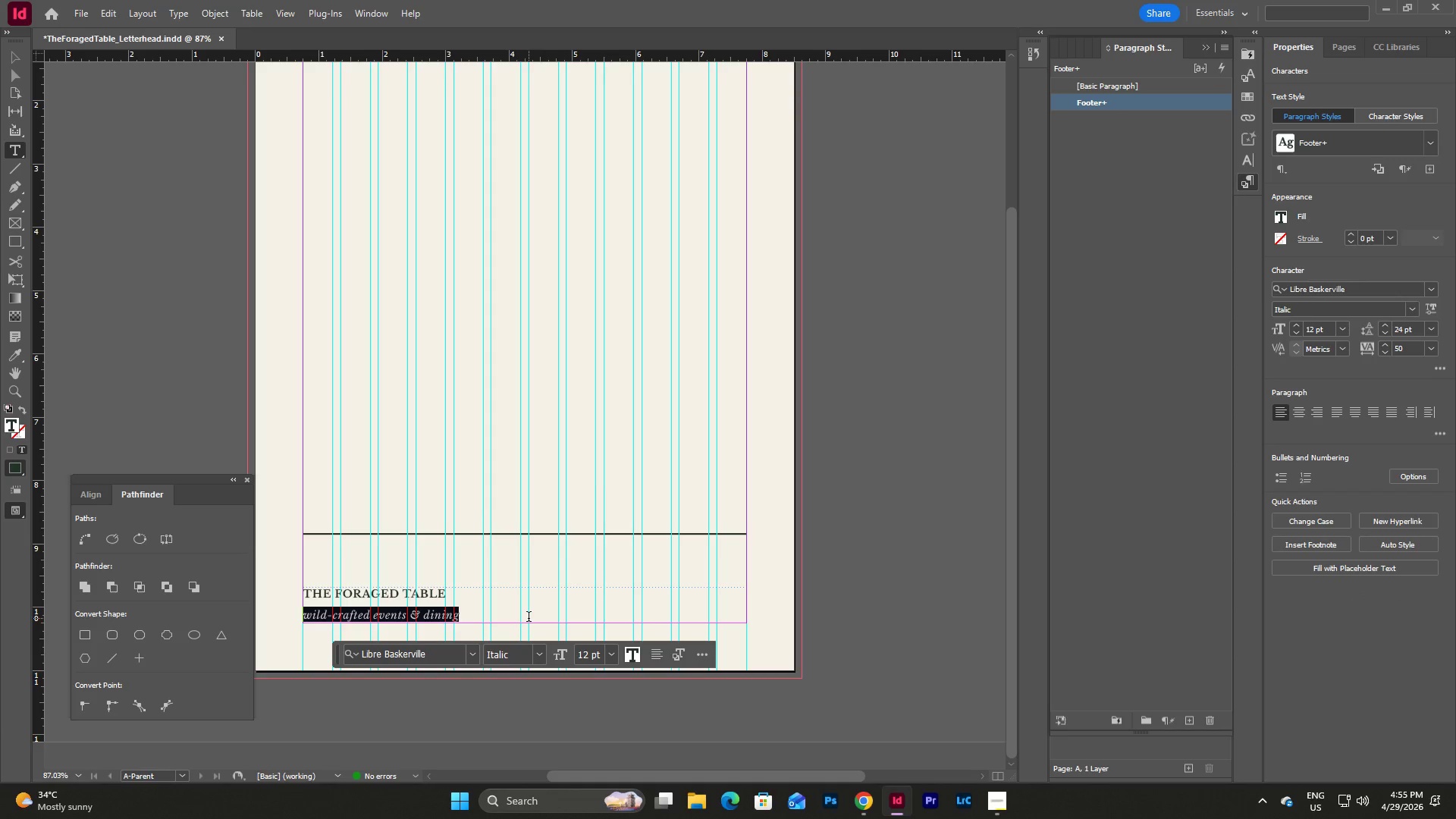 
left_click([529, 618])
 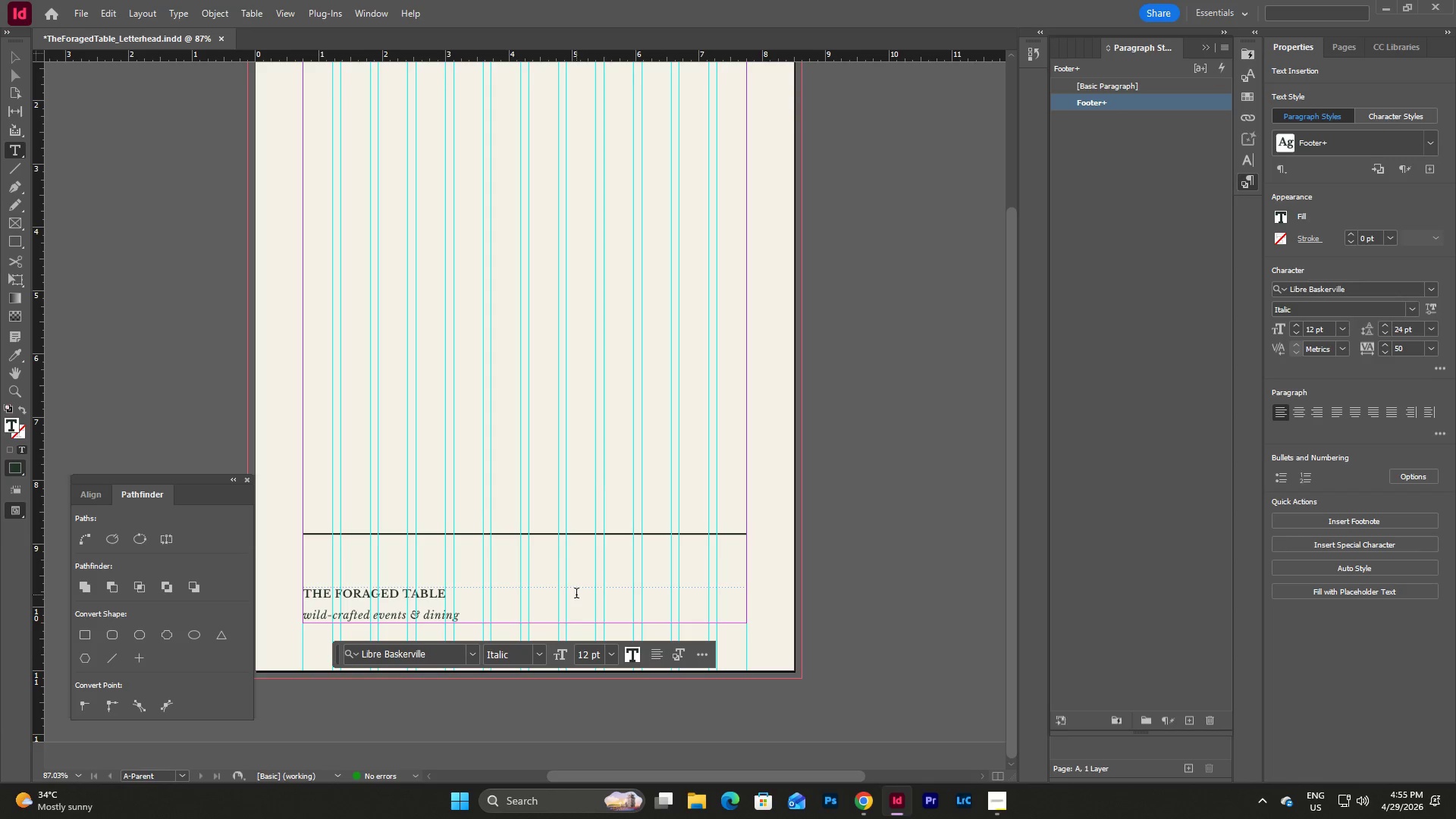 
left_click([576, 595])
 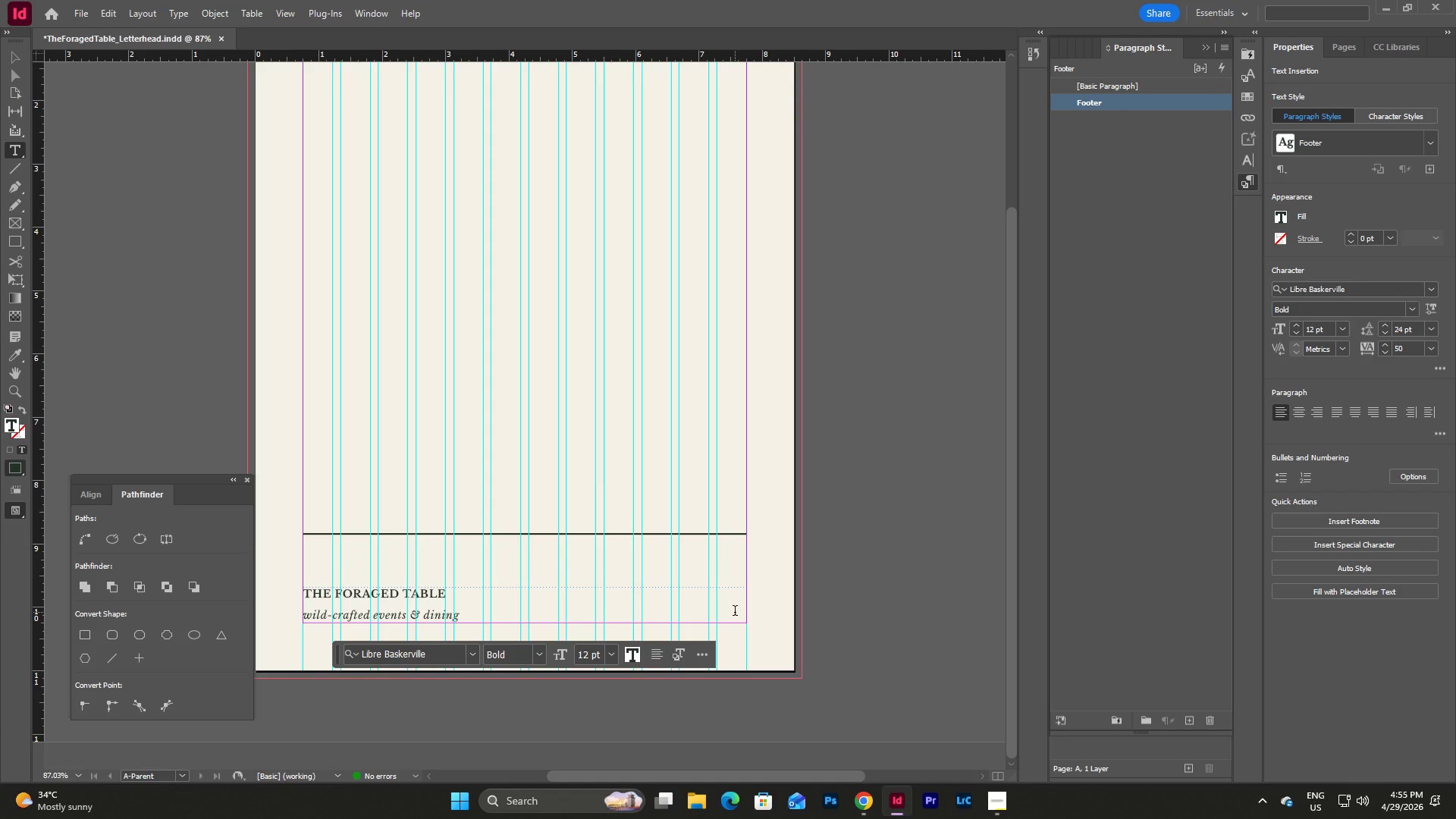 
key(Tab)
 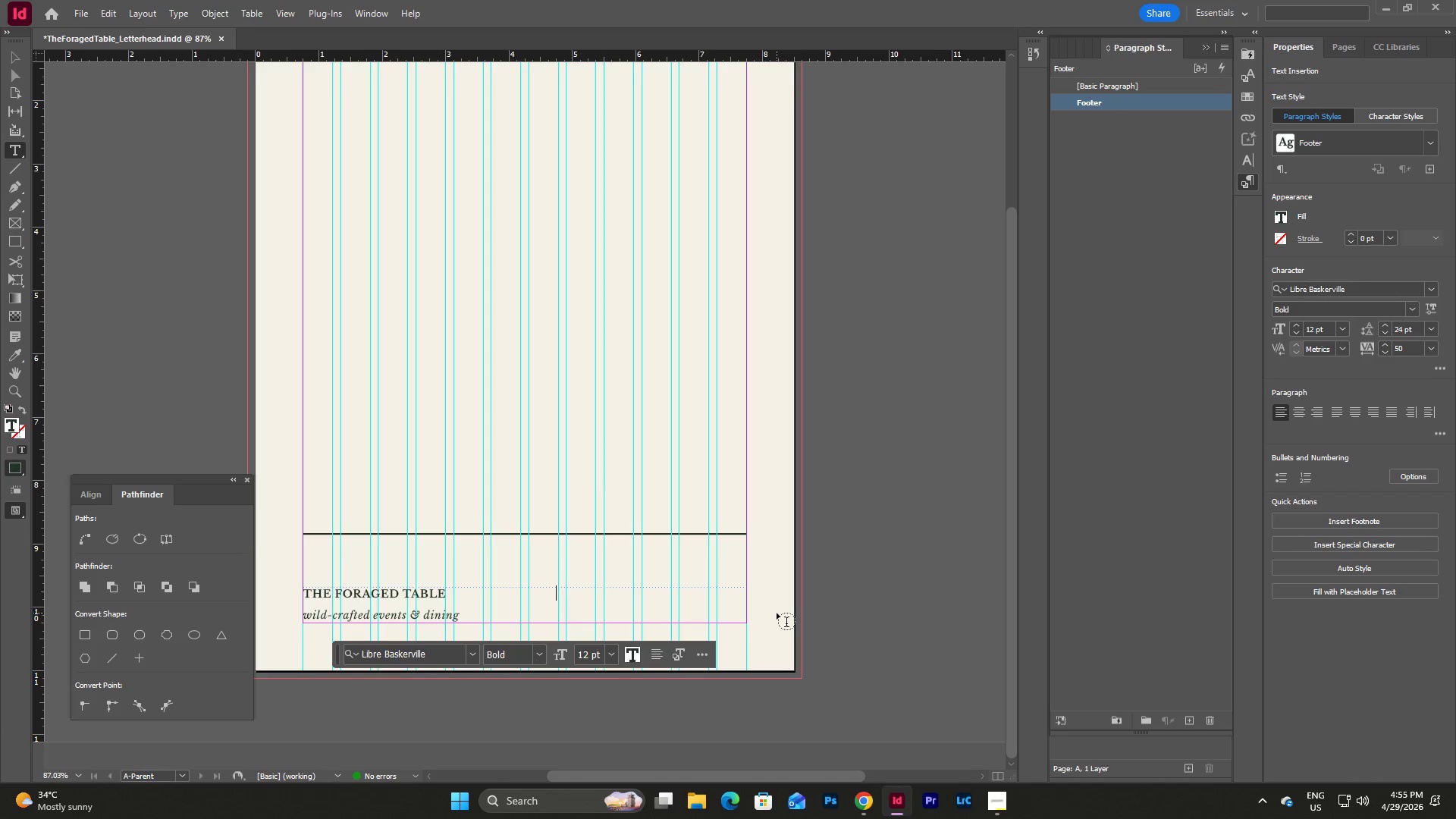 
key(Backspace)
 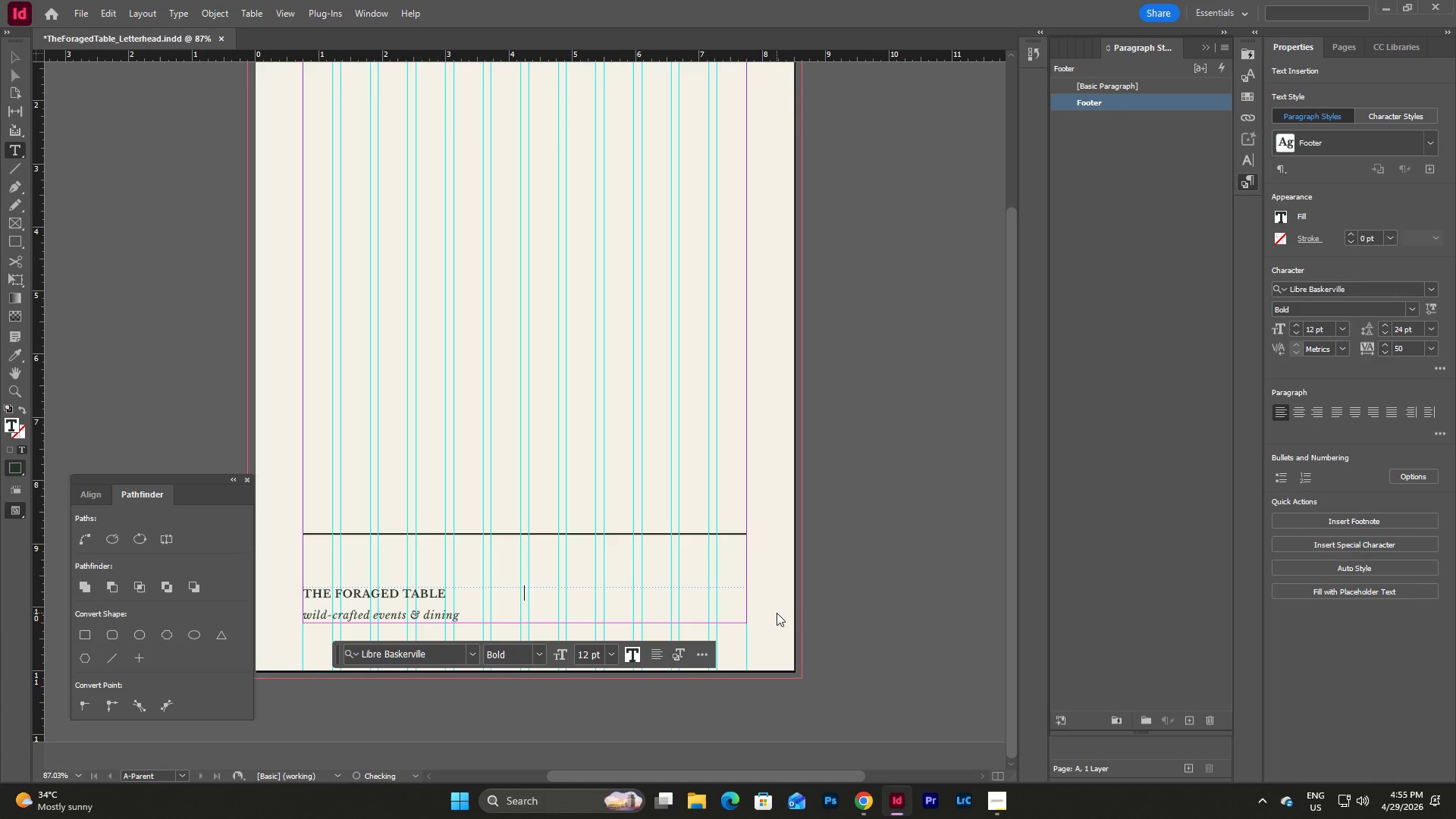 
key(Backspace)
 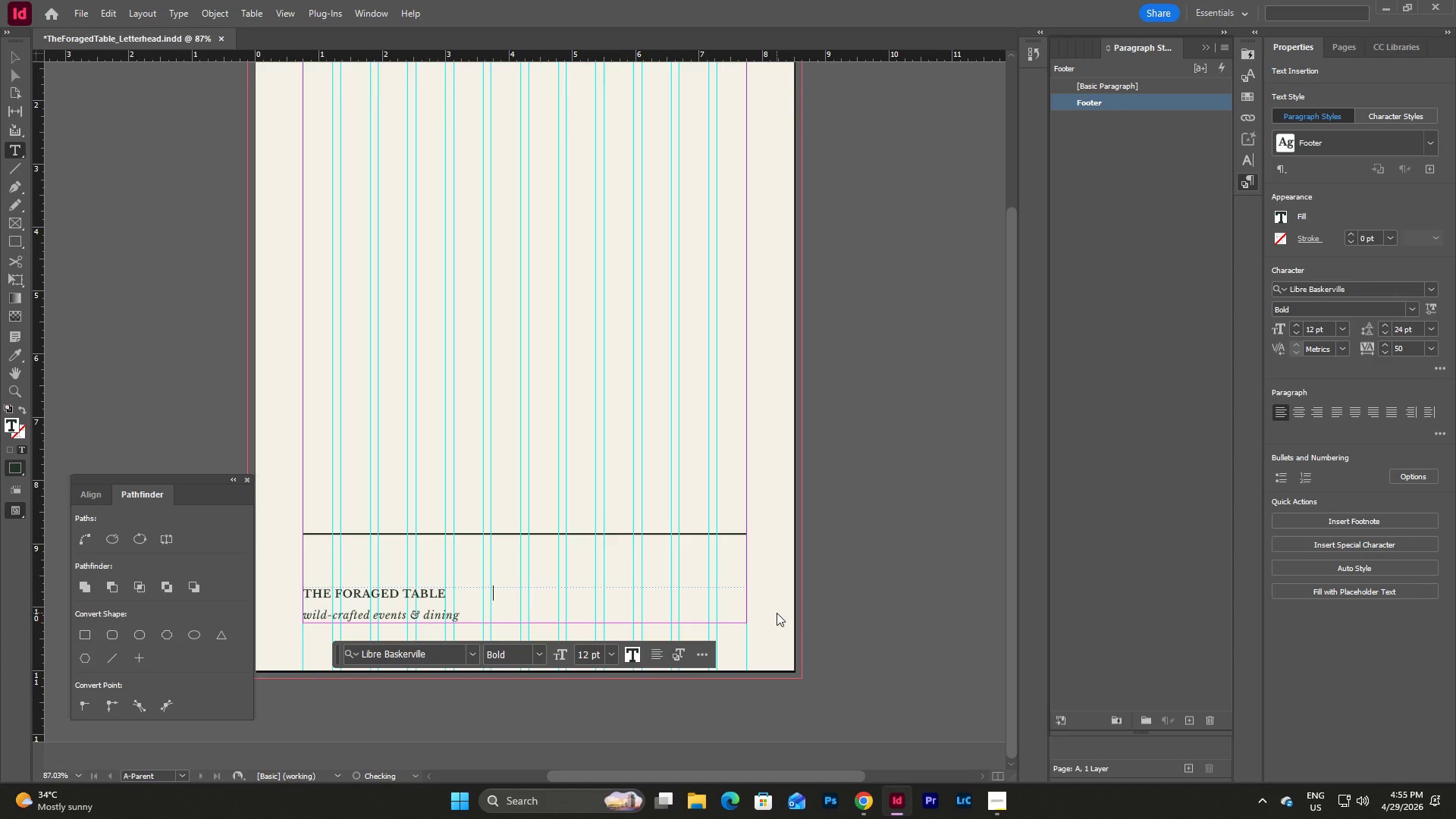 
key(Backspace)
 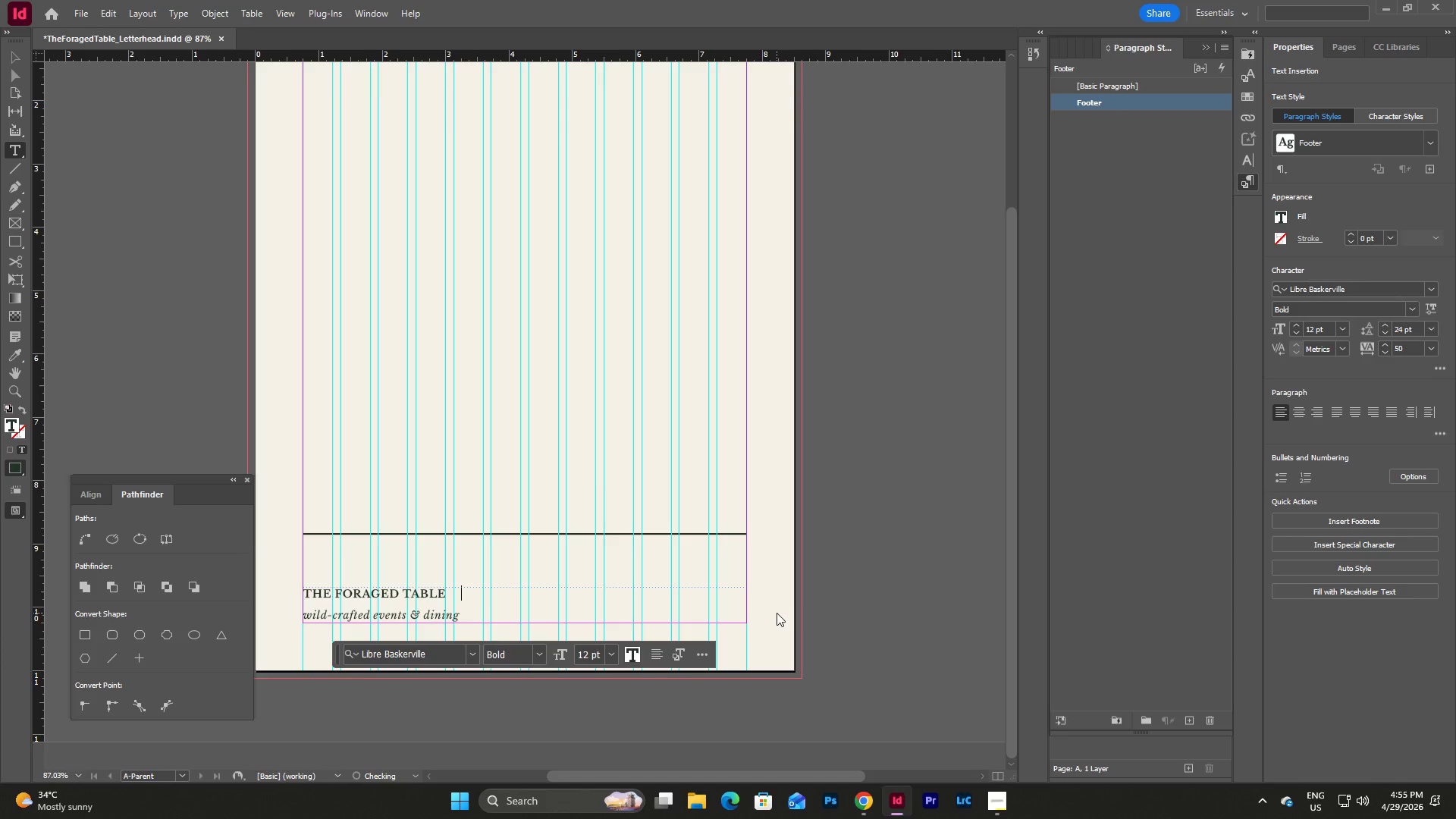 
key(Backspace)
 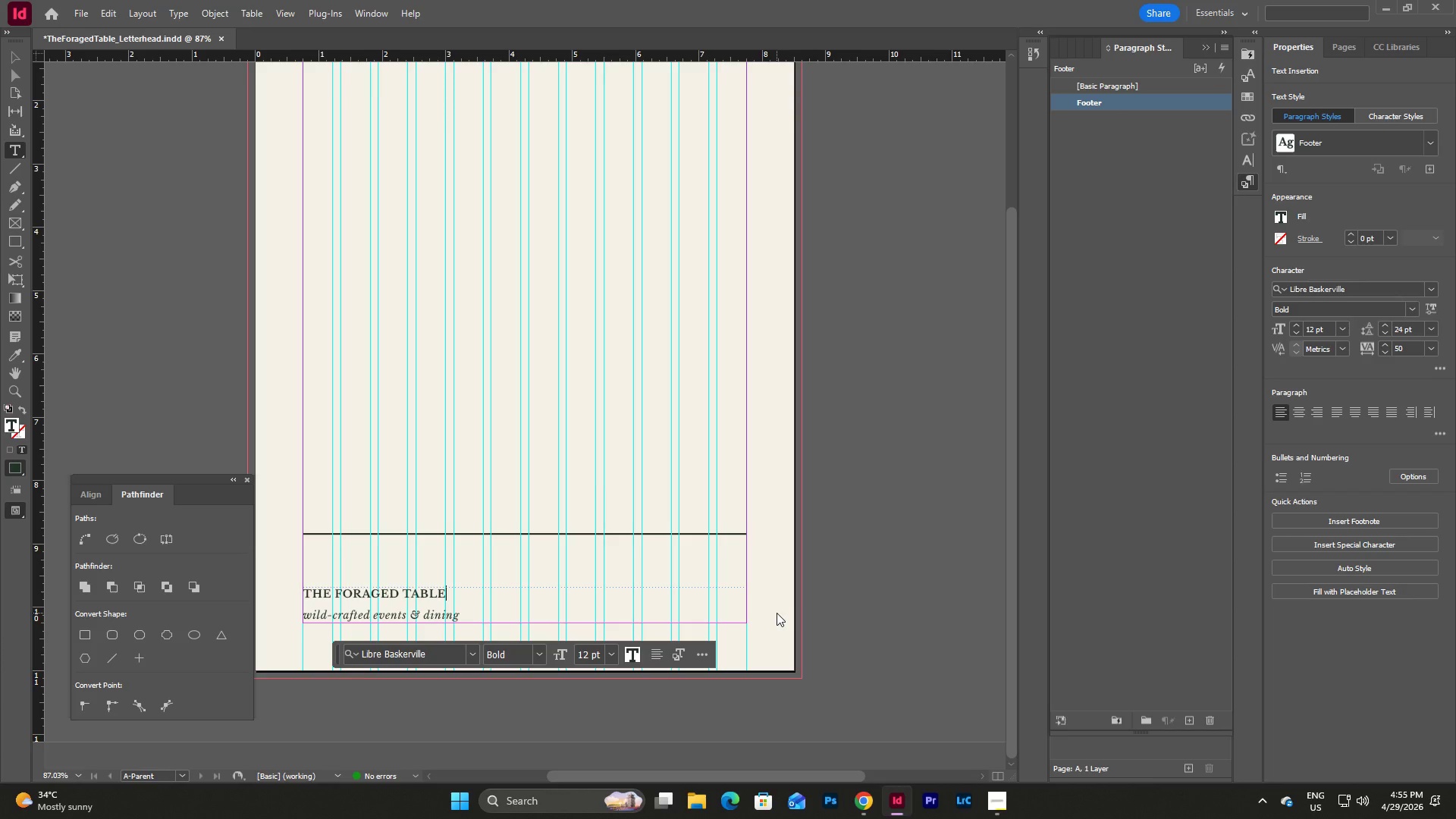 
key(Escape)
 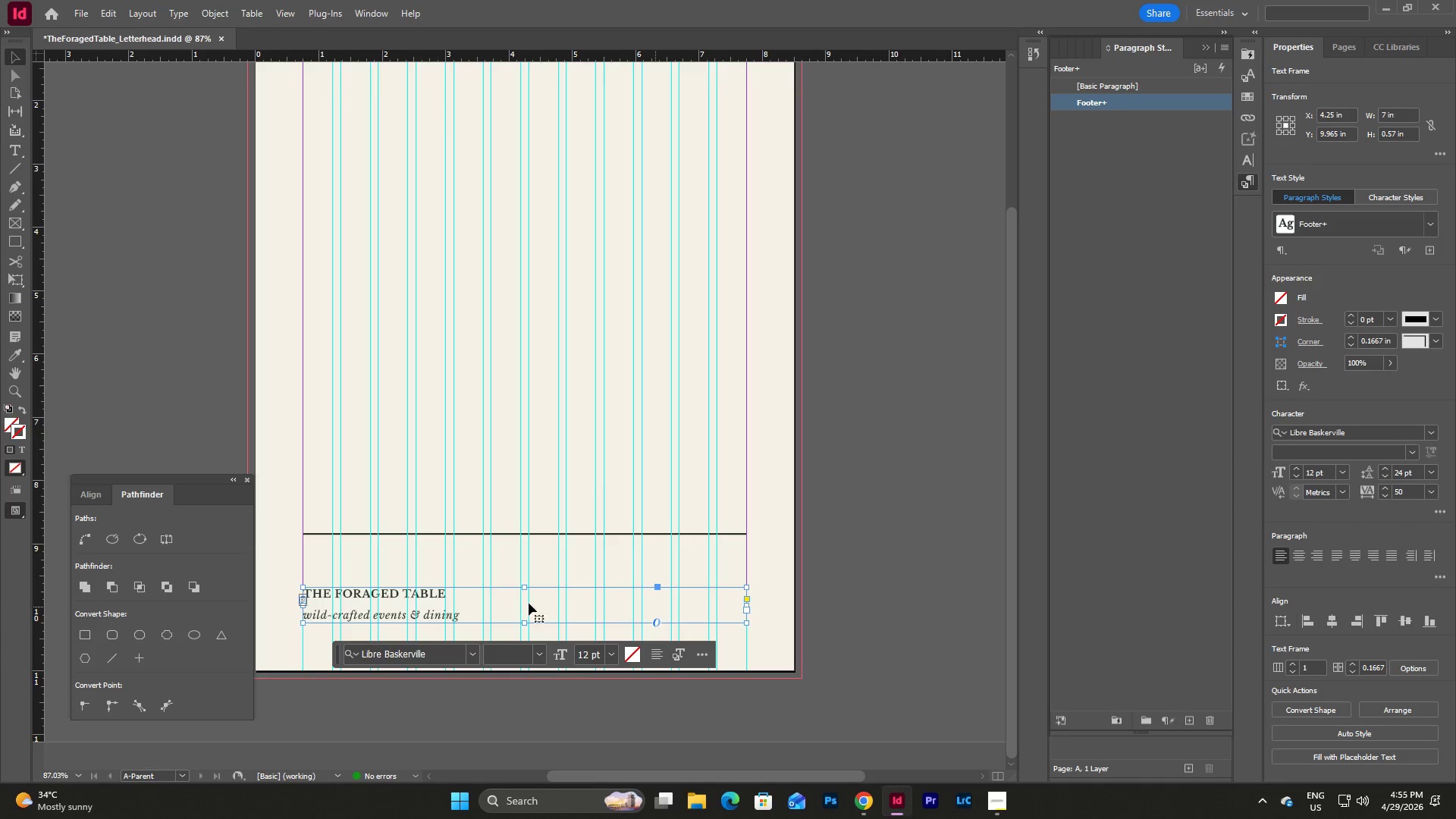 
double_click([488, 615])
 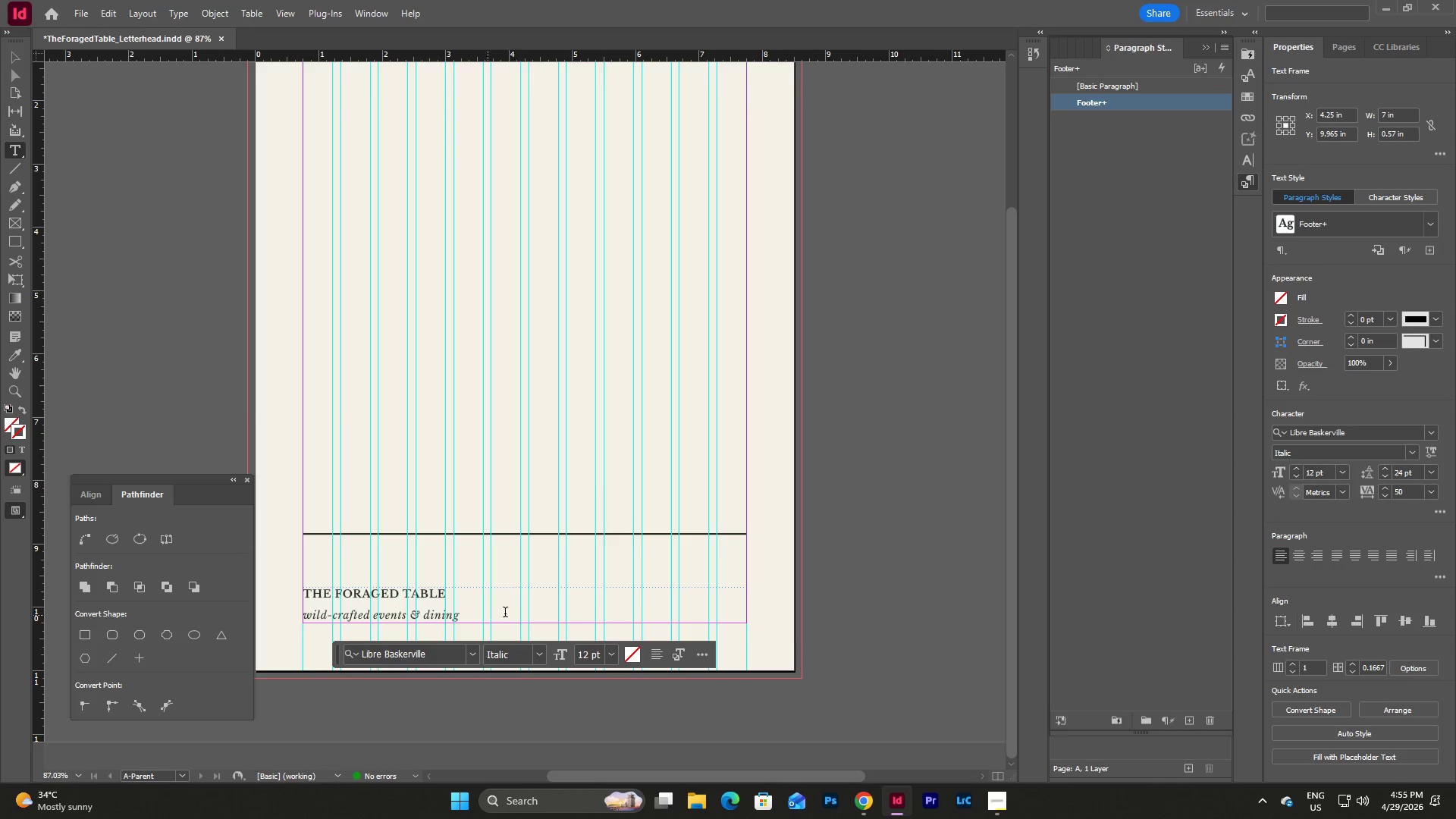 
triple_click([580, 613])
 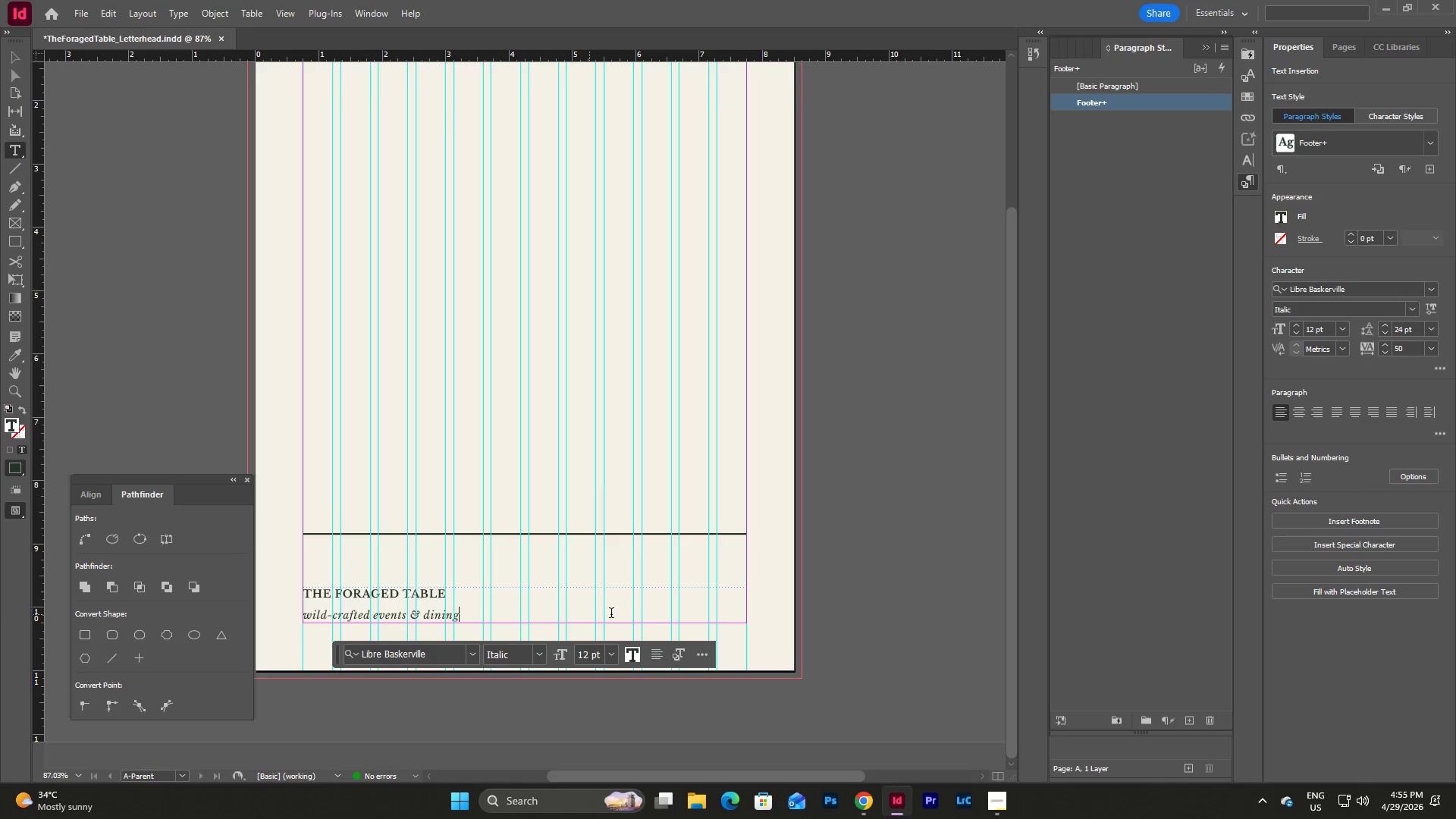 
triple_click([640, 614])
 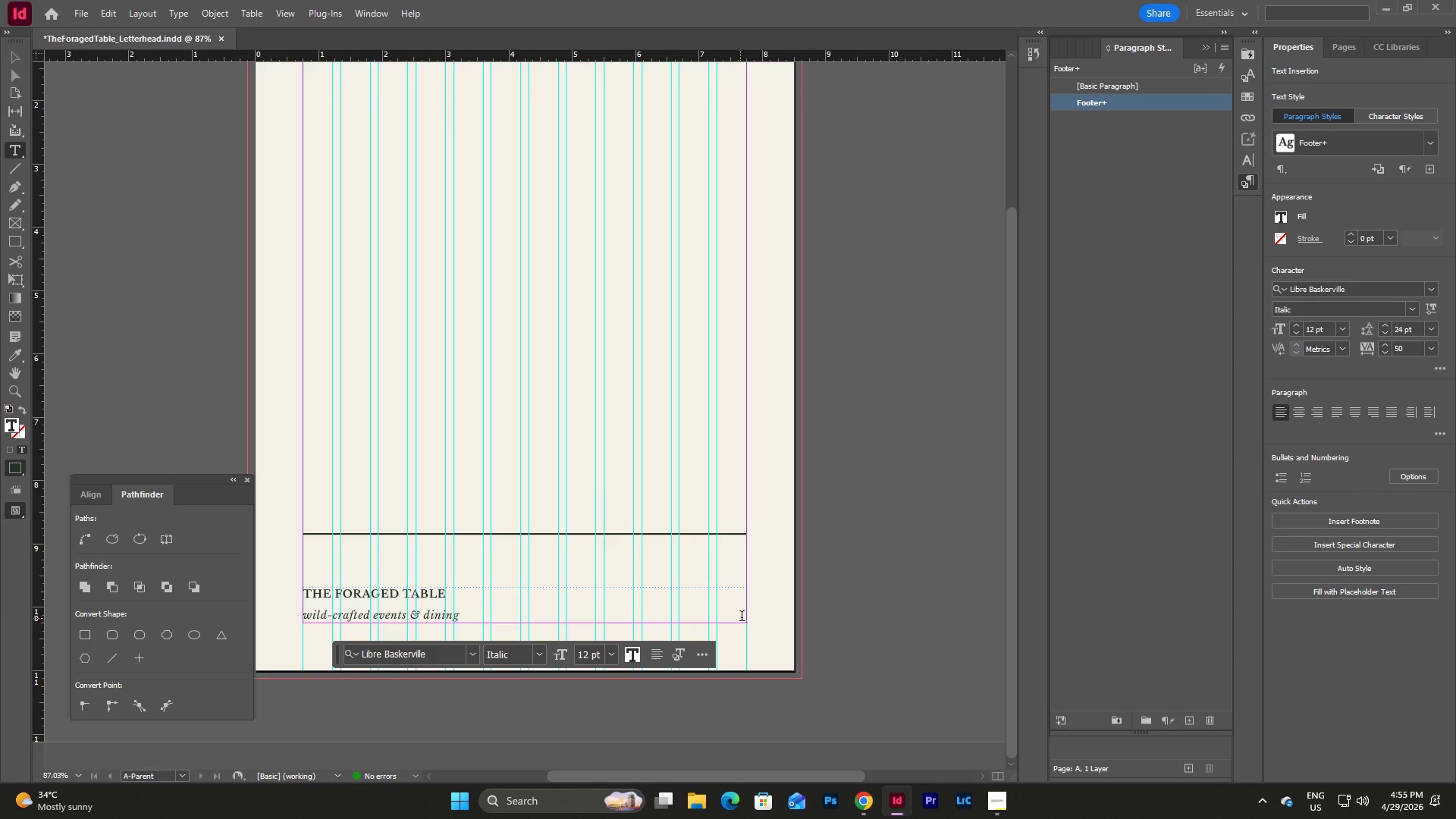 
left_click([773, 613])
 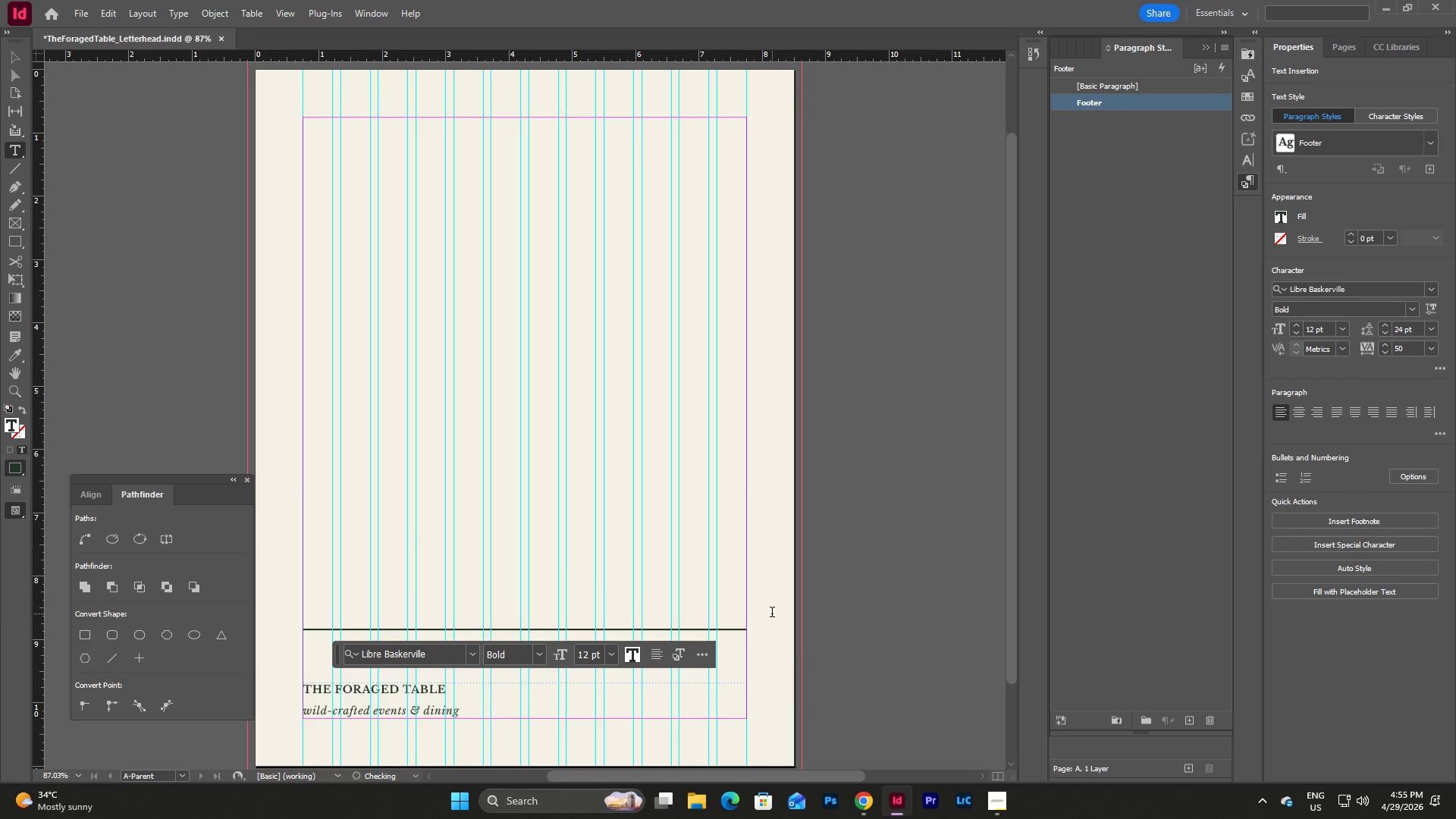 
key(Escape)
 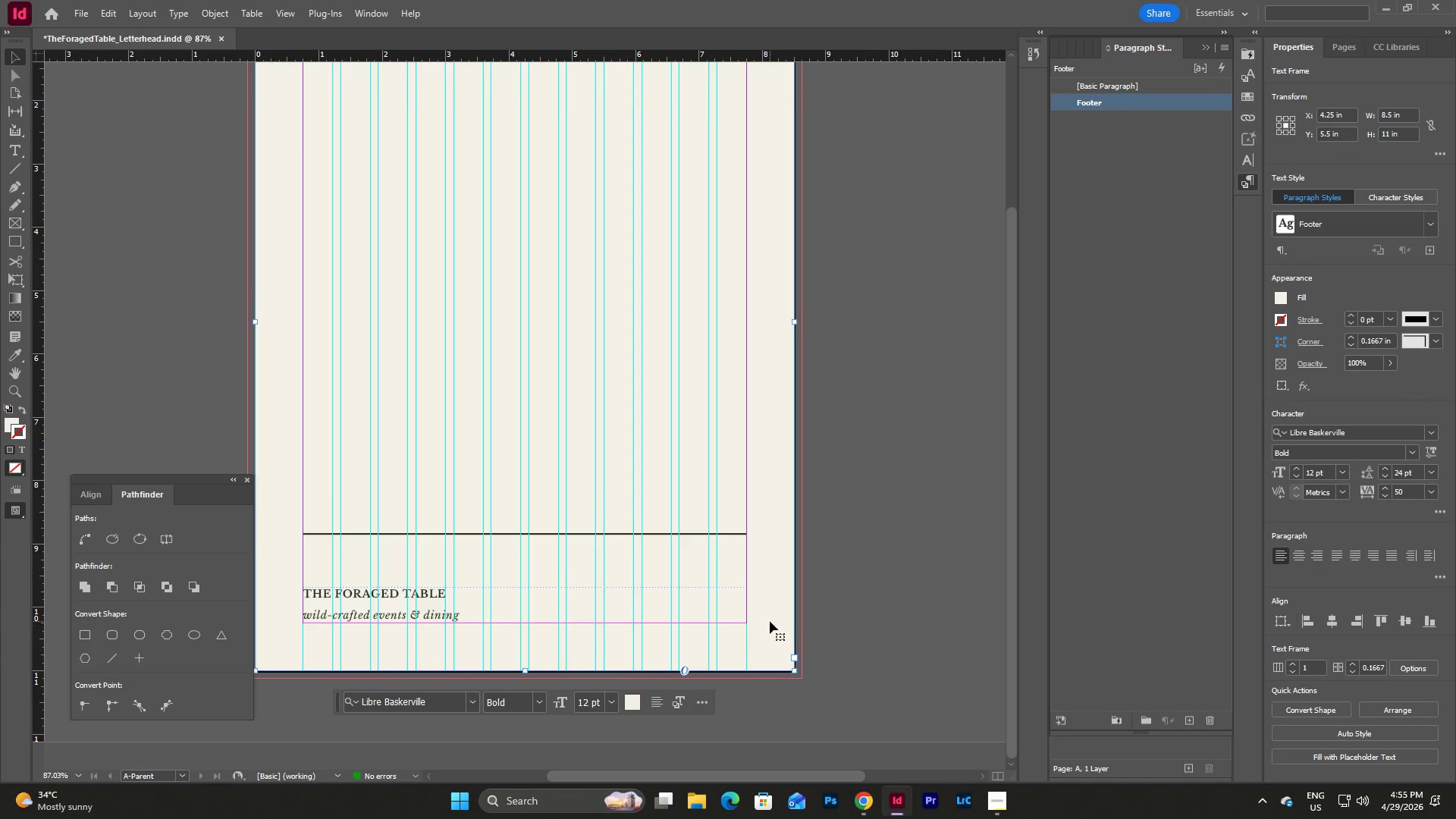 
scroll: coordinate [772, 613], scroll_direction: down, amount: 4.0
 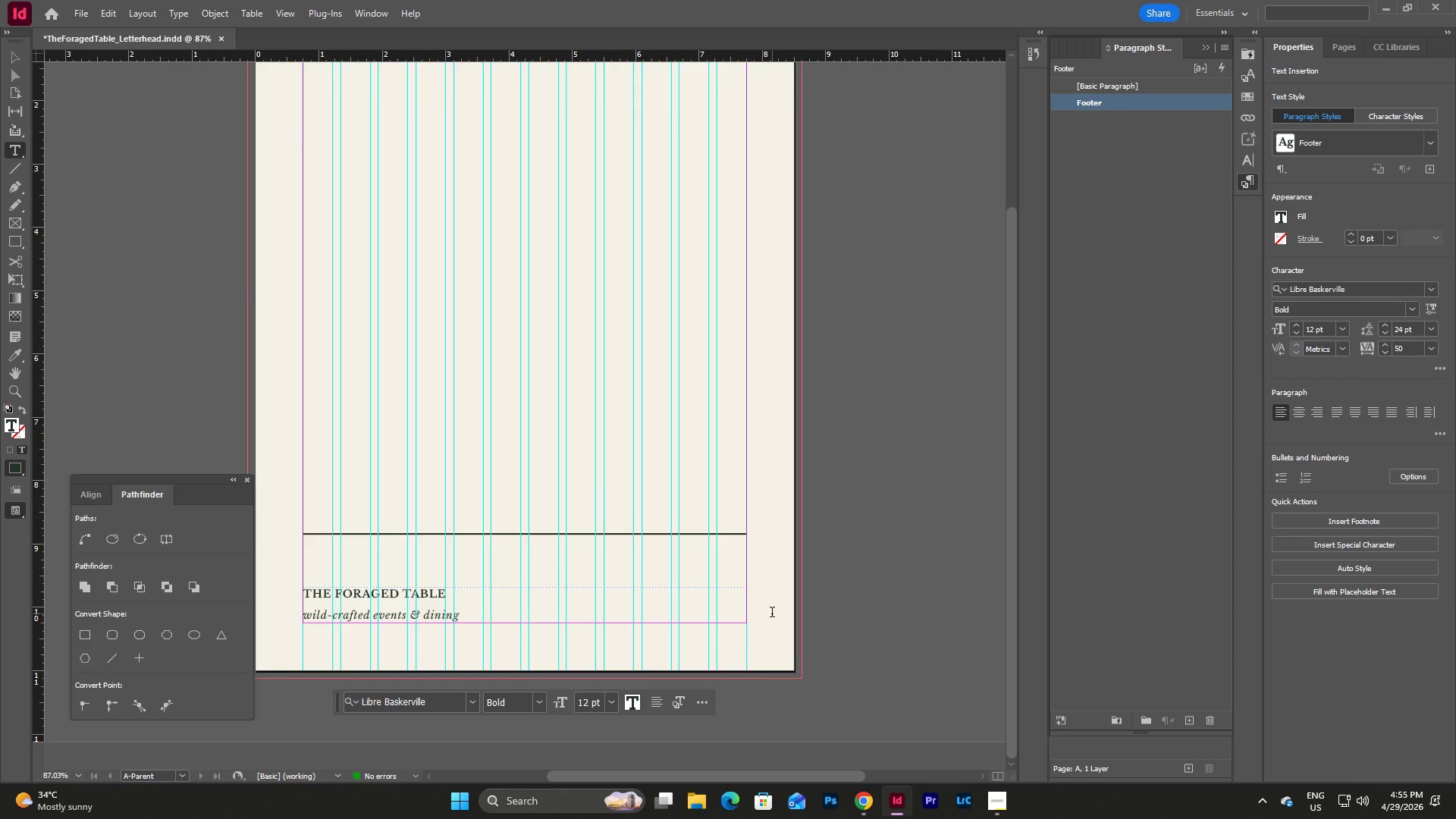 
double_click([719, 606])
 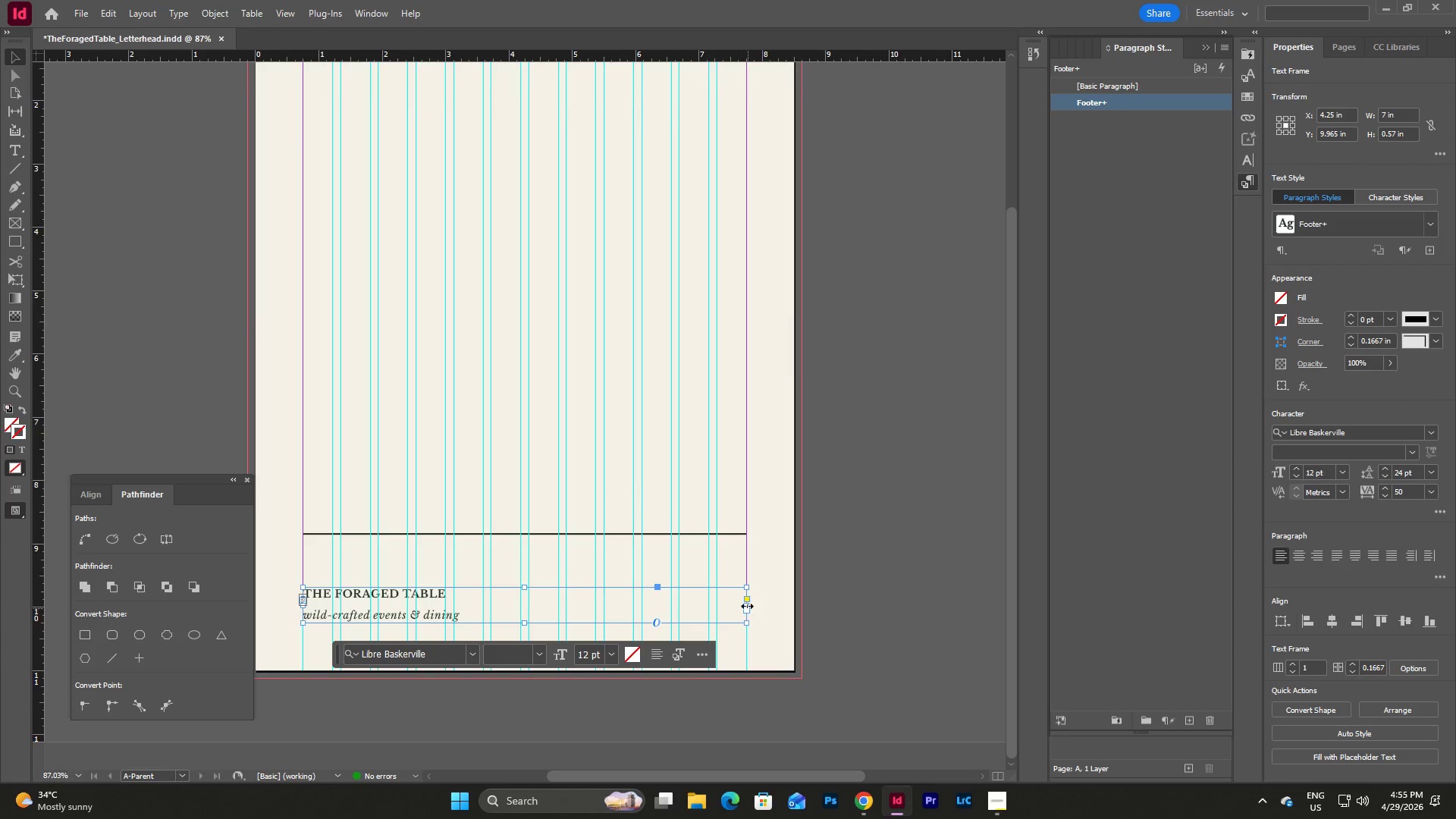 
left_click_drag(start_coordinate=[746, 606], to_coordinate=[481, 617])
 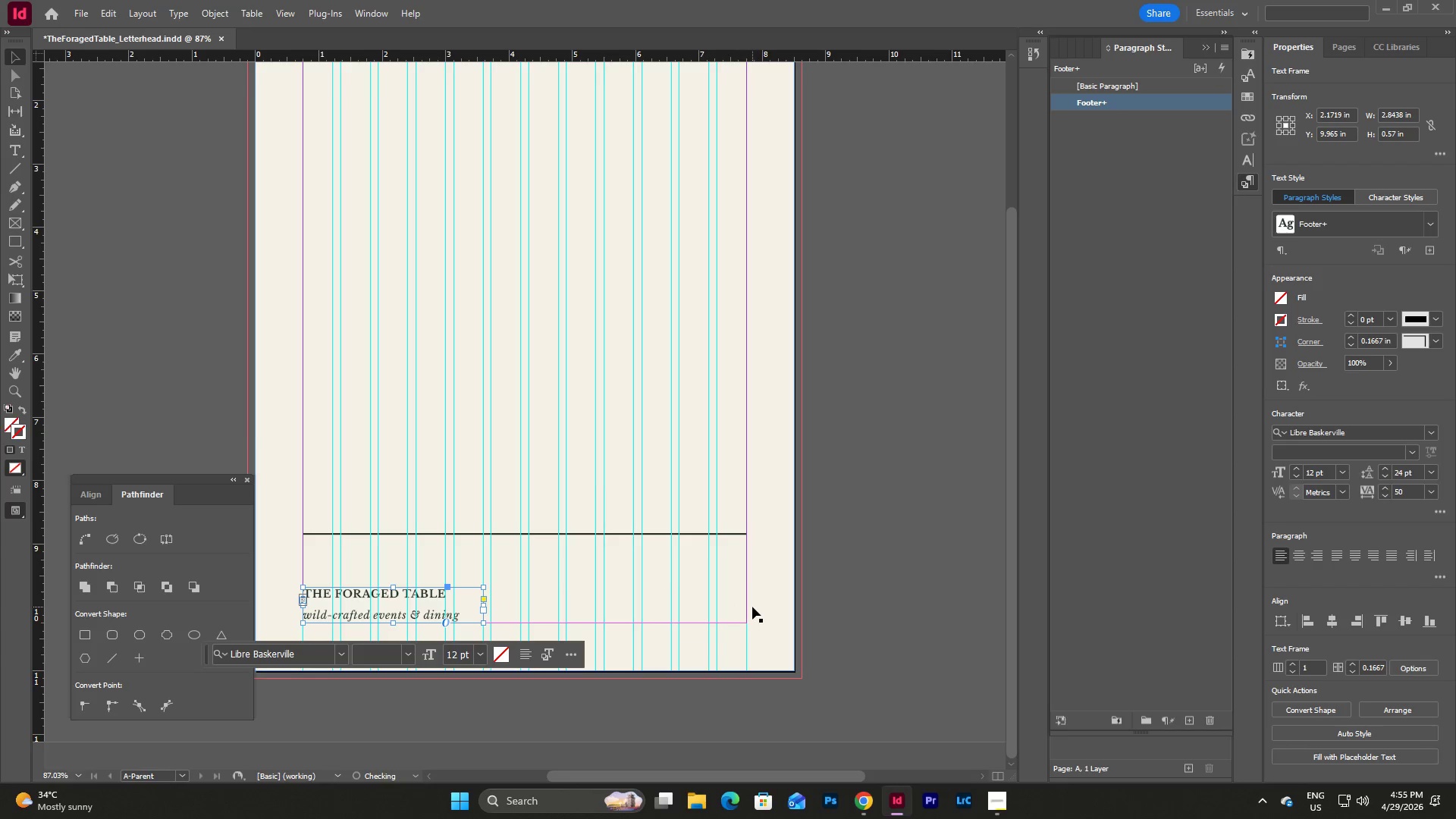 
left_click([755, 607])
 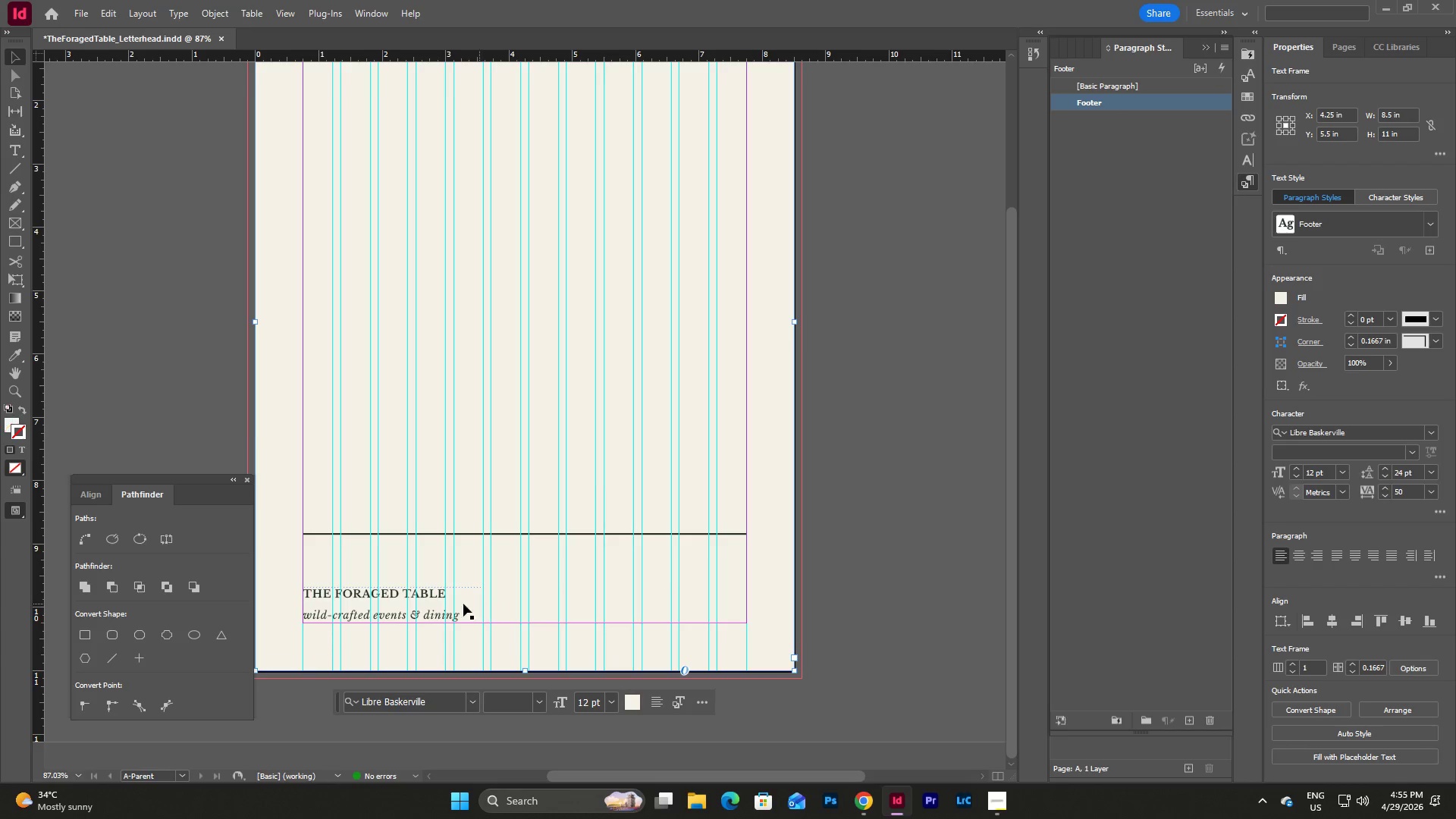 
left_click([438, 604])
 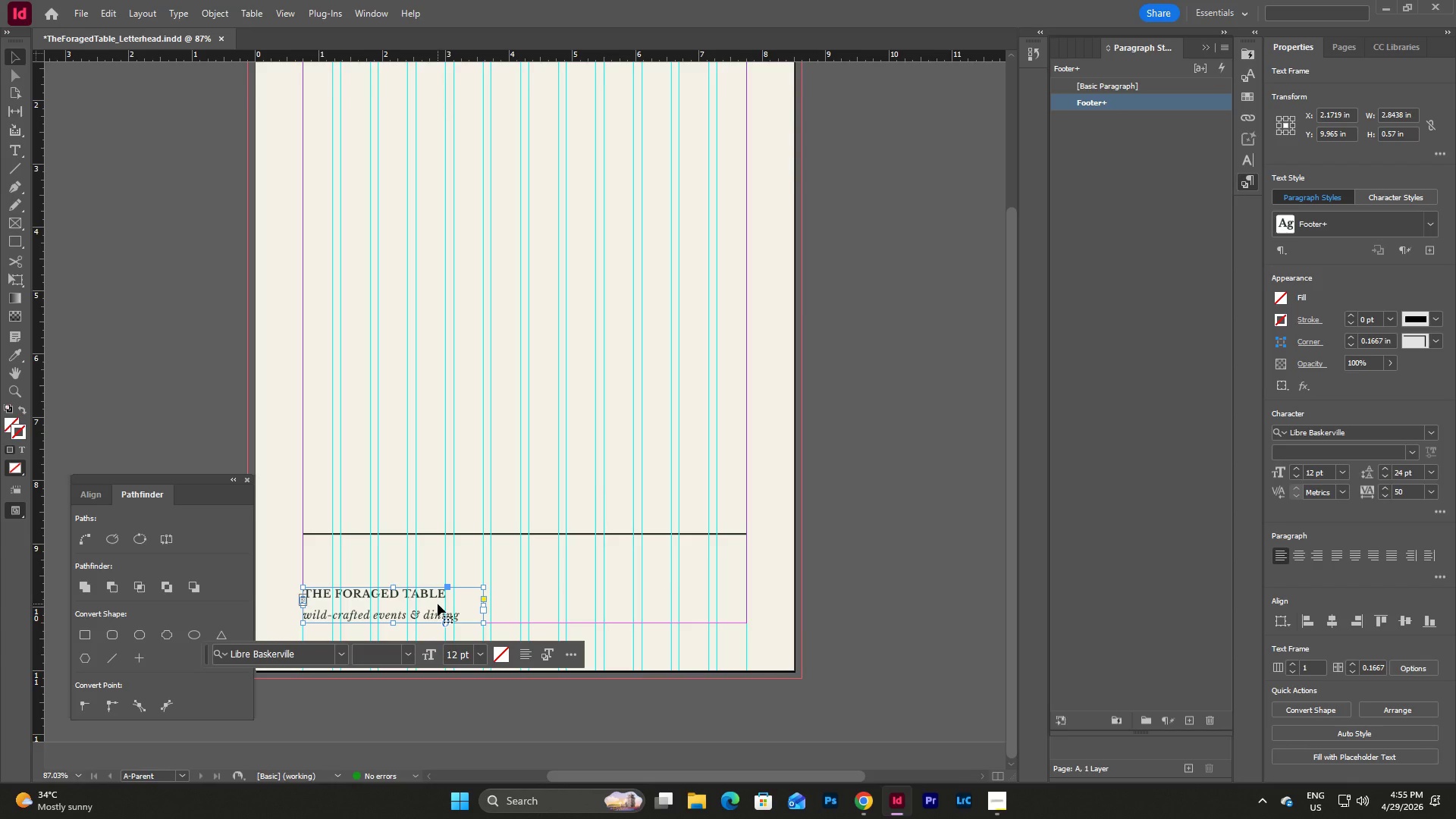 
key(Control+C)
 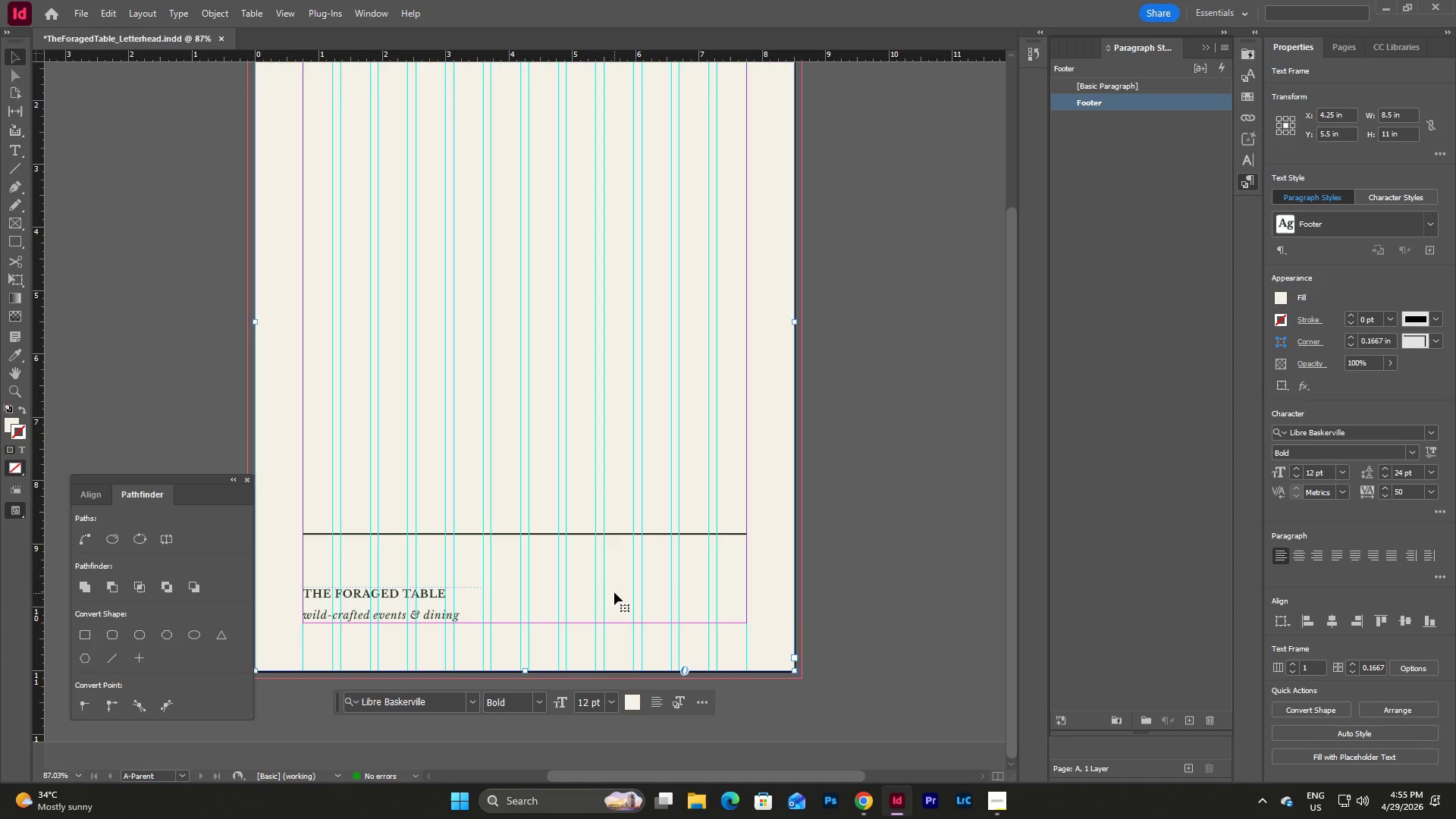 
left_click([618, 592])
 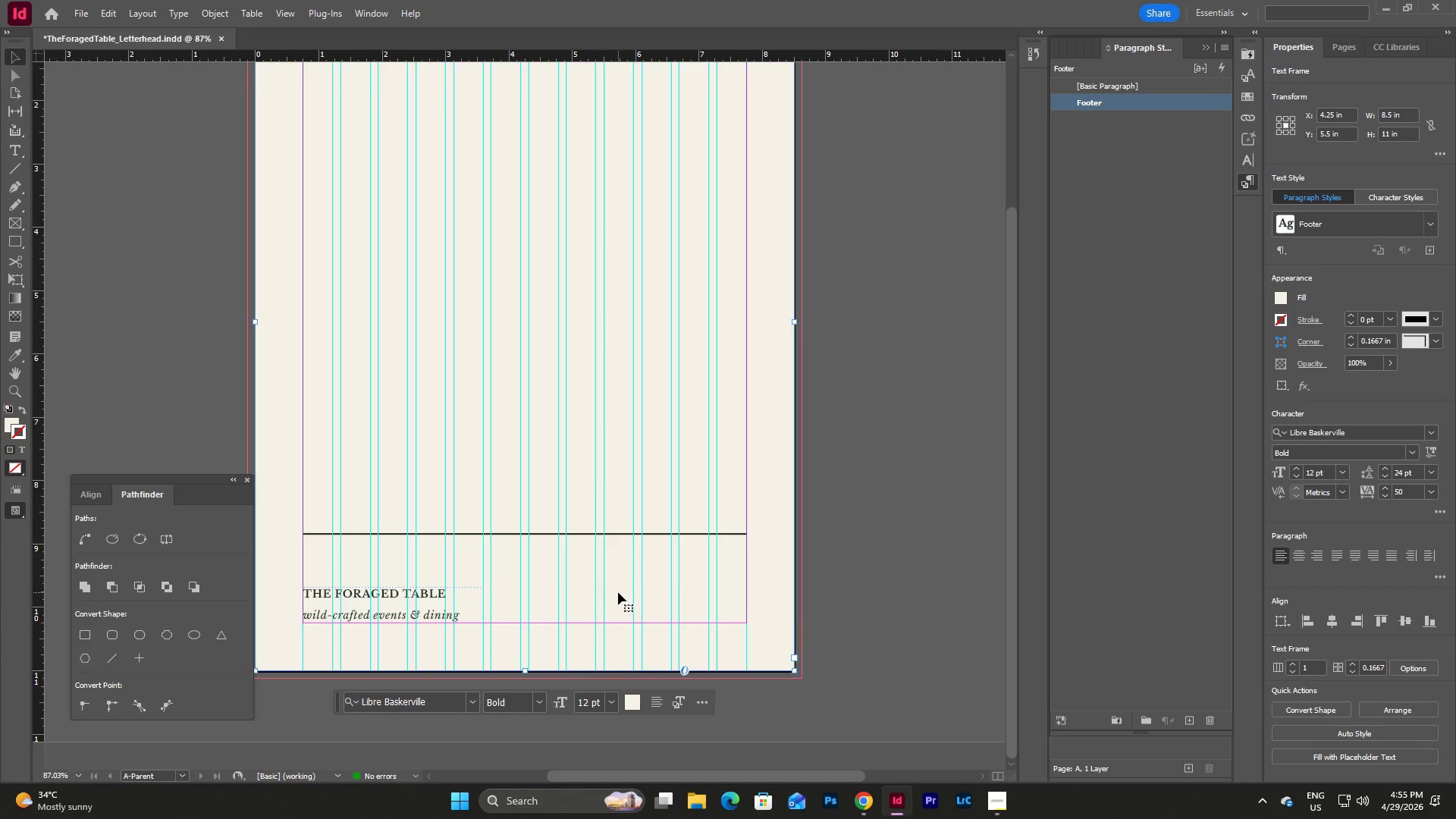 
key(Control+V)
 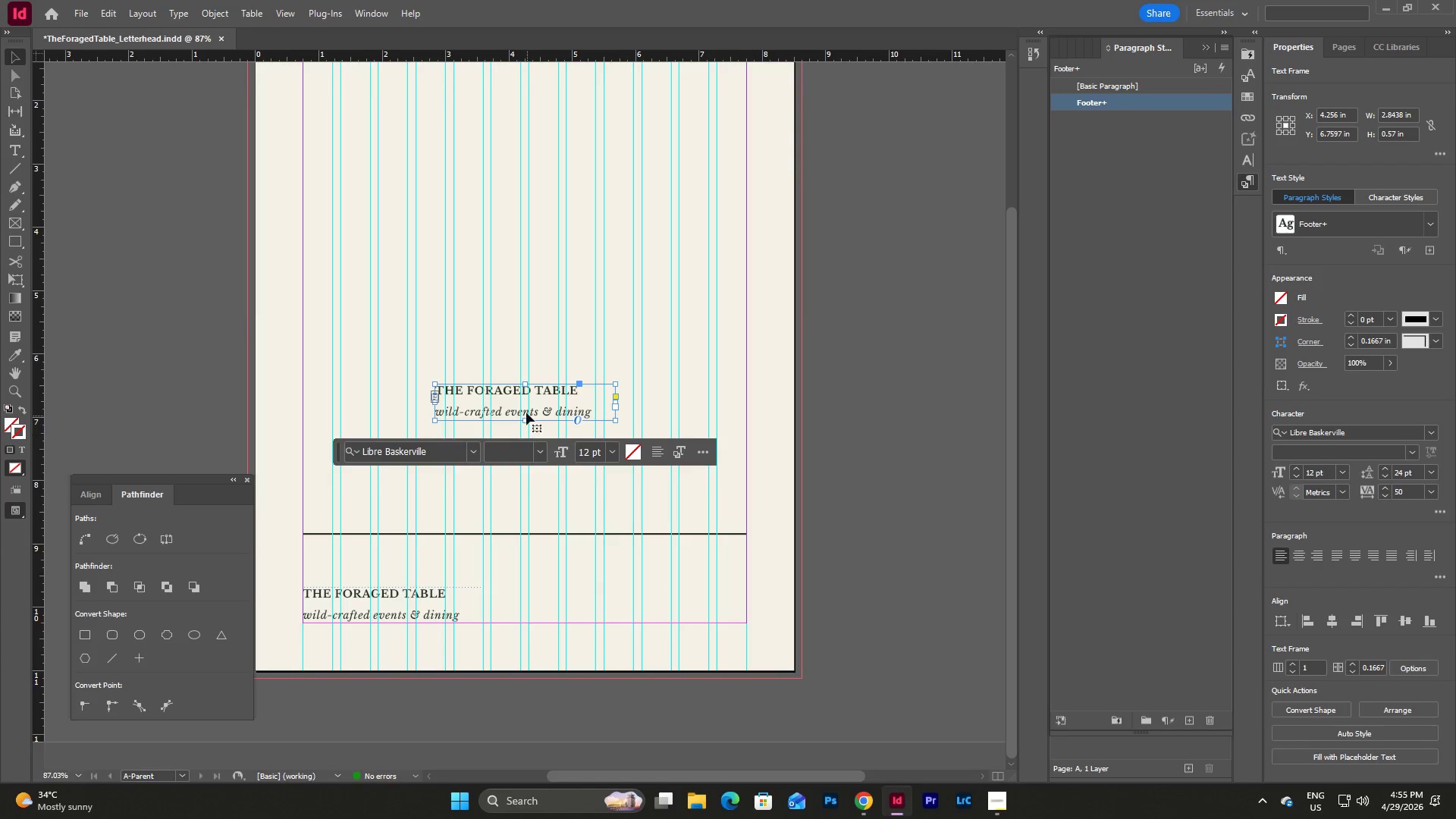 
left_click_drag(start_coordinate=[526, 403], to_coordinate=[582, 608])
 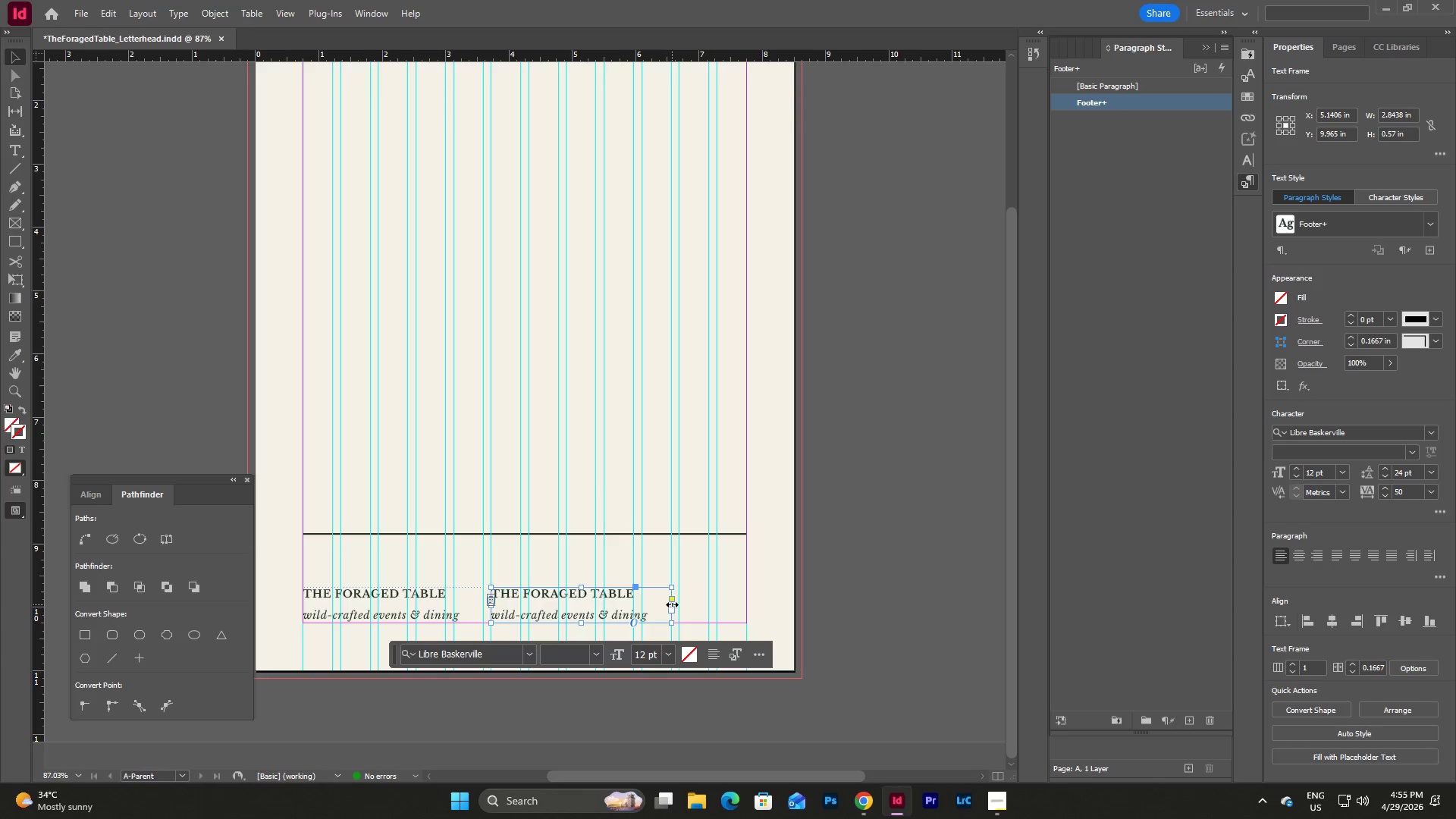 
left_click_drag(start_coordinate=[672, 604], to_coordinate=[746, 615])
 